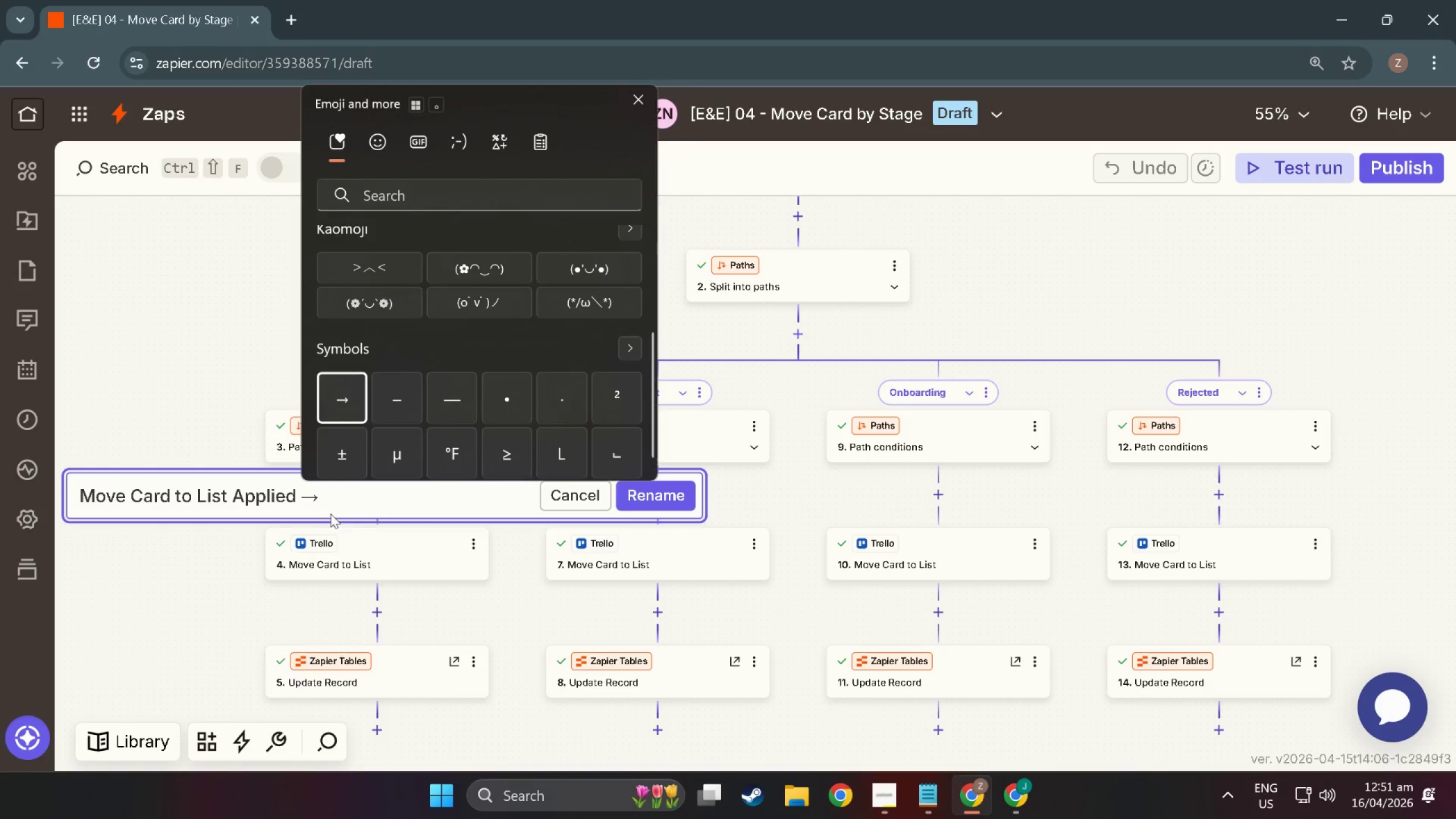 
double_click([337, 498])
 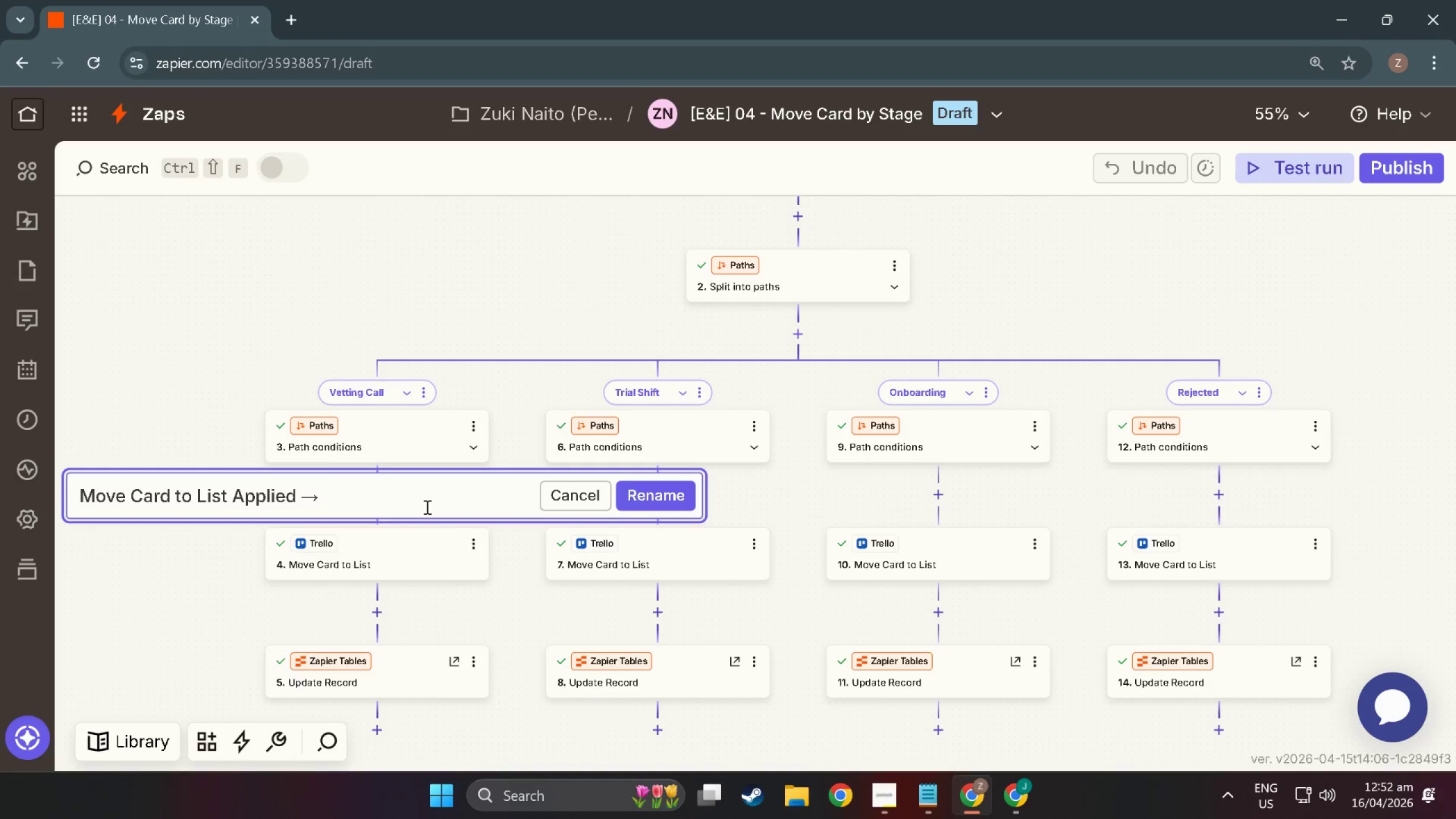 
wait(8.38)
 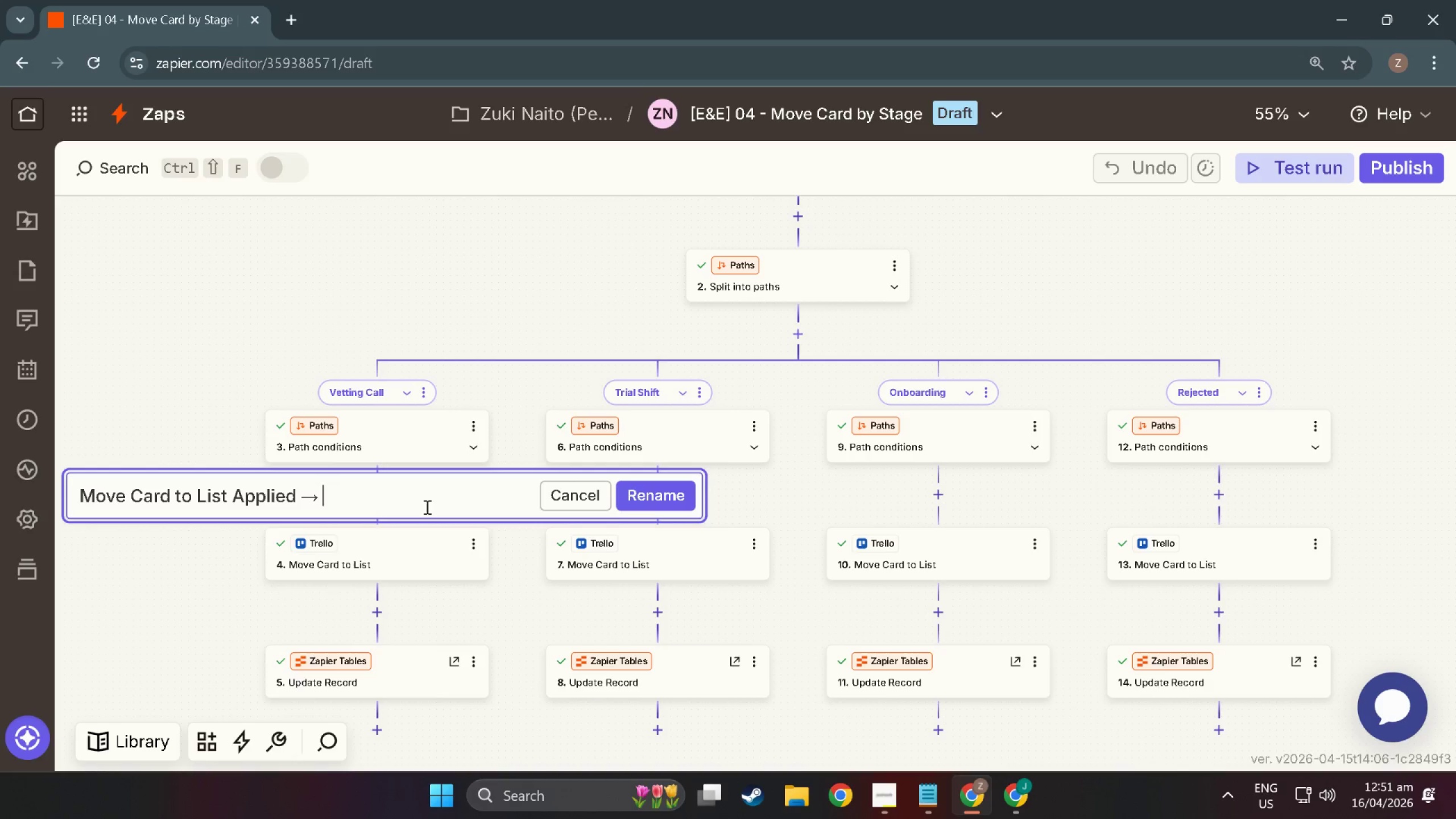 
type(Vetting Call)
 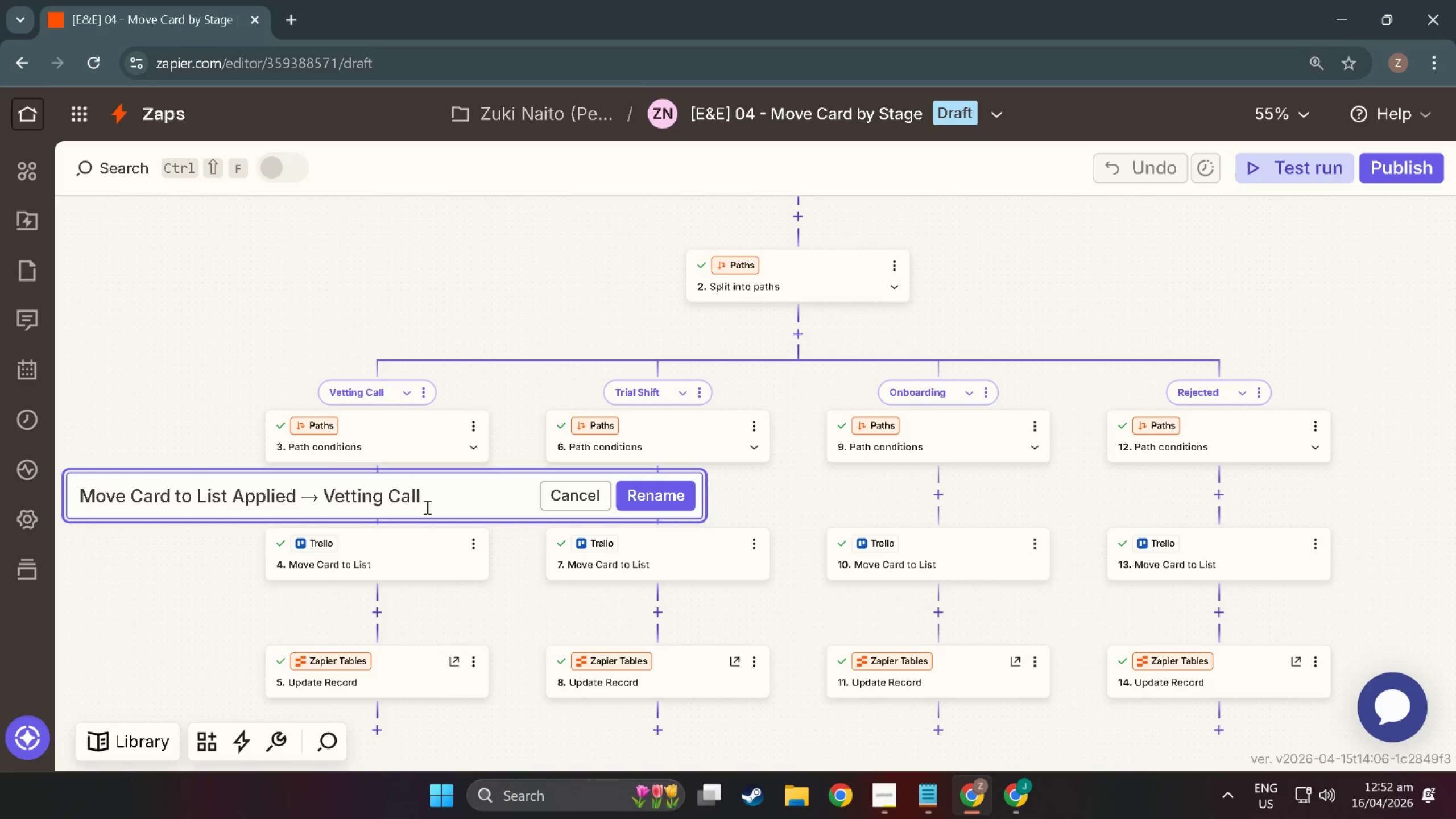 
left_click([672, 495])
 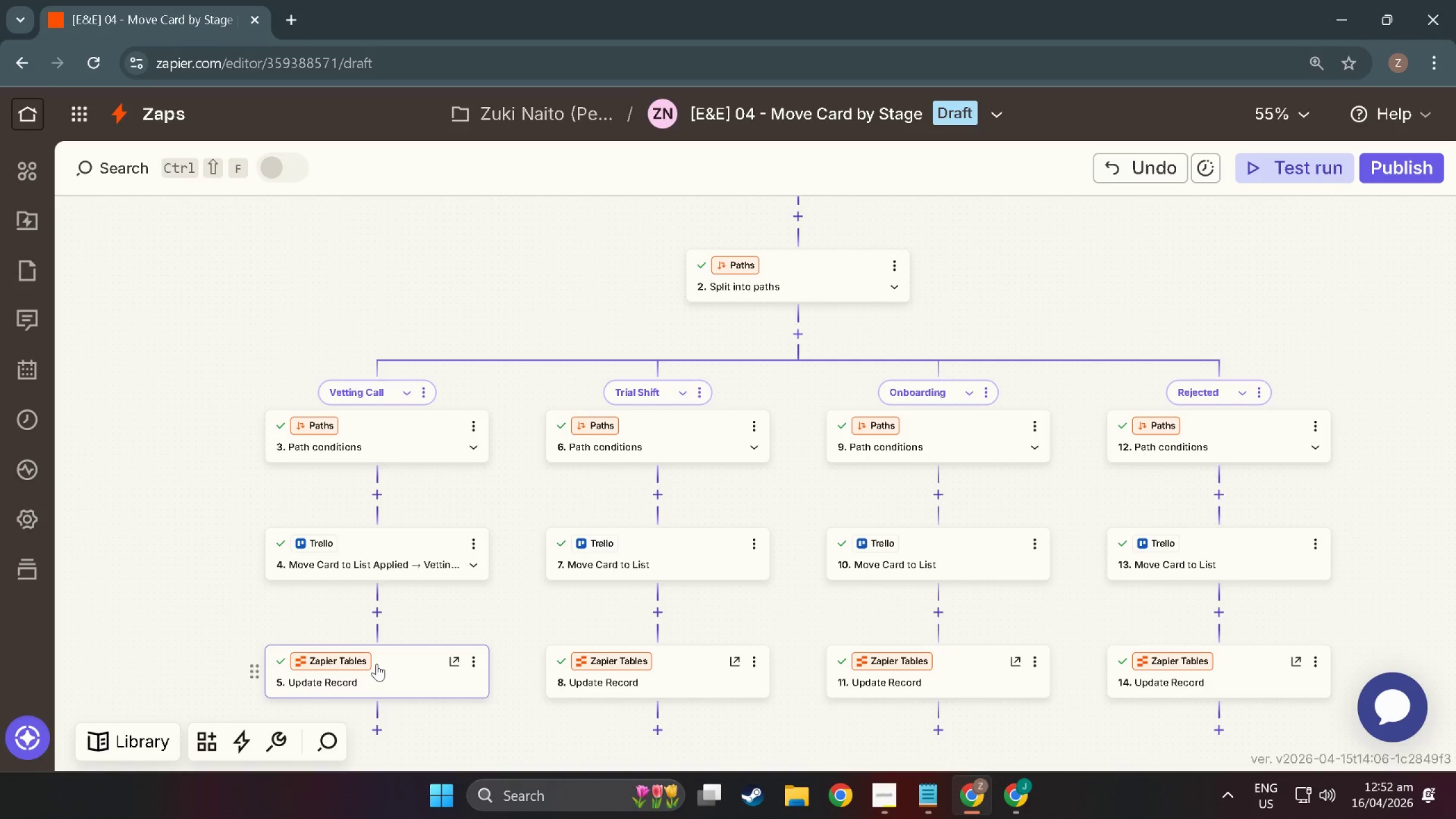 
wait(9.3)
 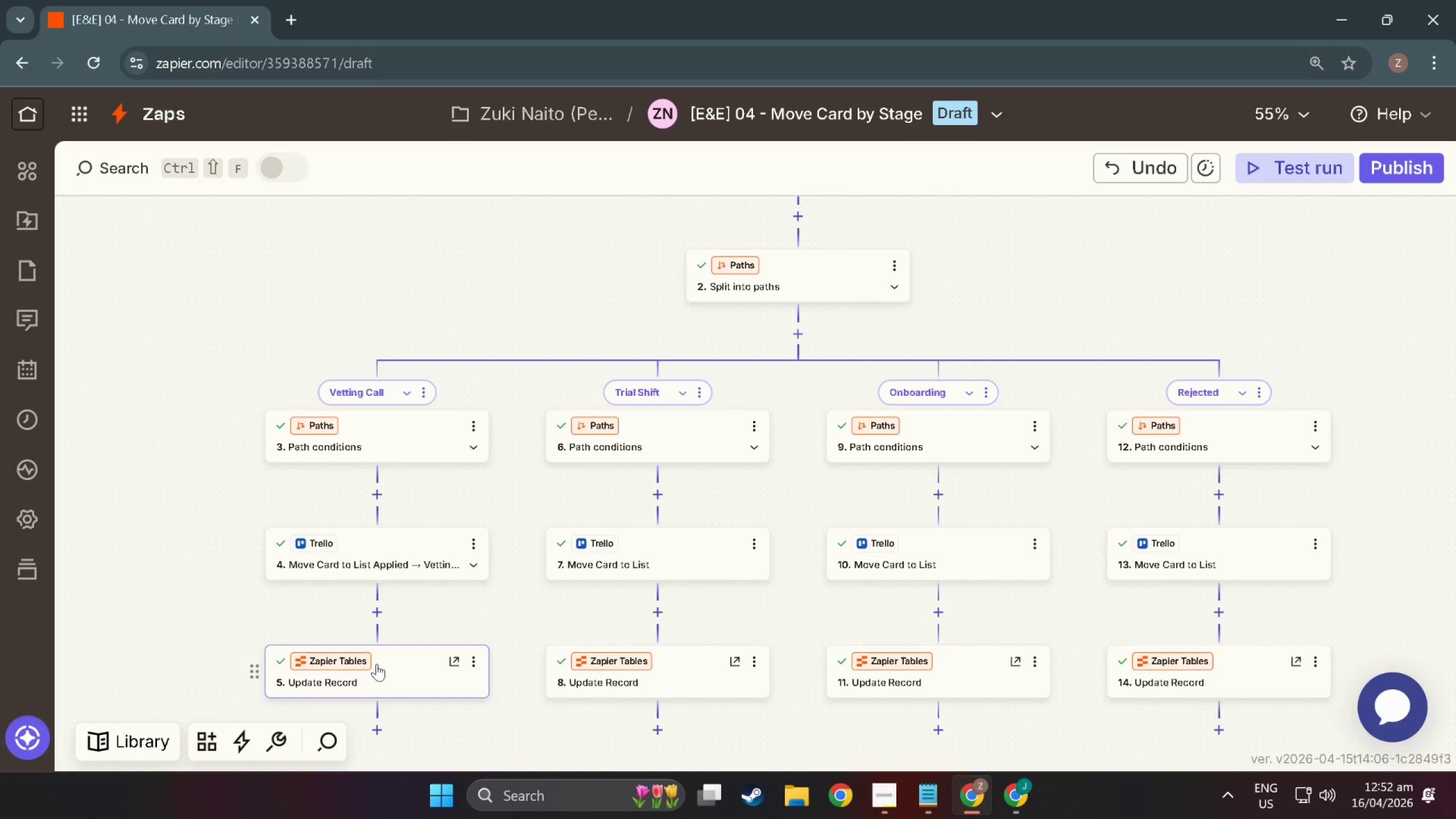 
left_click([384, 661])
 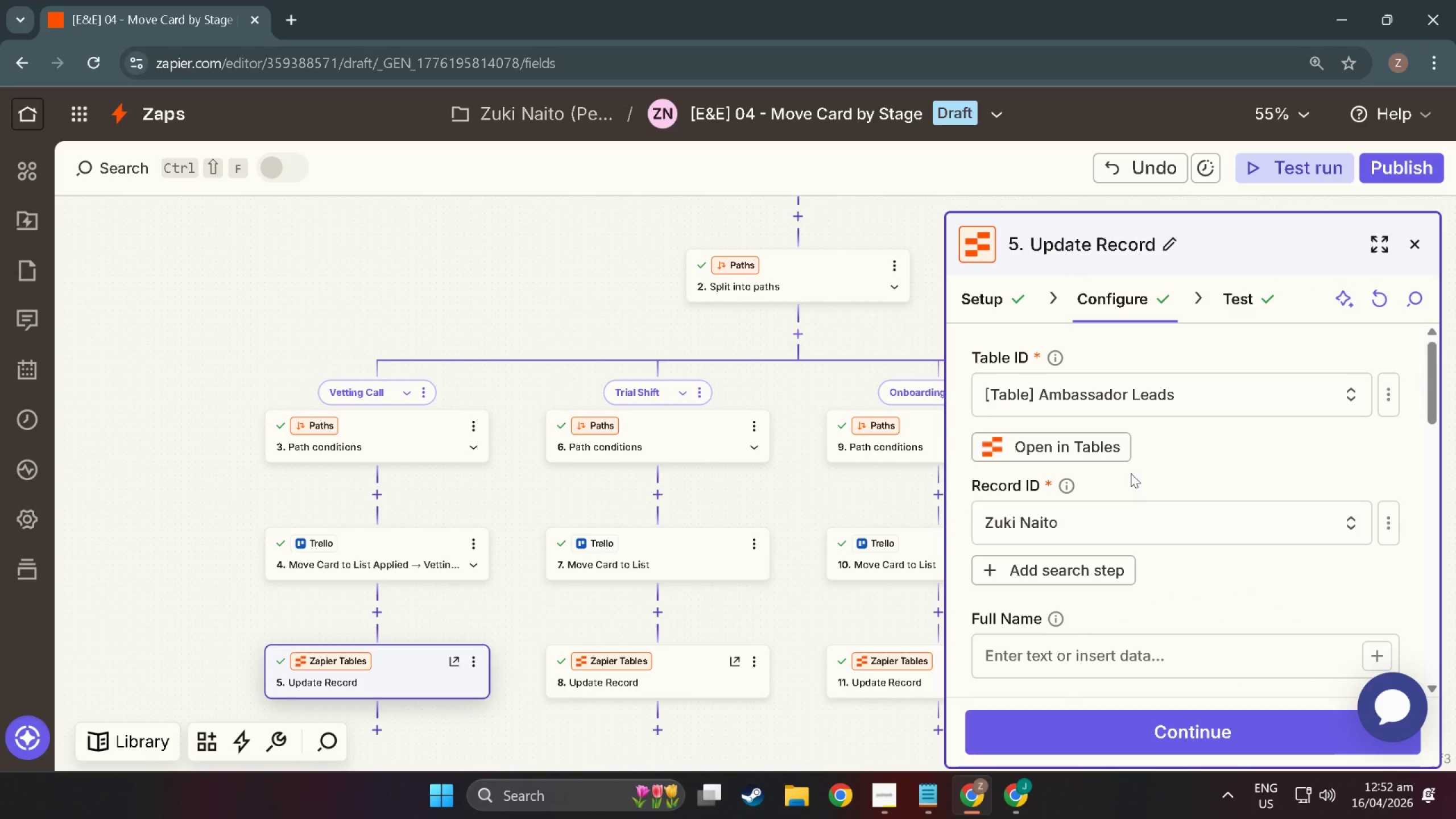 
scroll: coordinate [1135, 458], scroll_direction: down, amount: 32.0
 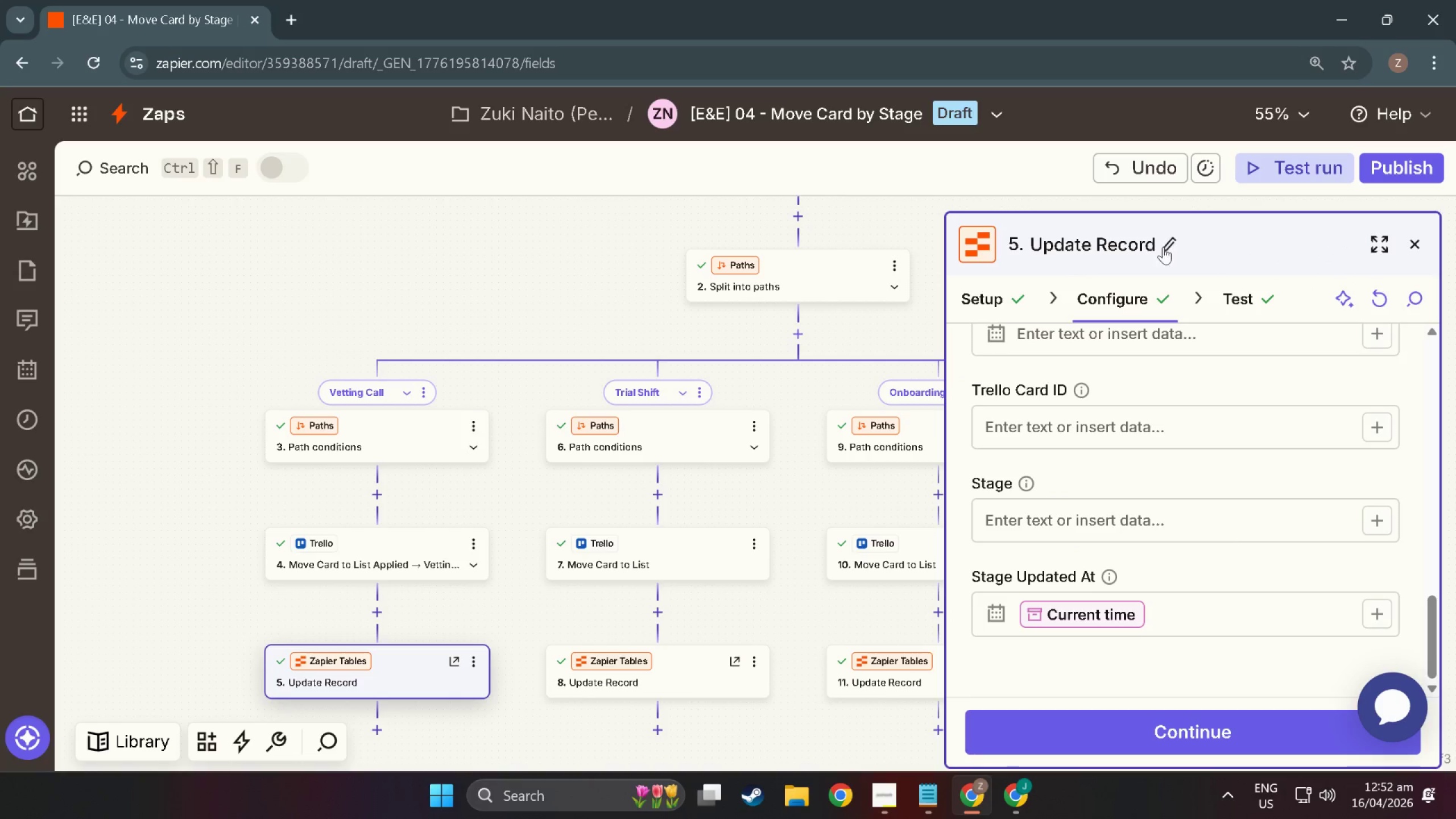 
left_click([1163, 247])
 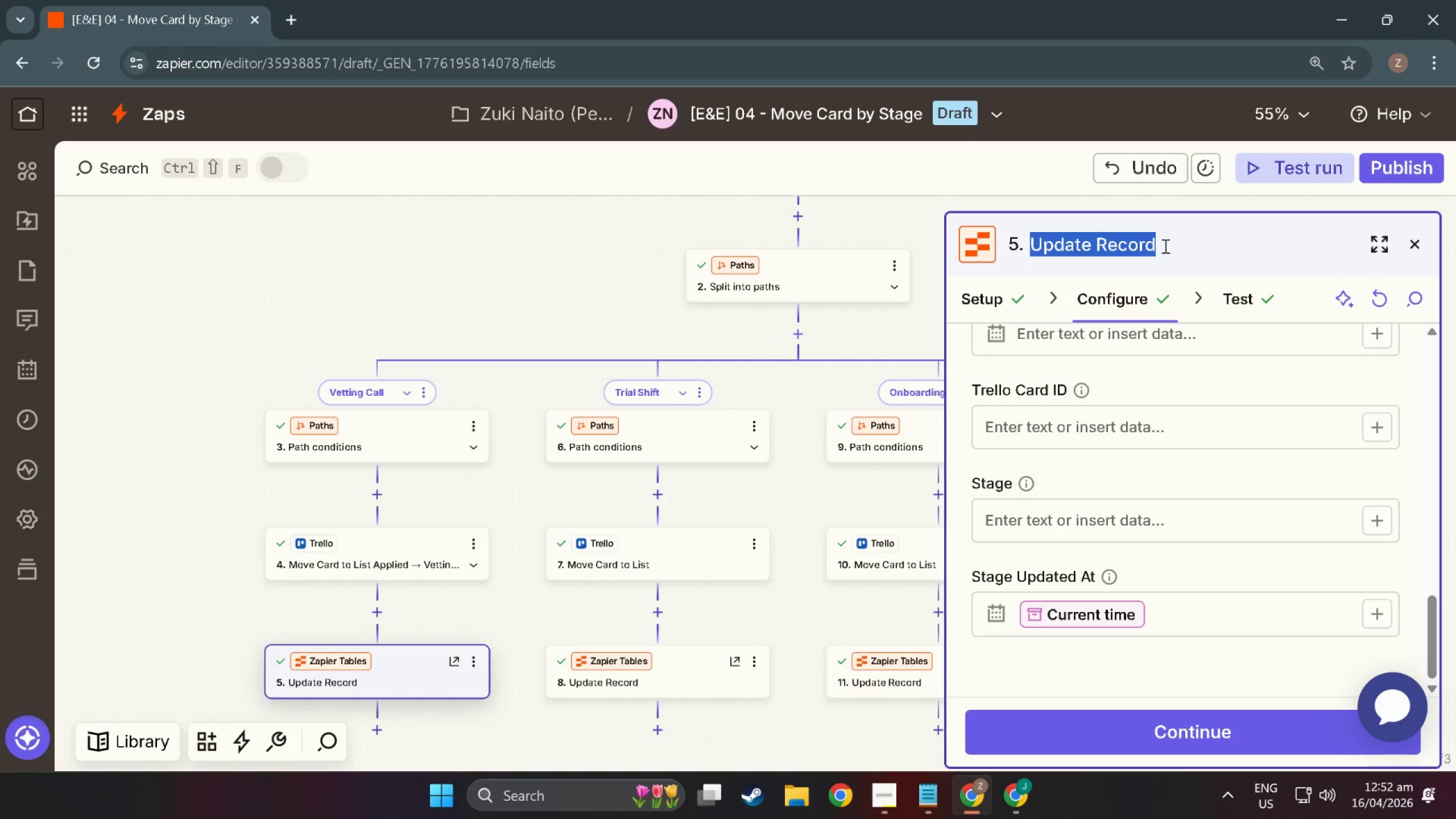 
left_click([1155, 243])
 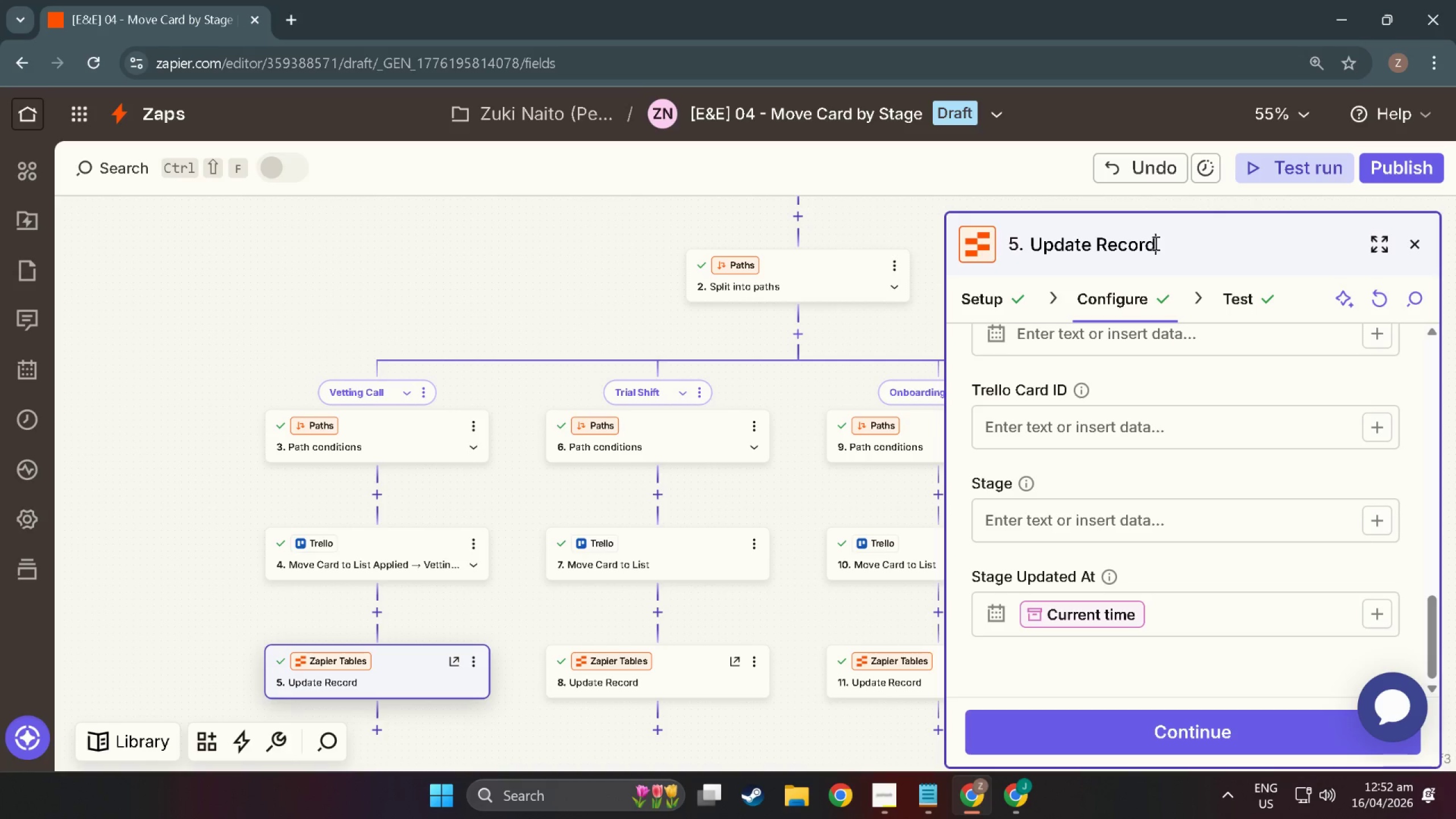 
left_click_drag(start_coordinate=[1155, 243], to_coordinate=[1097, 230])
 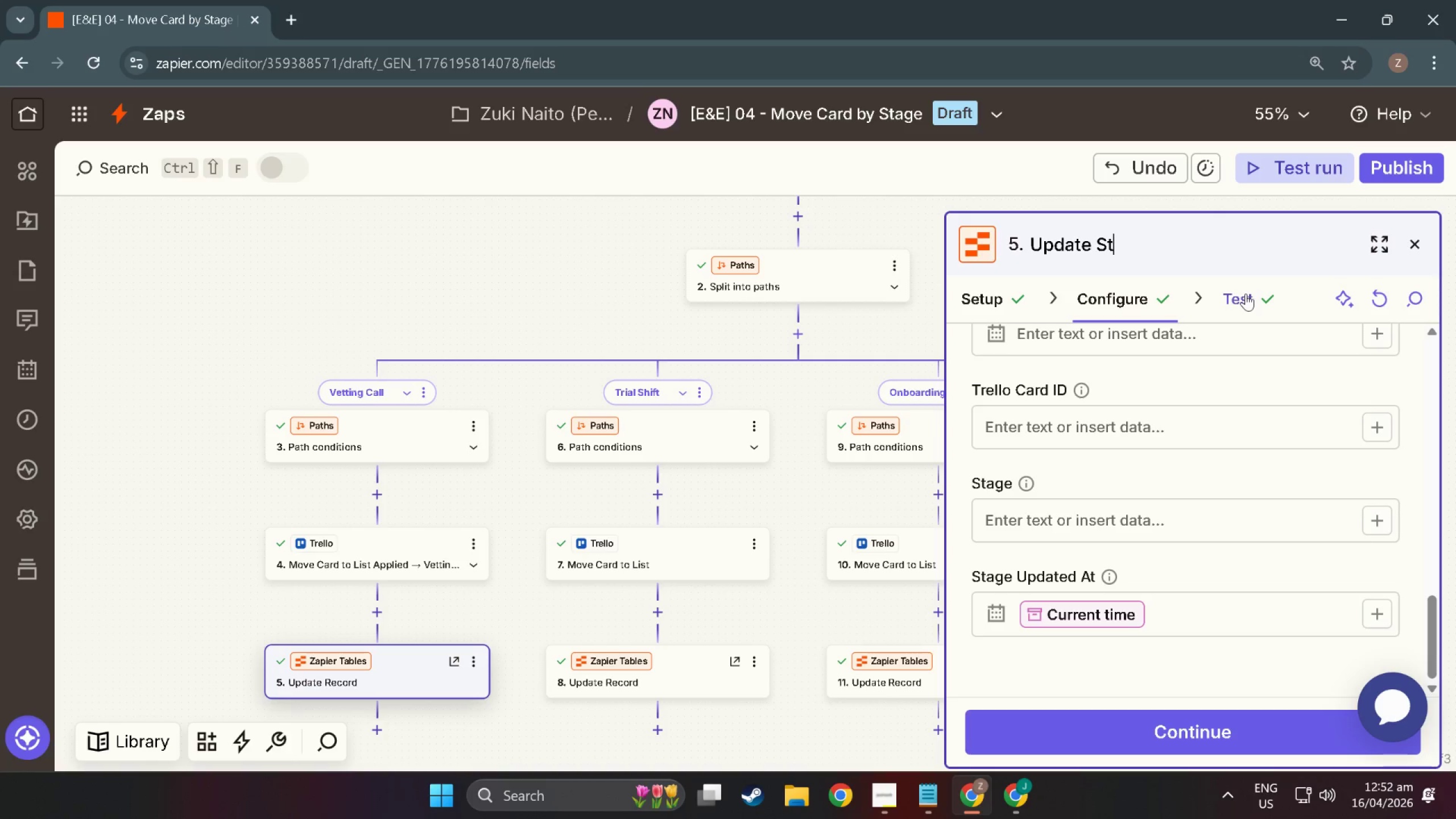 
key(Shift+ShiftLeft)
 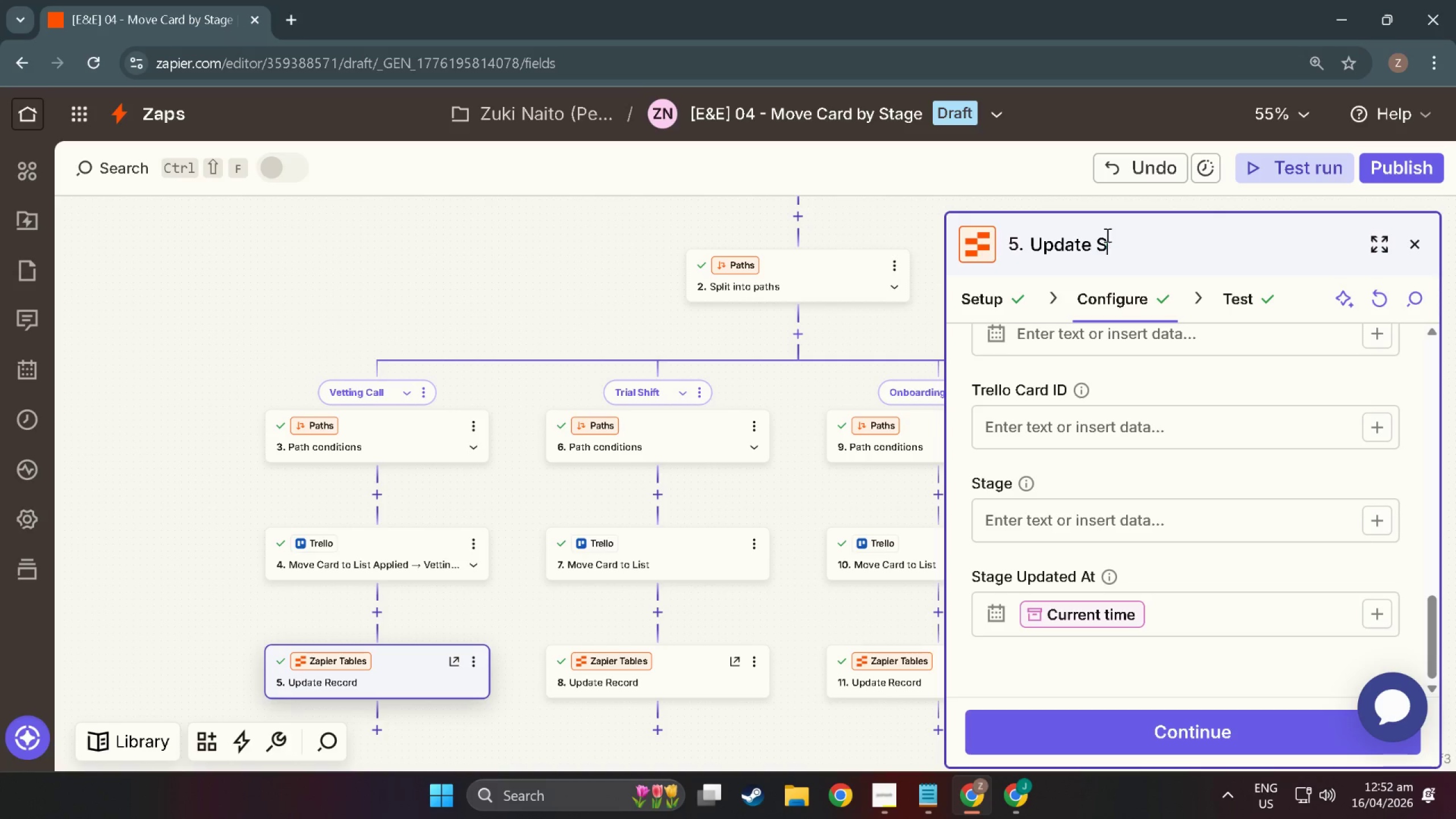 
key(Shift+S)
 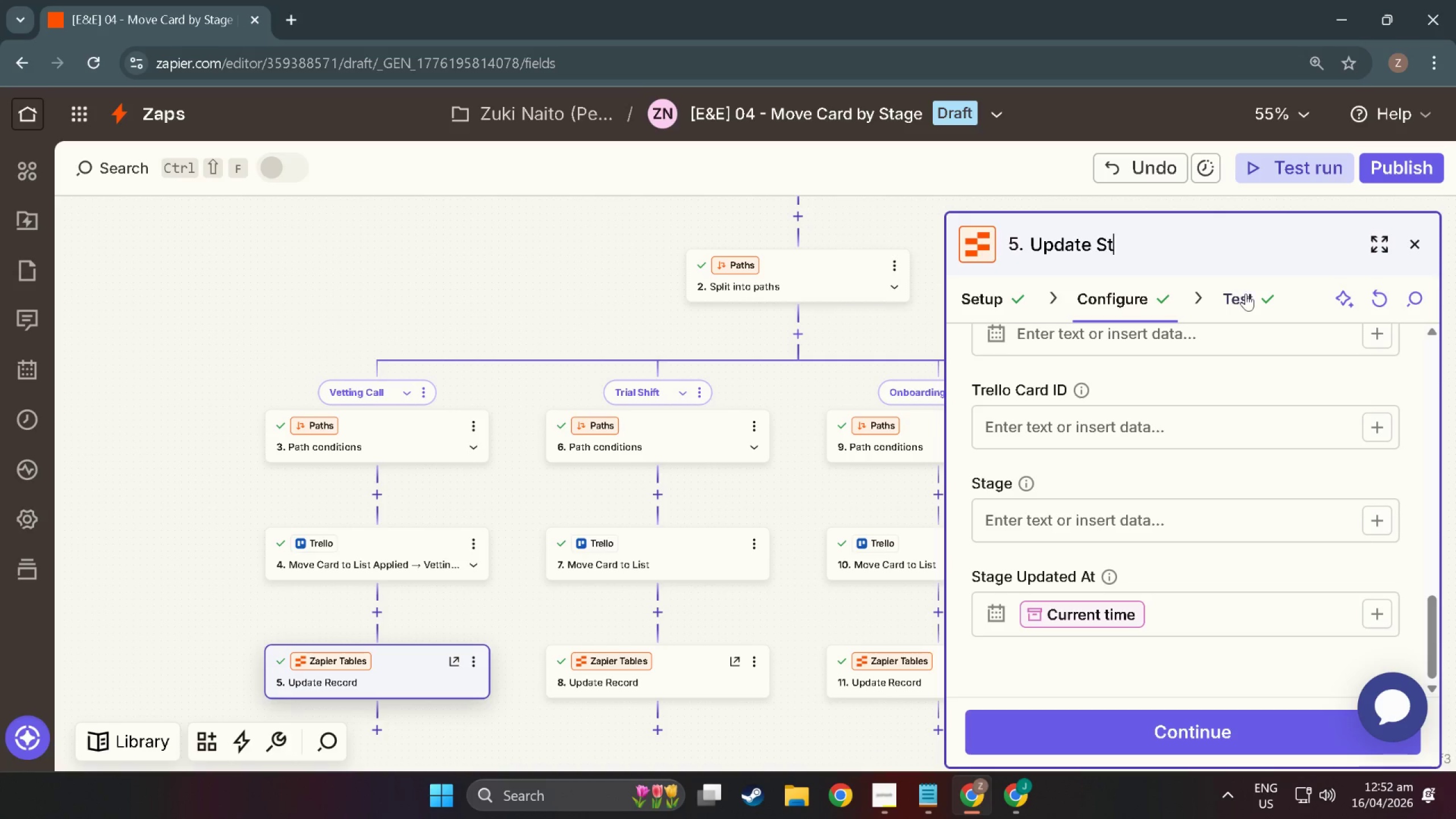 
type(tage Updated At Timestamp)
 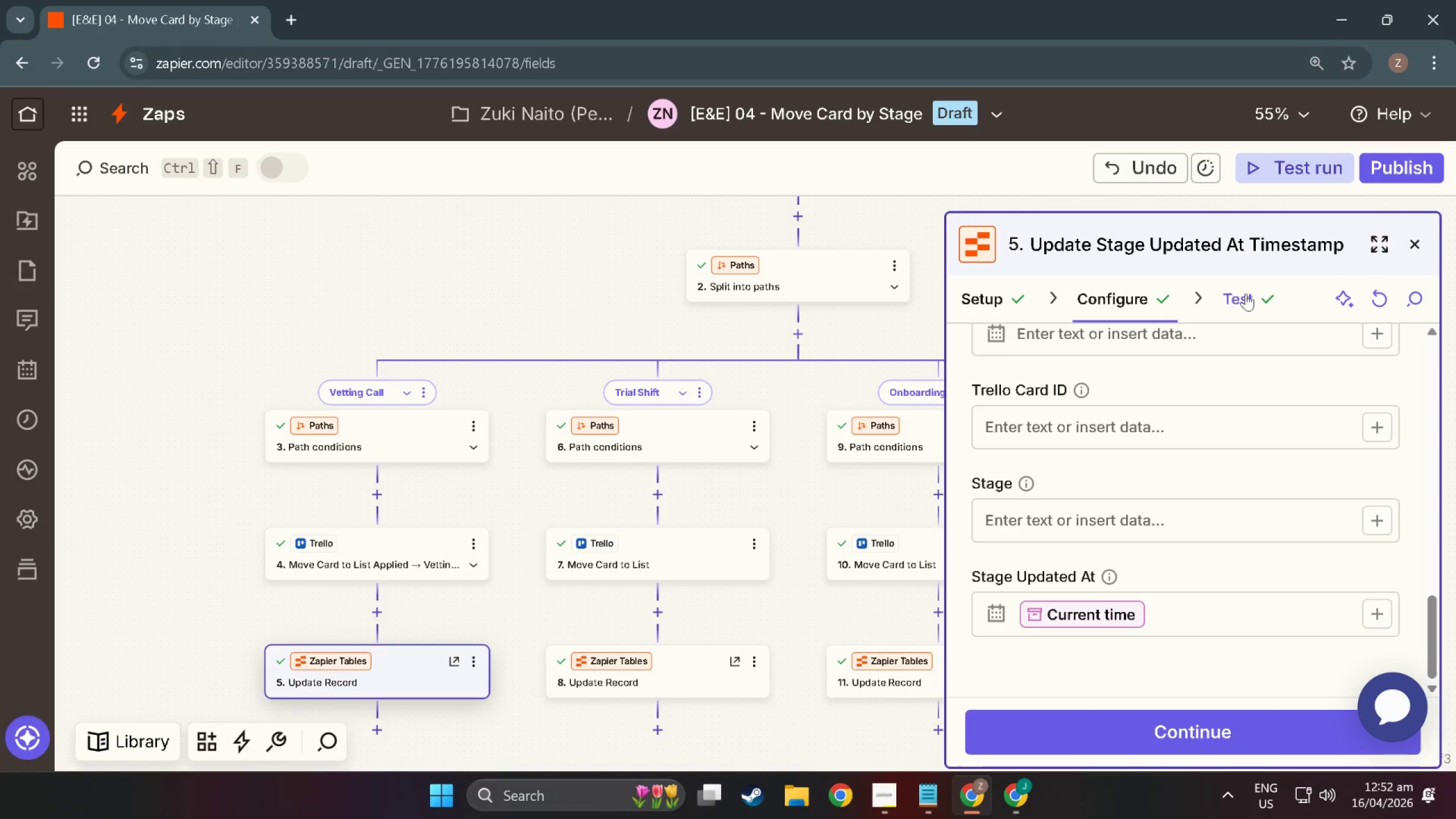 
left_click([1177, 748])
 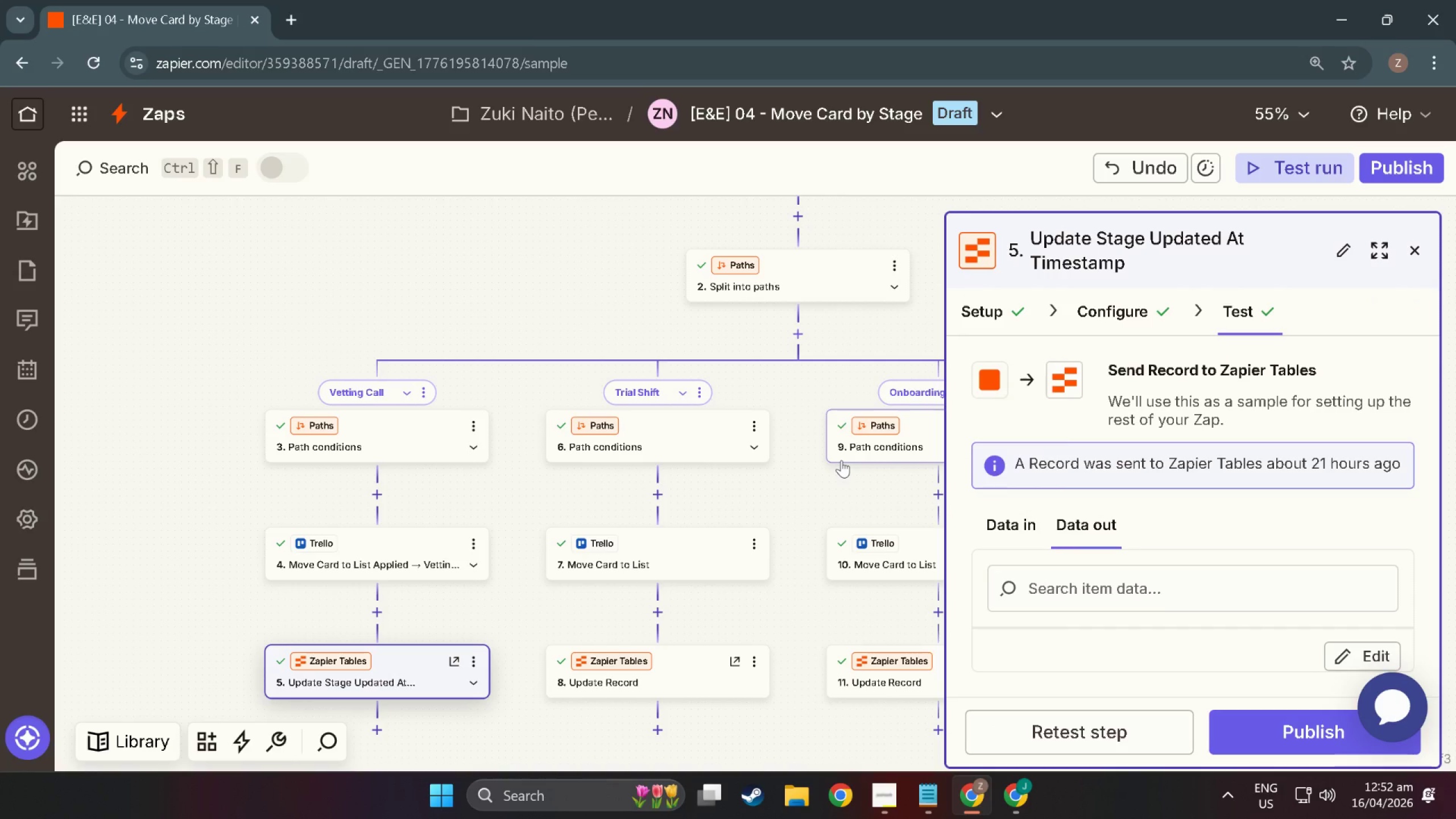 
scroll: coordinate [764, 442], scroll_direction: down, amount: 4.0
 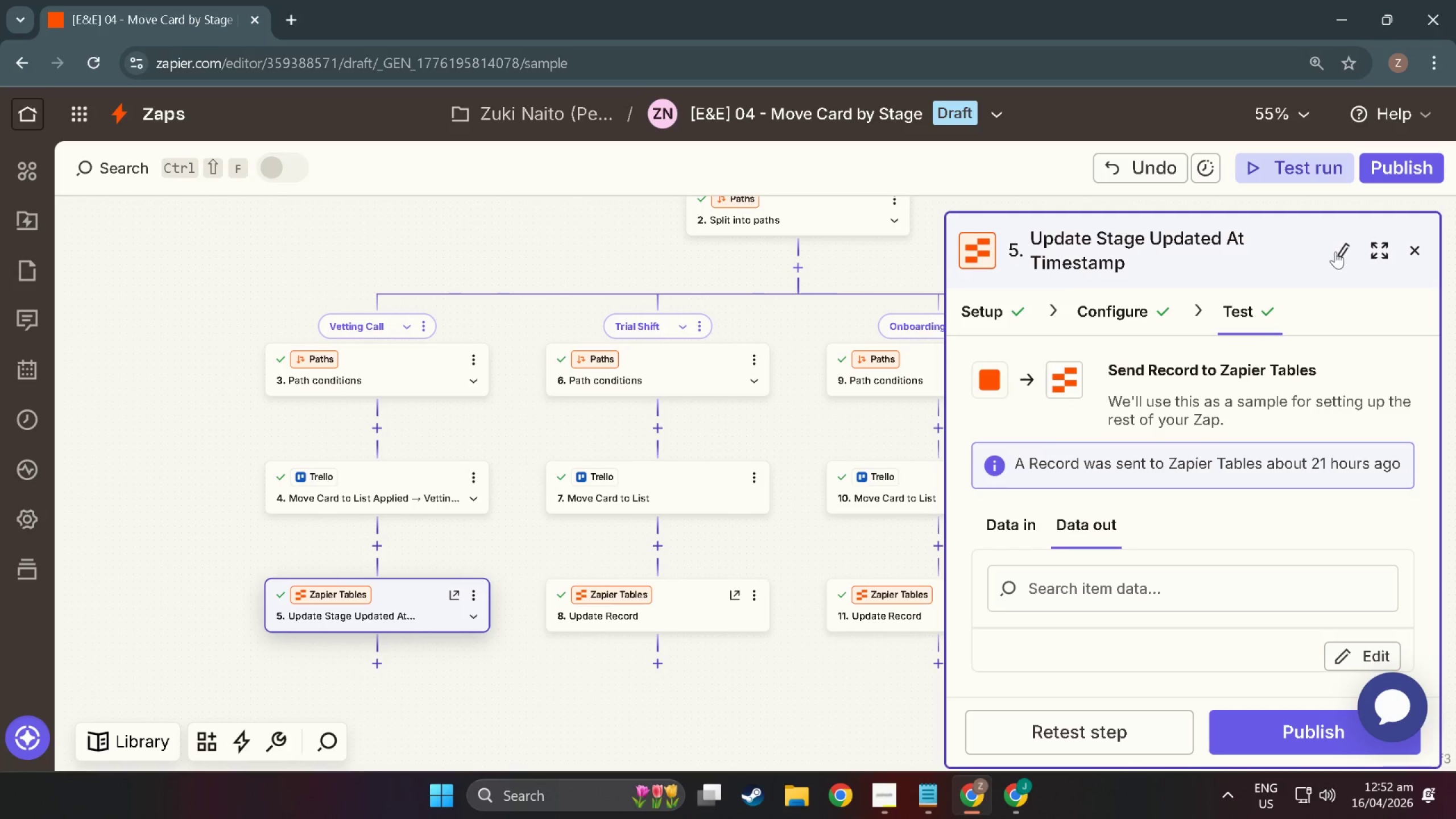 
double_click([1154, 237])
 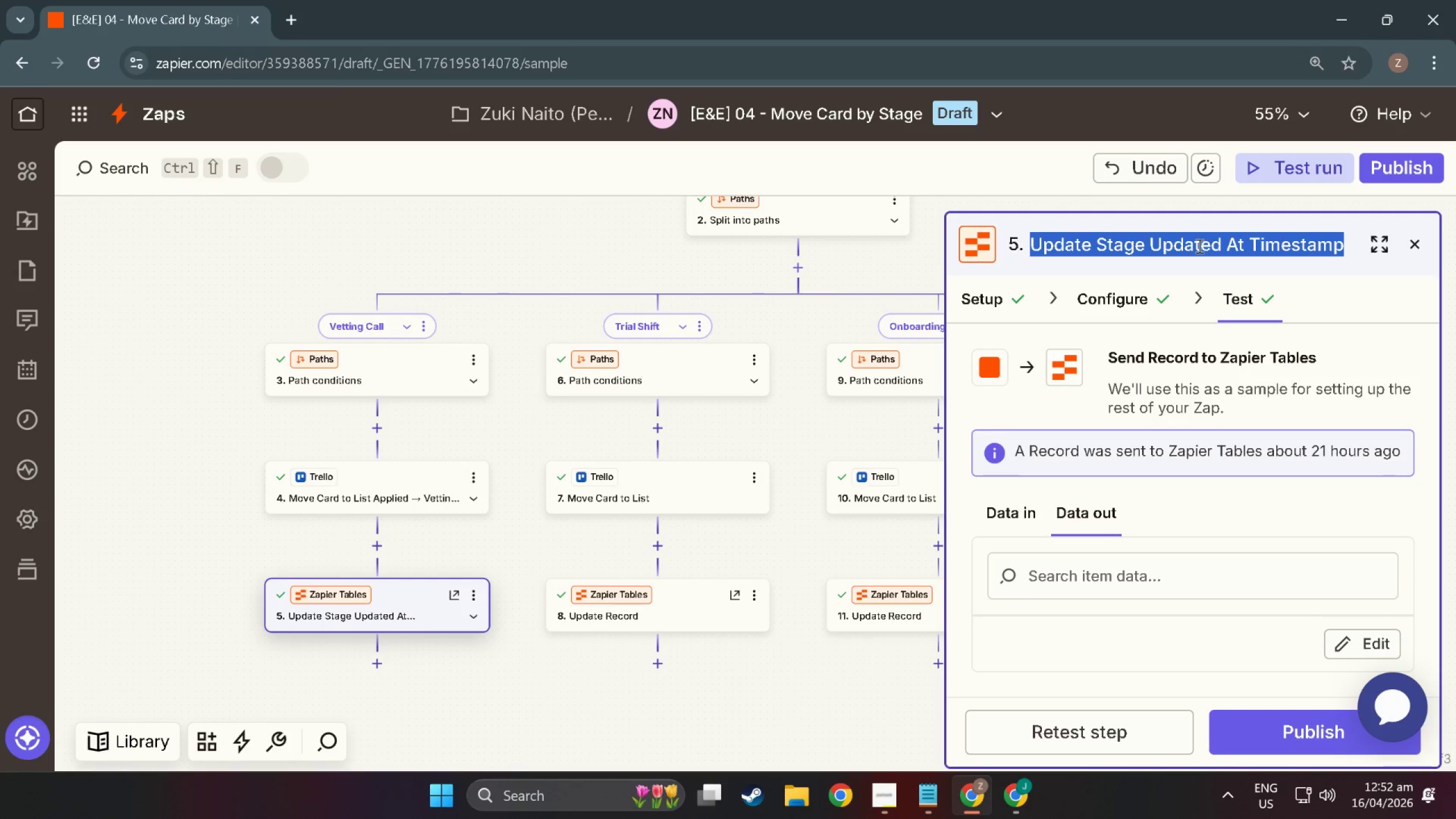 
key(Control+C)
 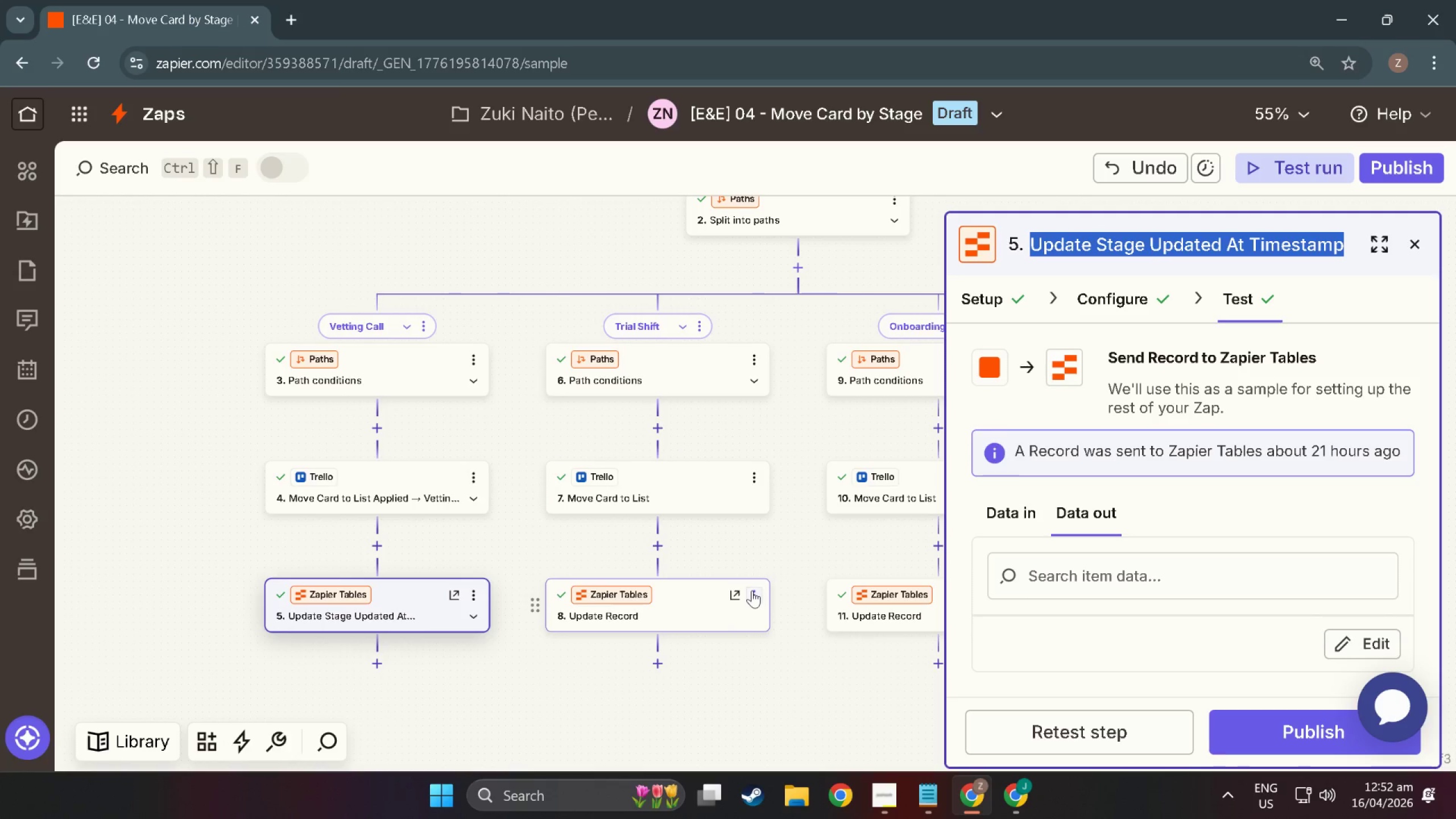 
left_click([752, 590])
 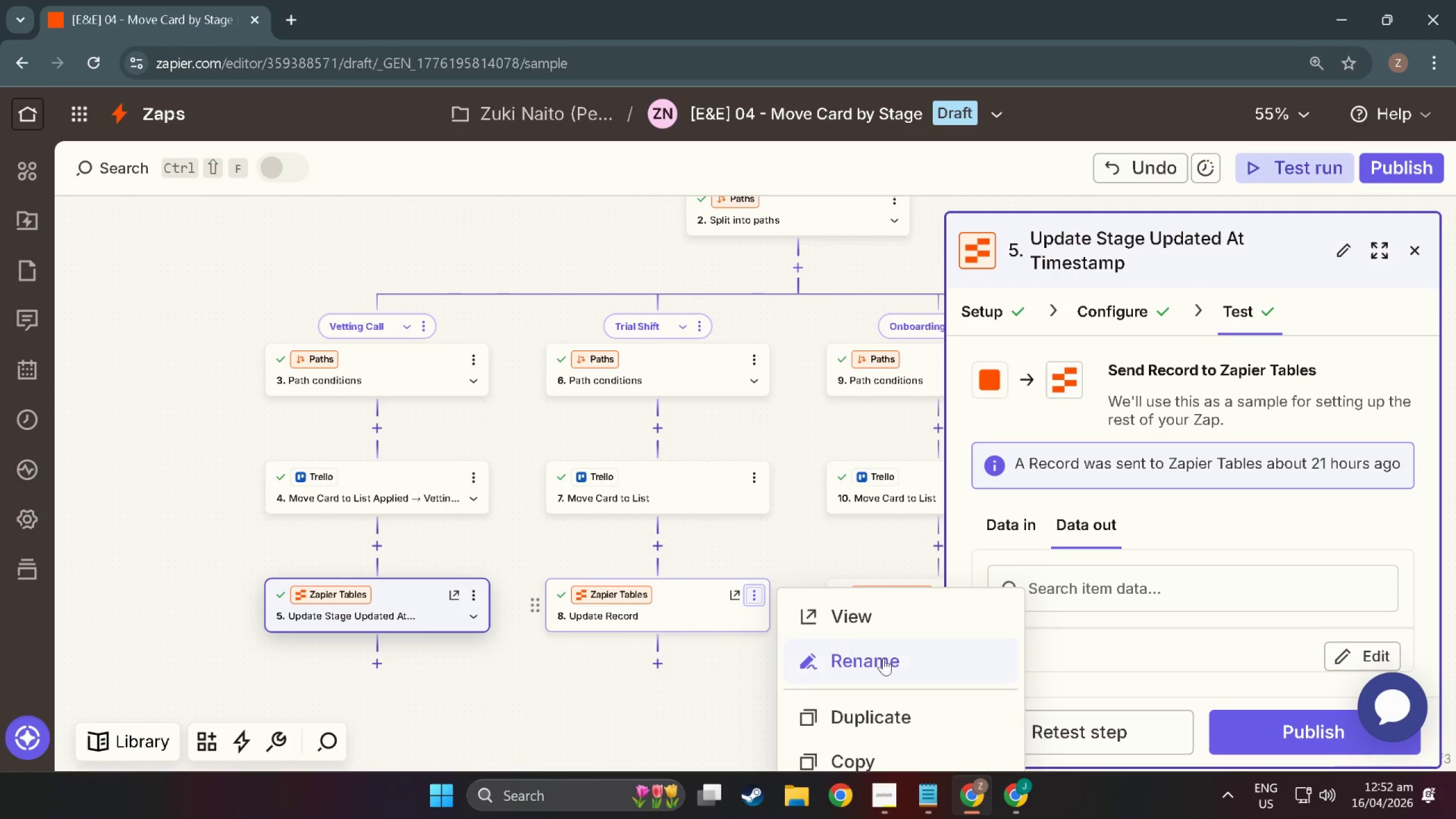 
left_click([888, 659])
 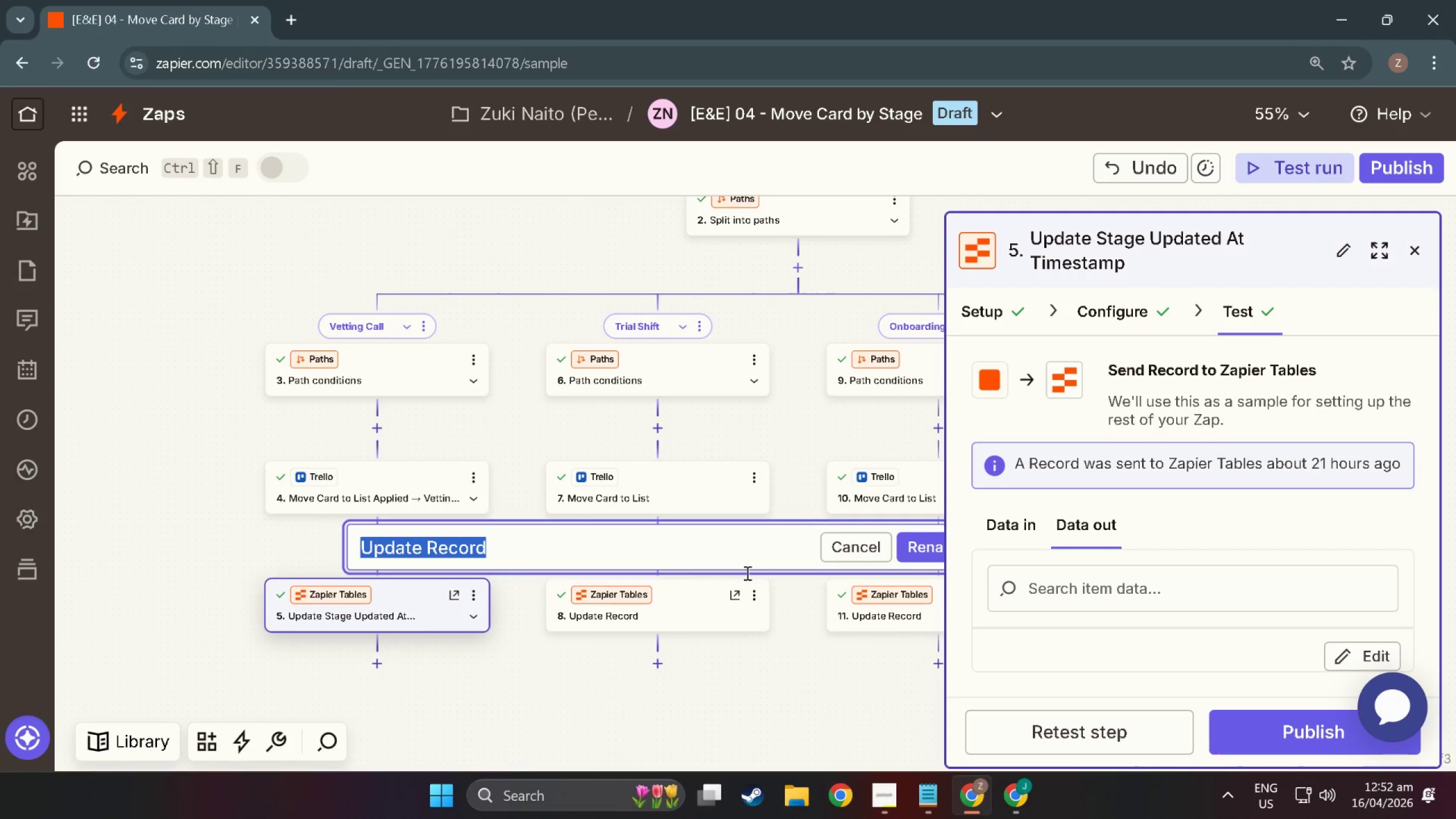 
key(Control+V)
 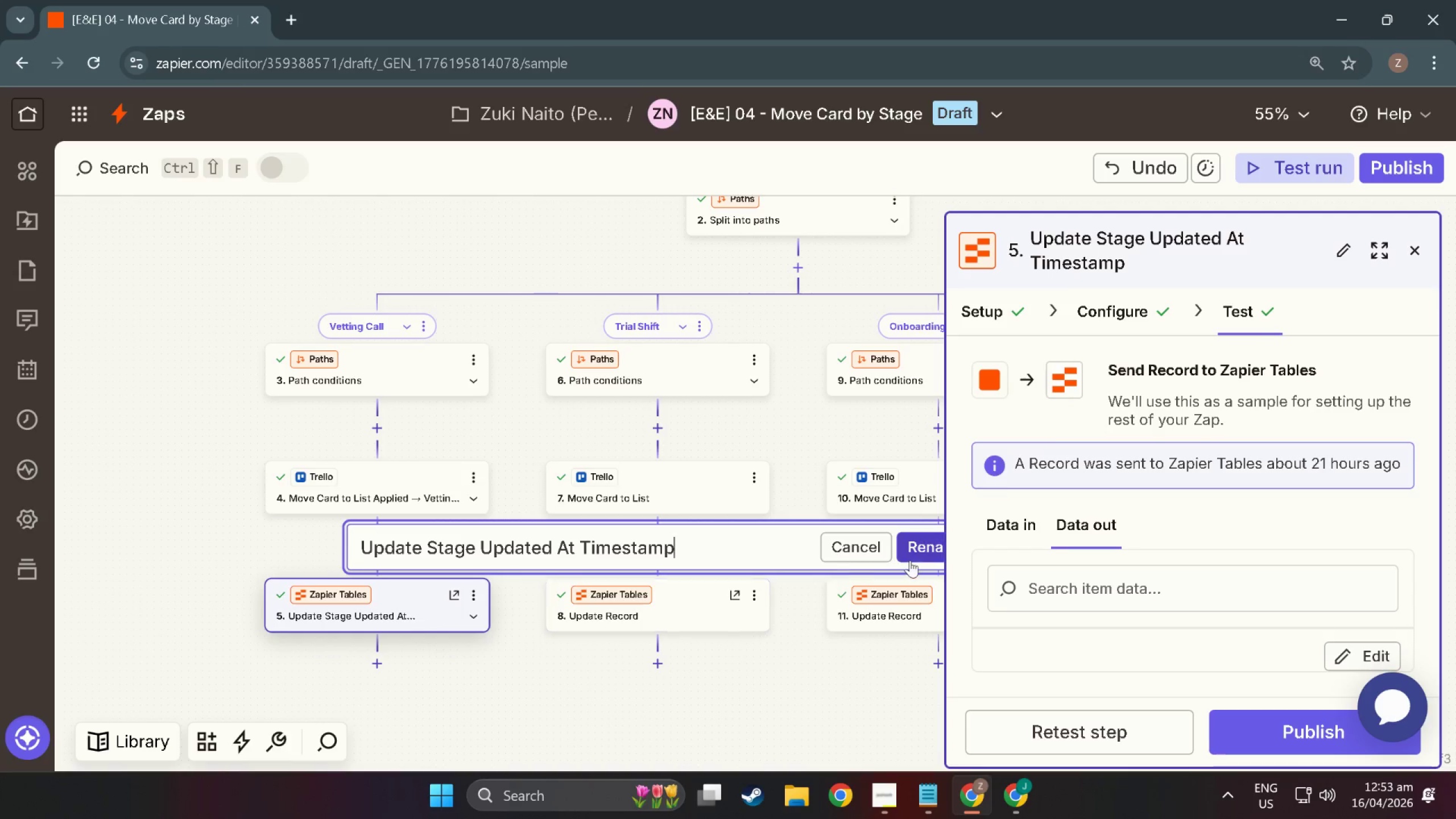 
left_click([923, 545])
 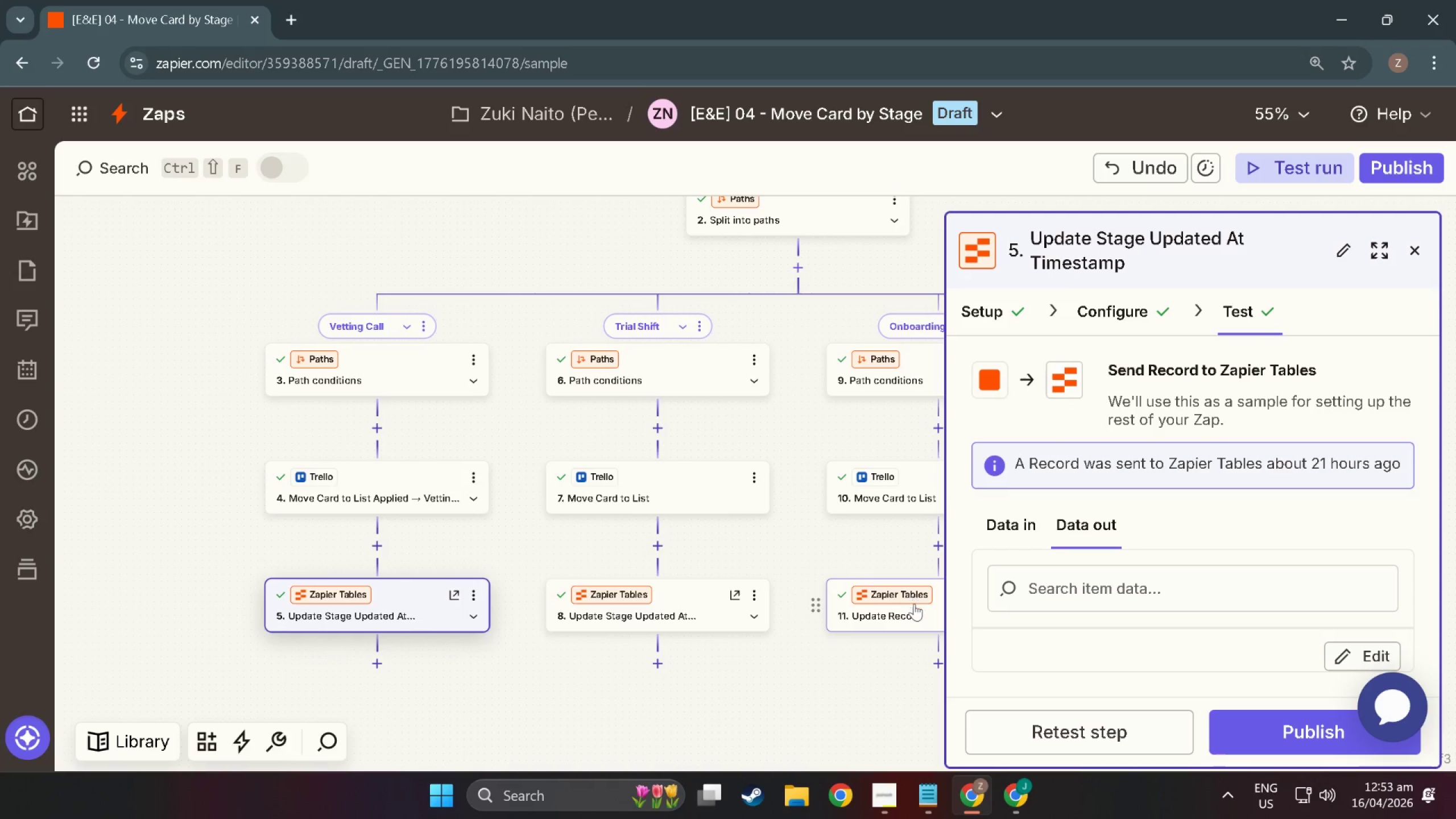 
left_click([916, 617])
 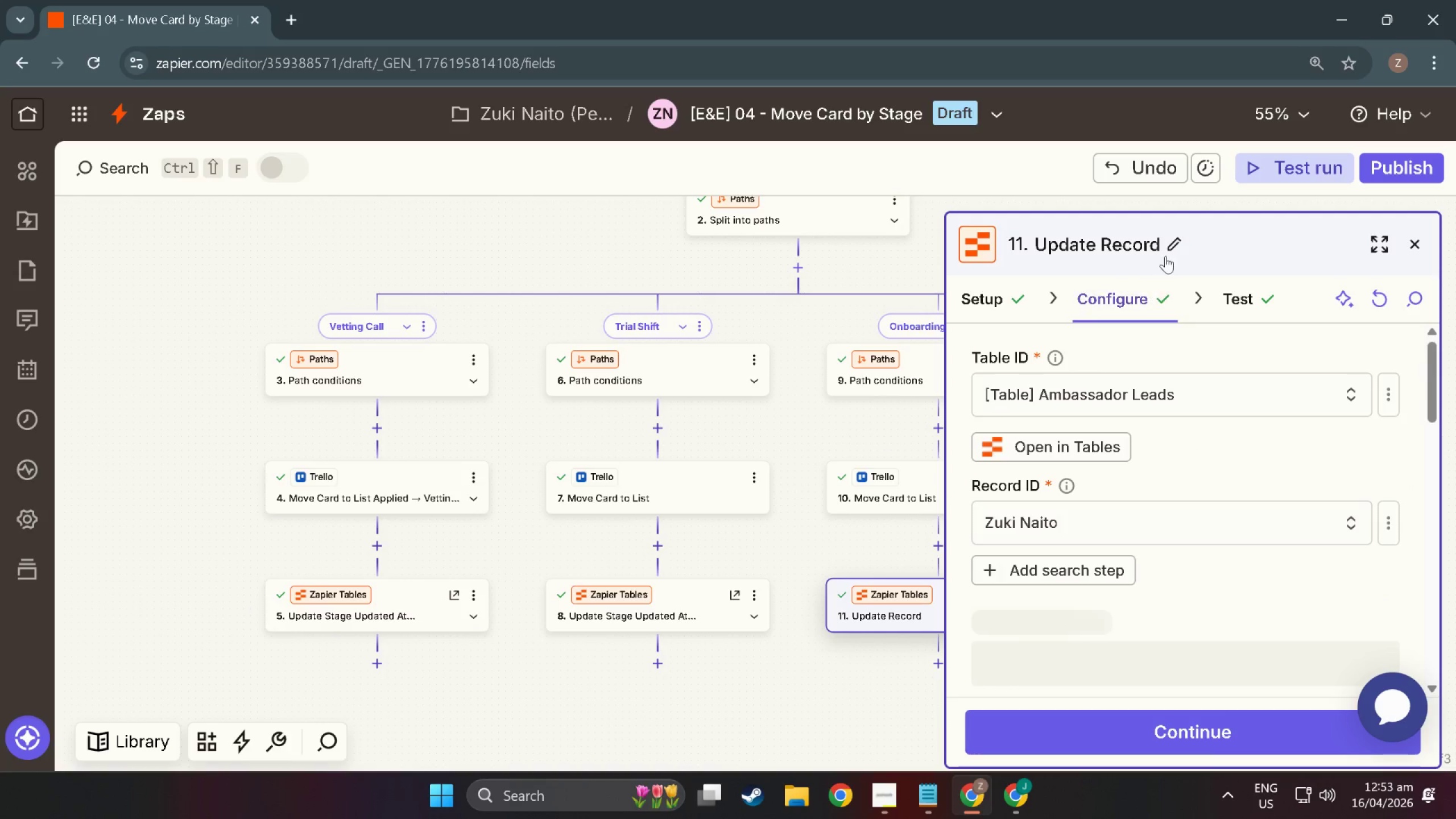 
left_click([1176, 246])
 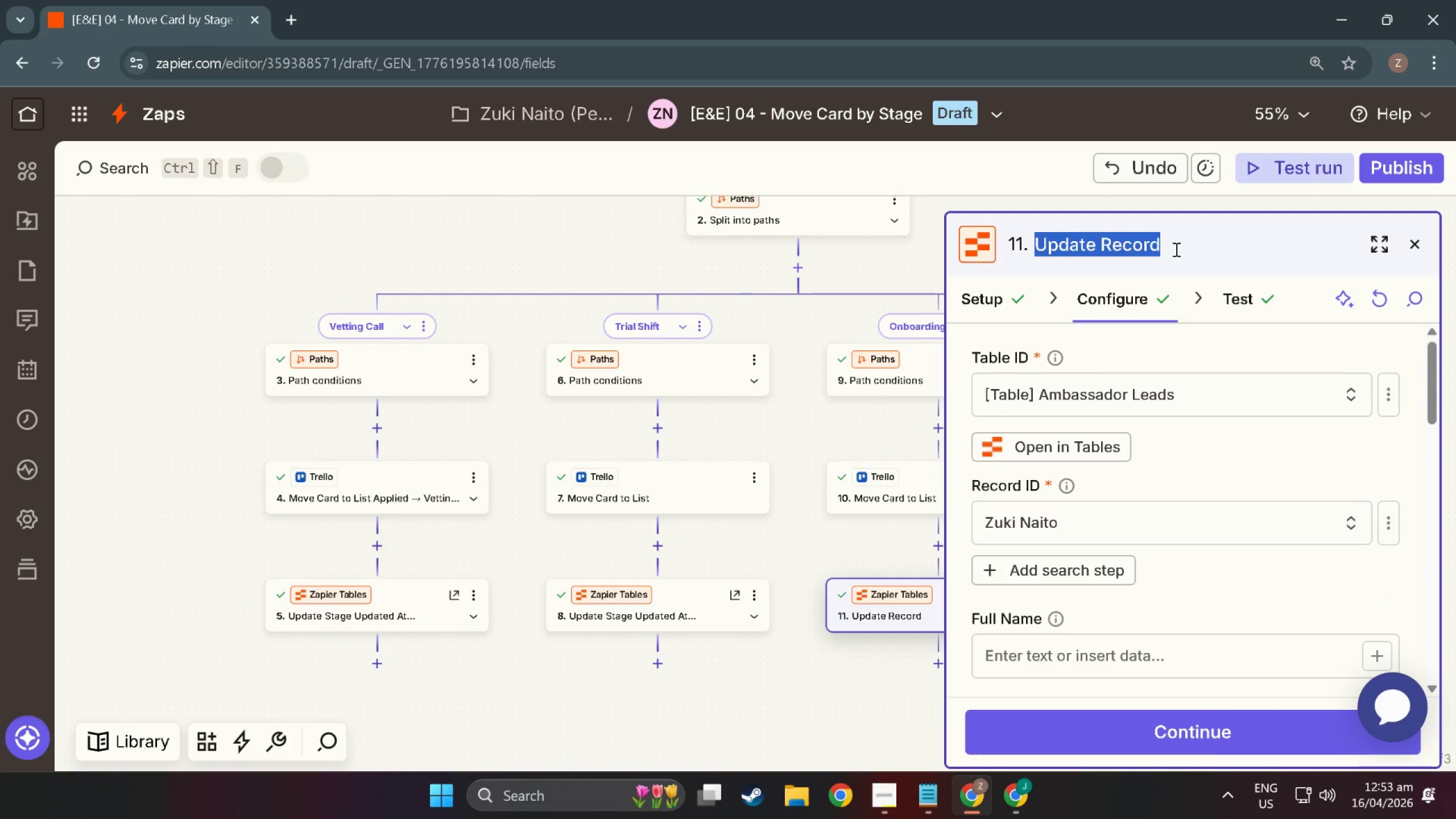 
key(Control+V)
 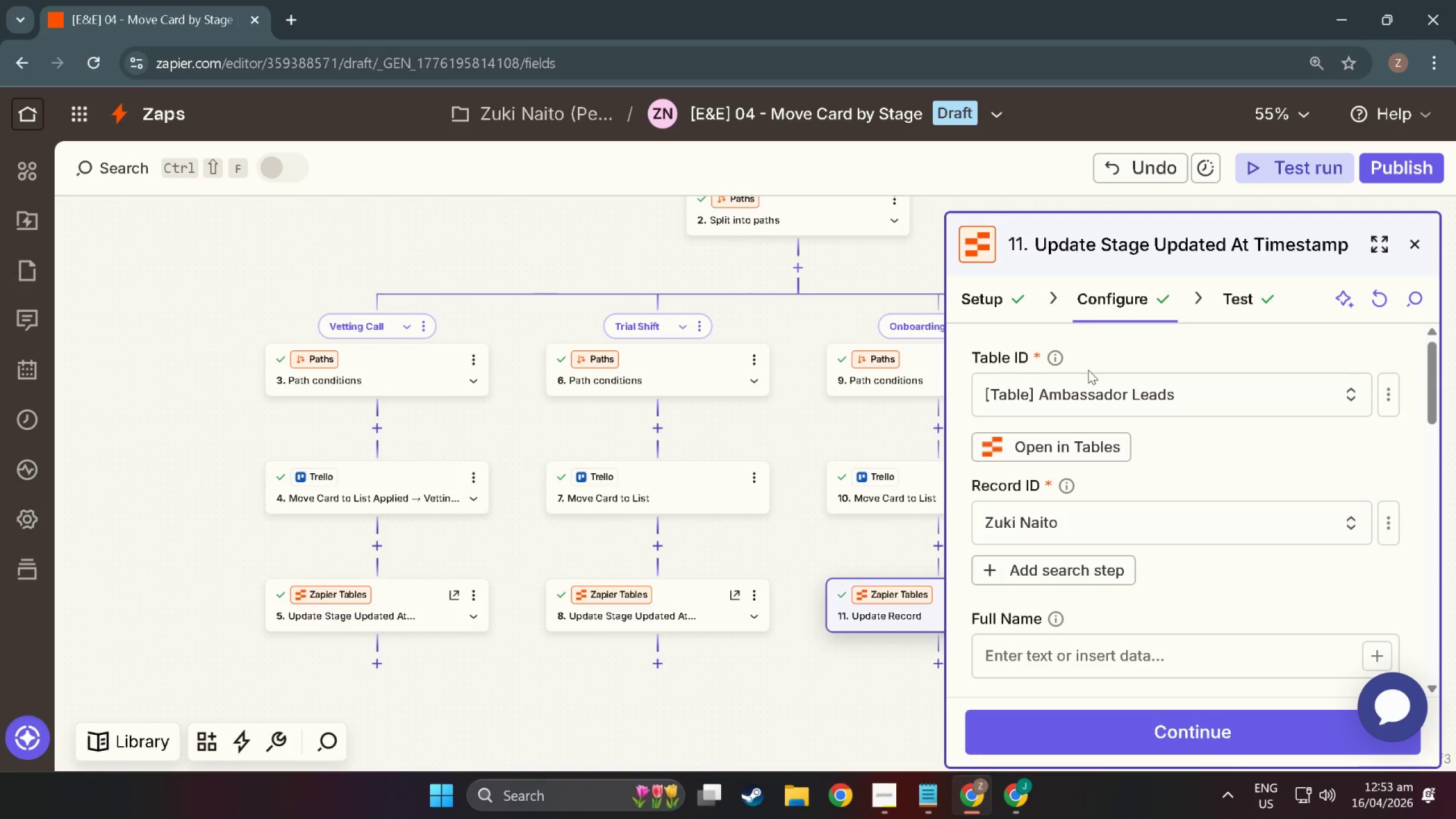 
key(NumpadEnter)
 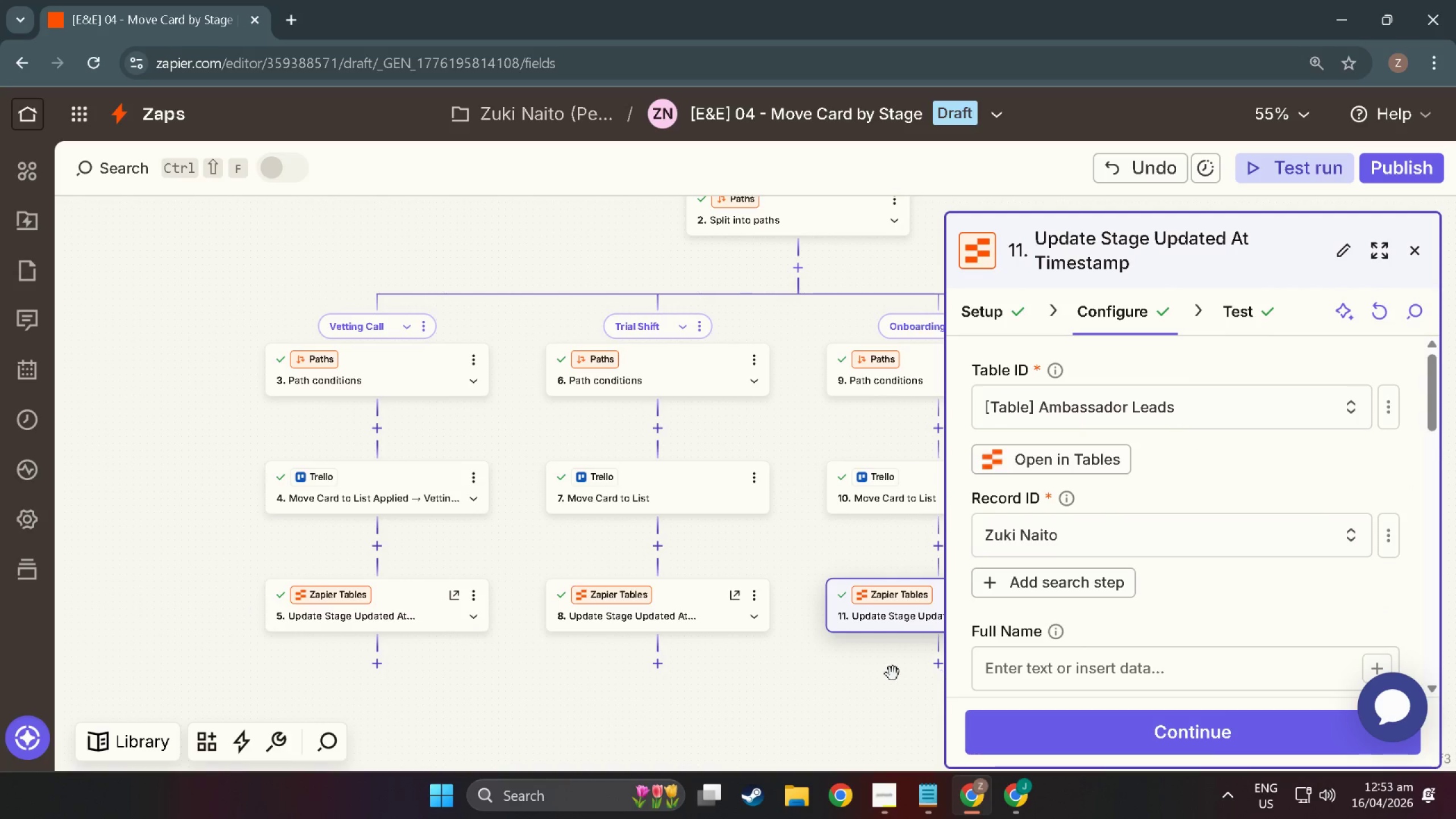 
left_click_drag(start_coordinate=[796, 660], to_coordinate=[429, 606])
 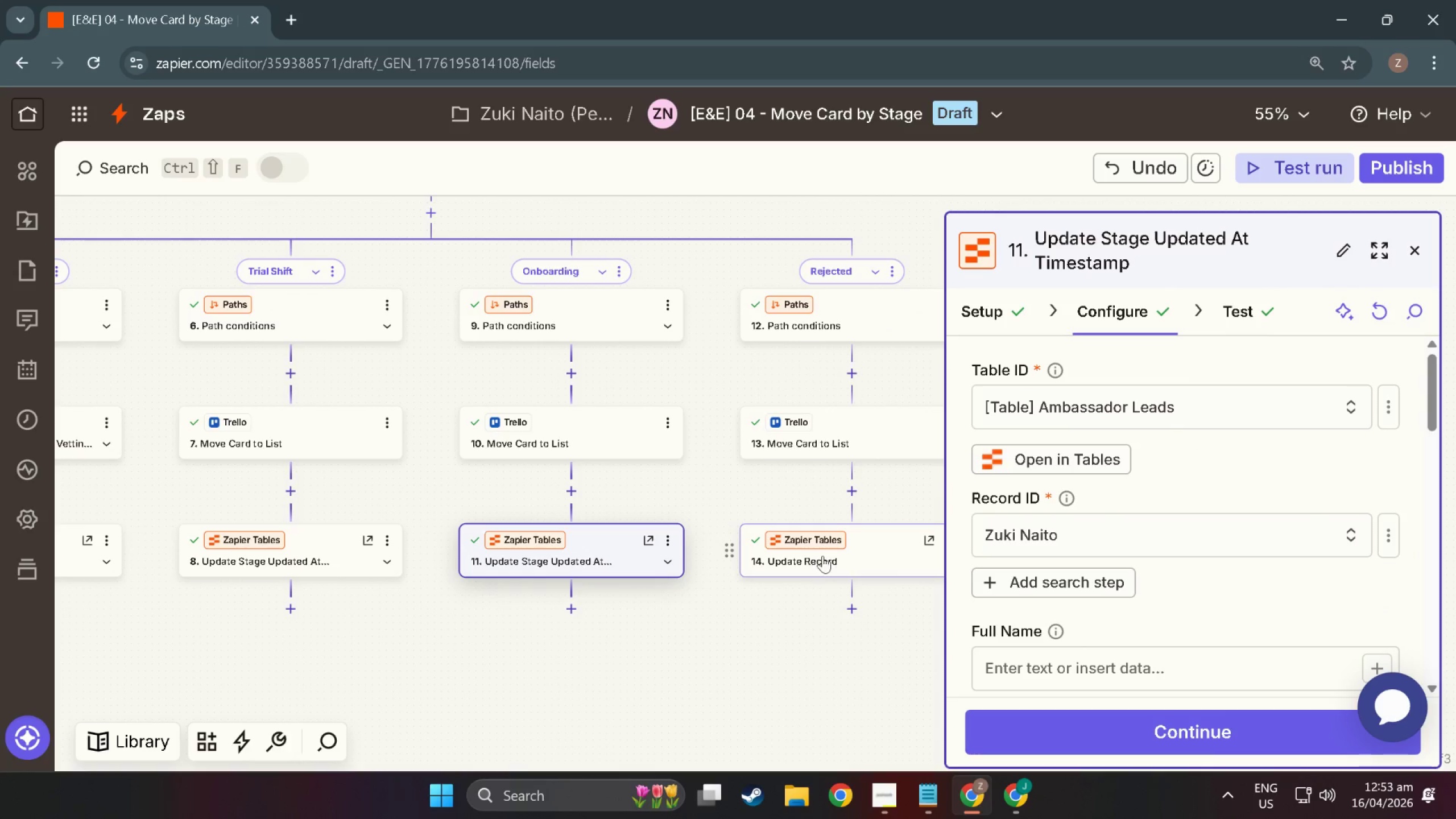 
left_click([824, 556])
 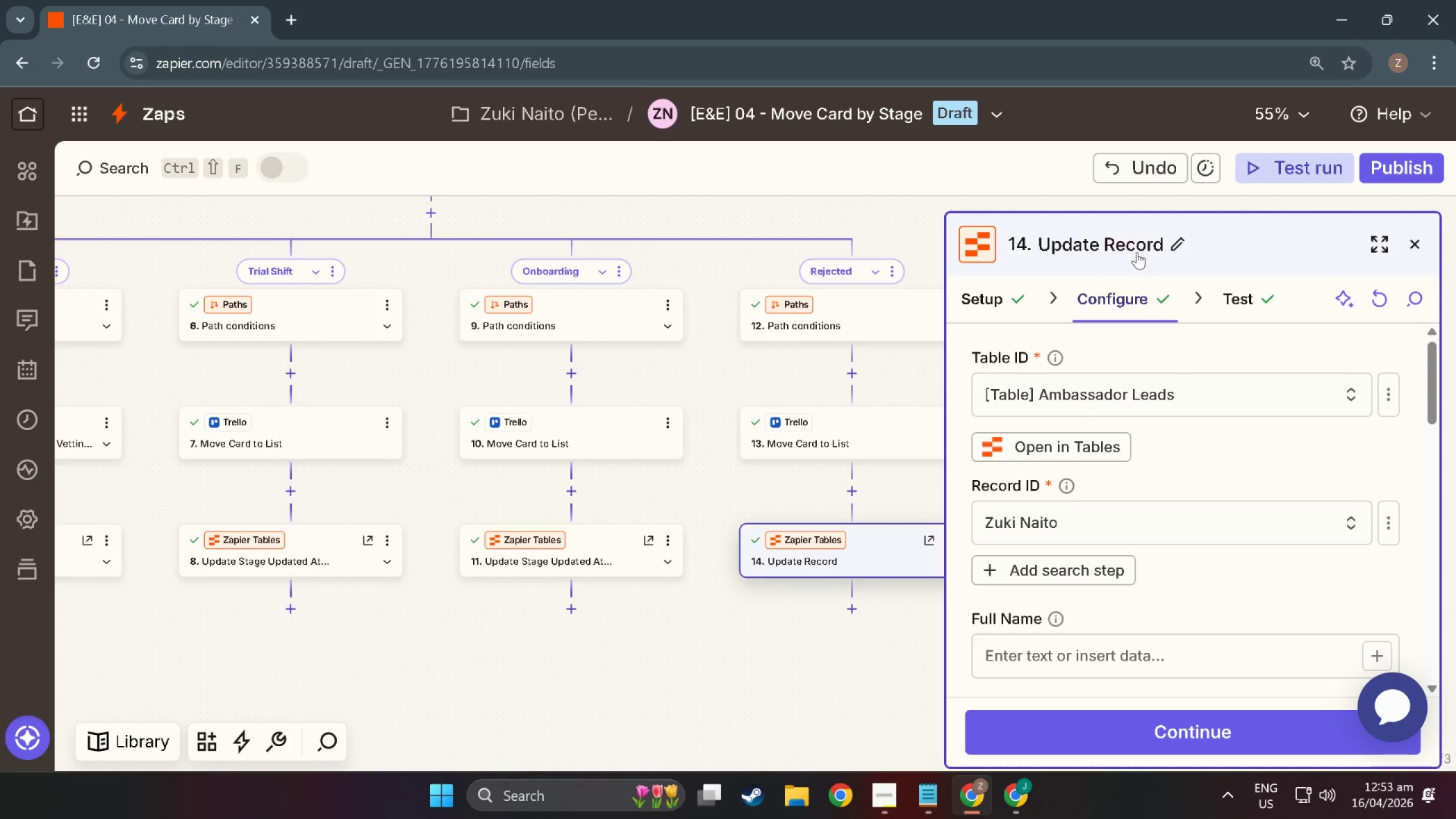 
left_click([1173, 249])
 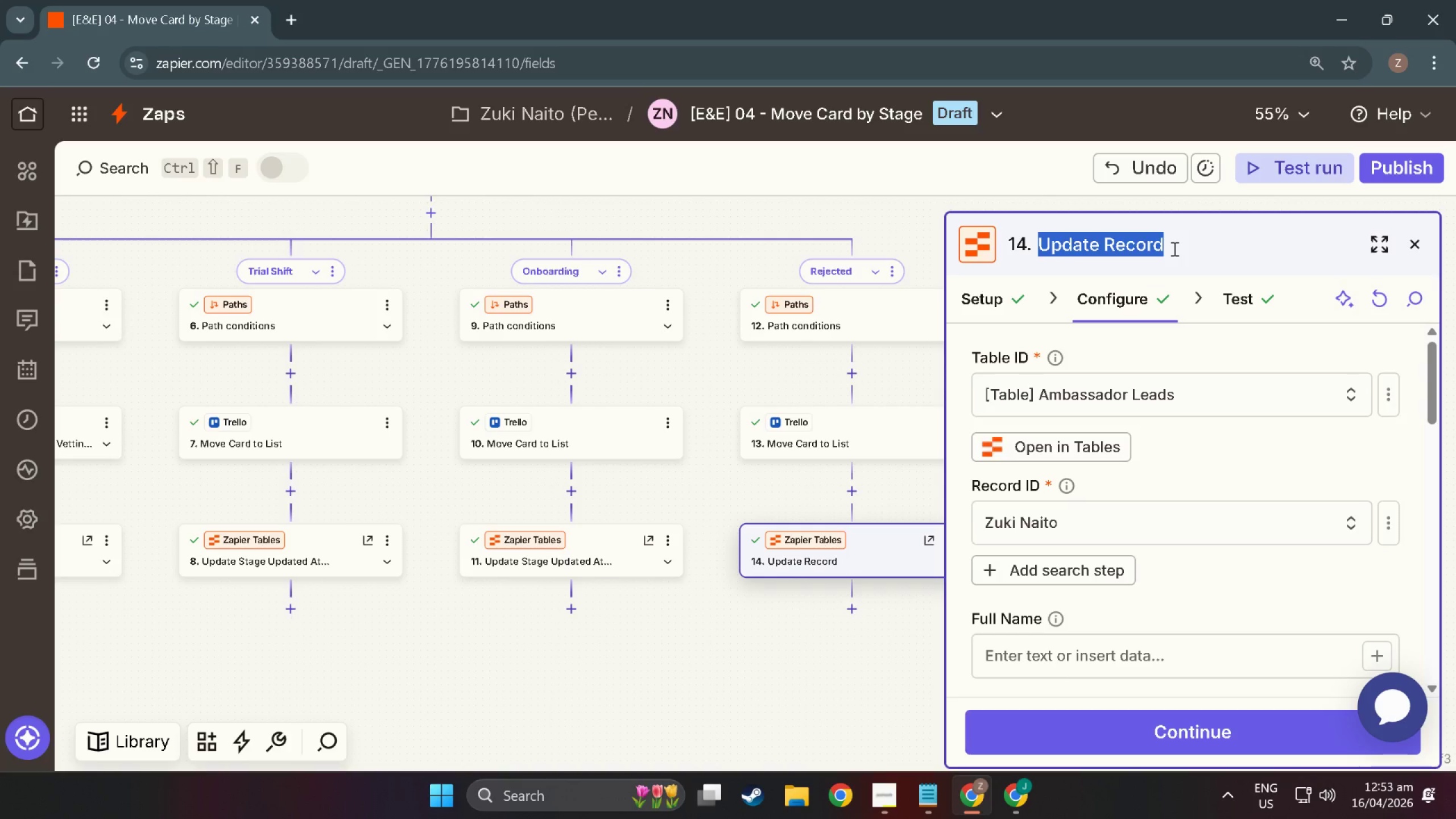 
wait(5.92)
 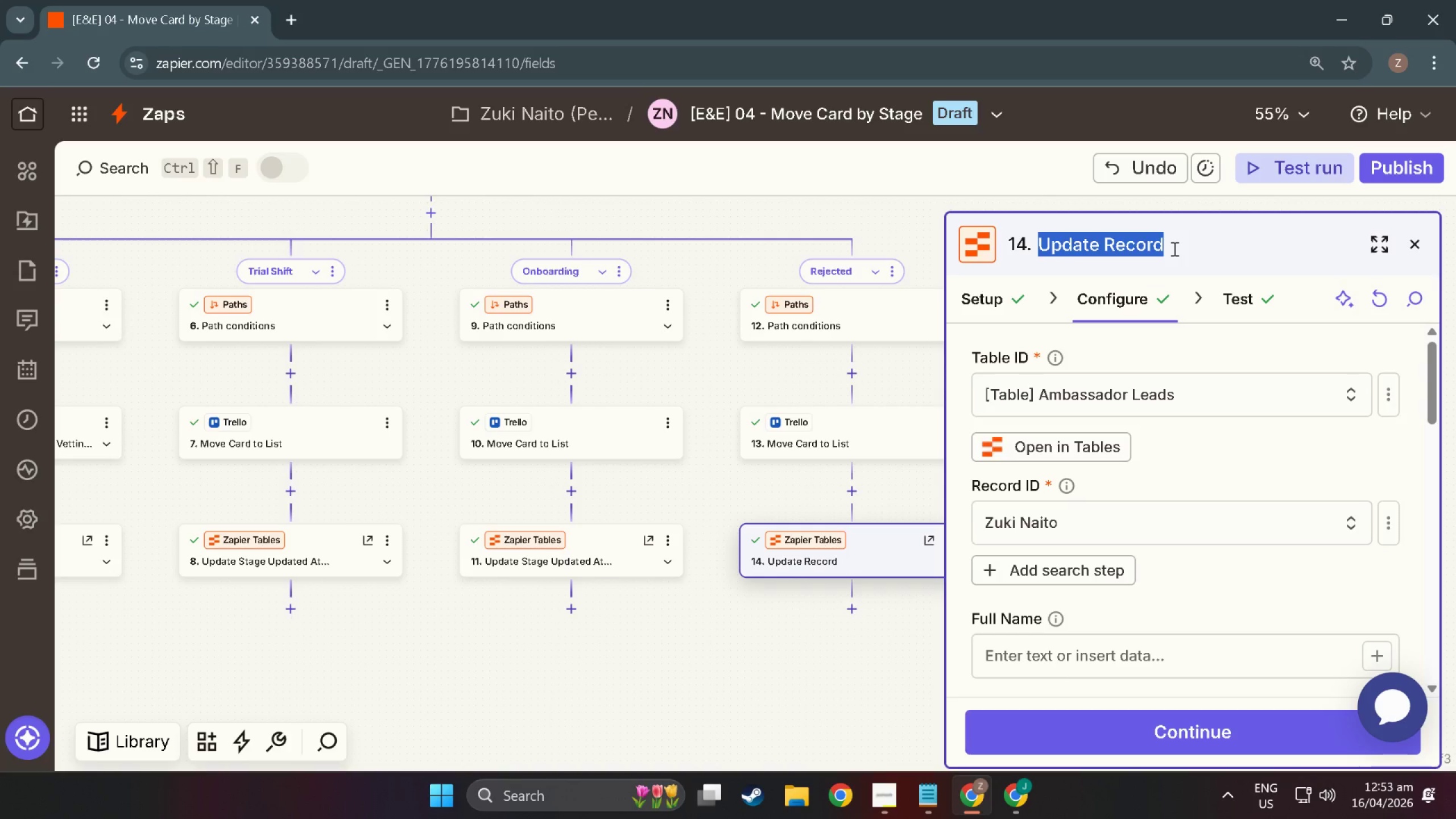 
key(Control+V)
 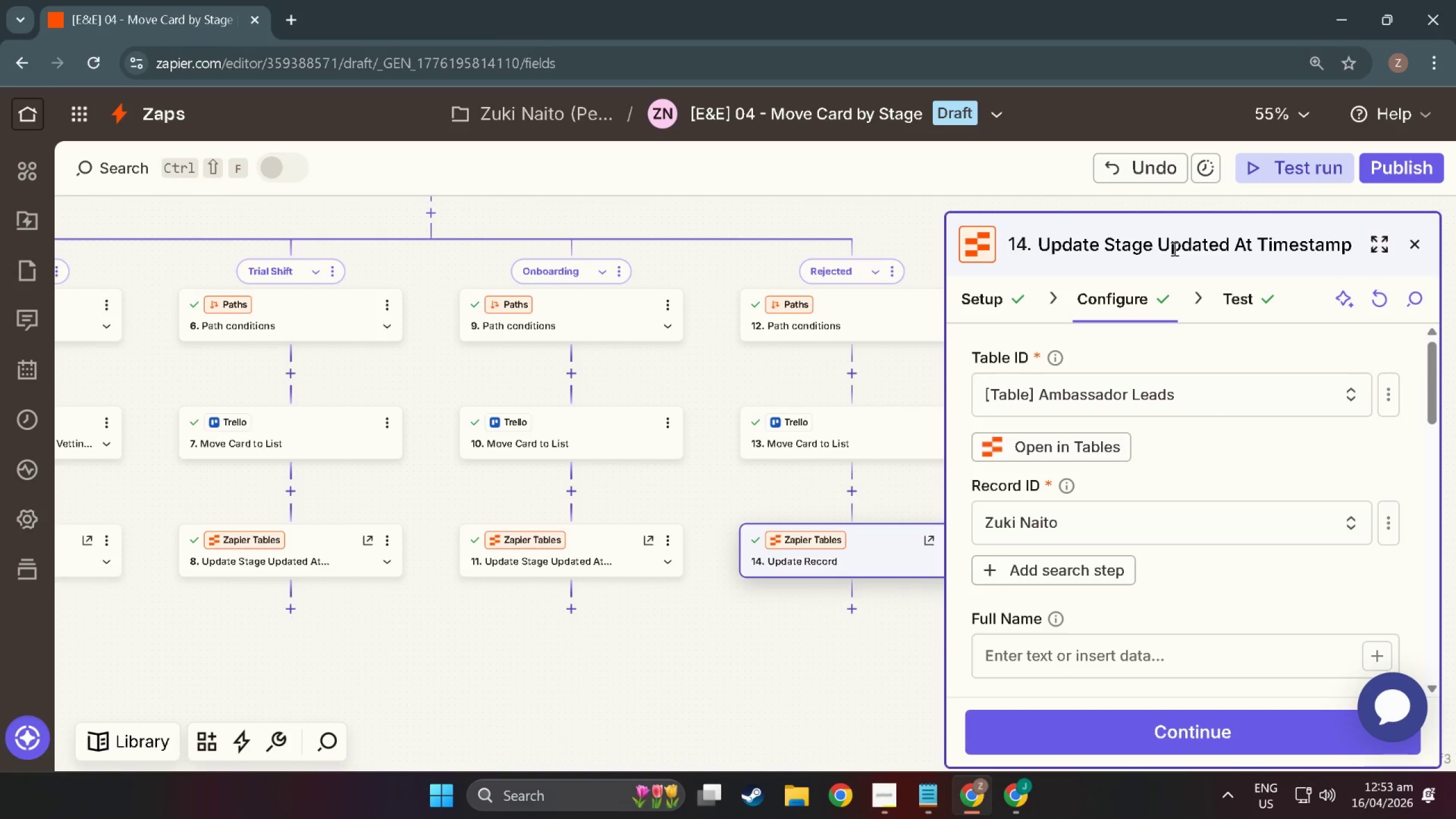 
wait(10.09)
 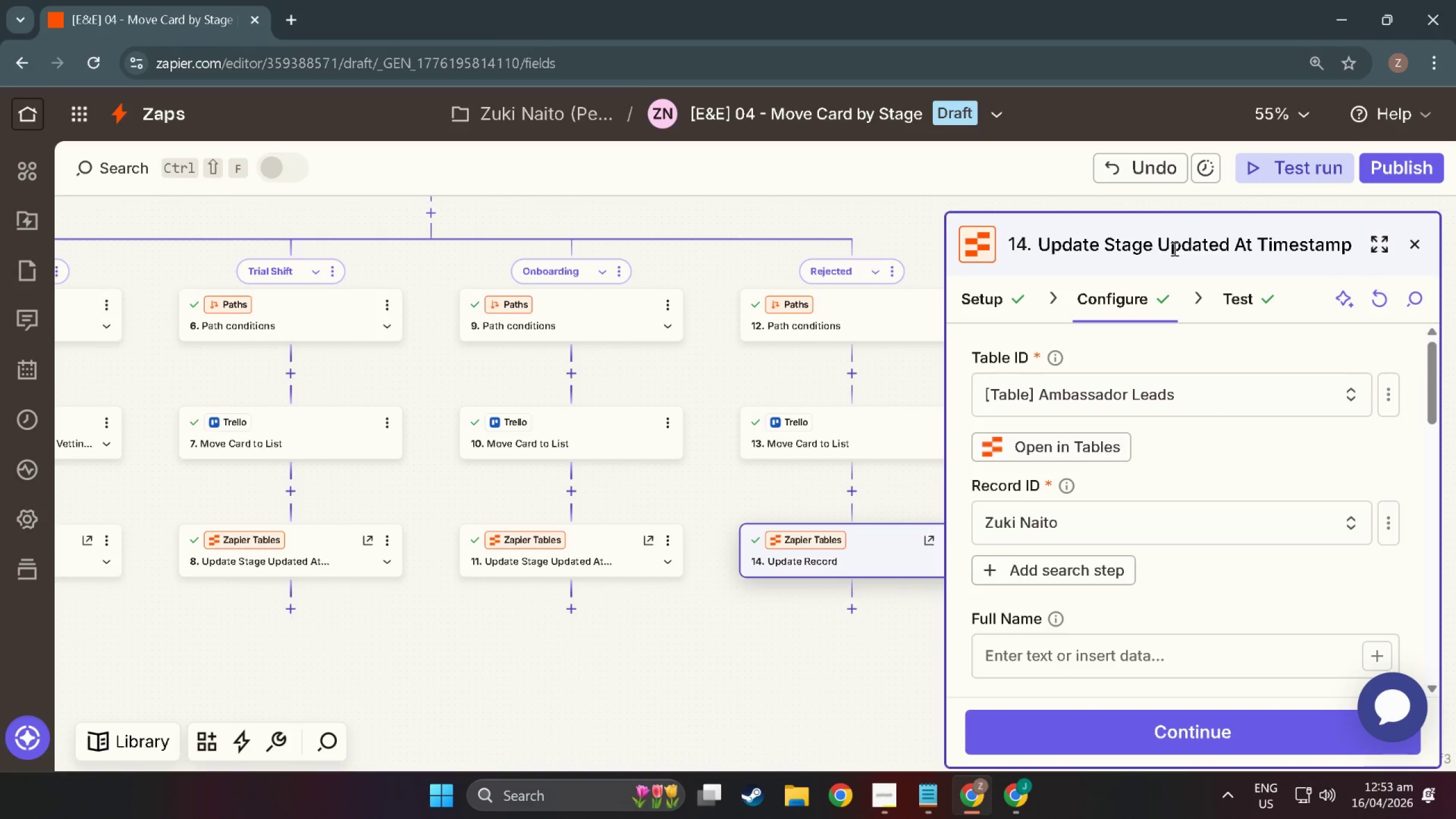 
key(NumpadEnter)
 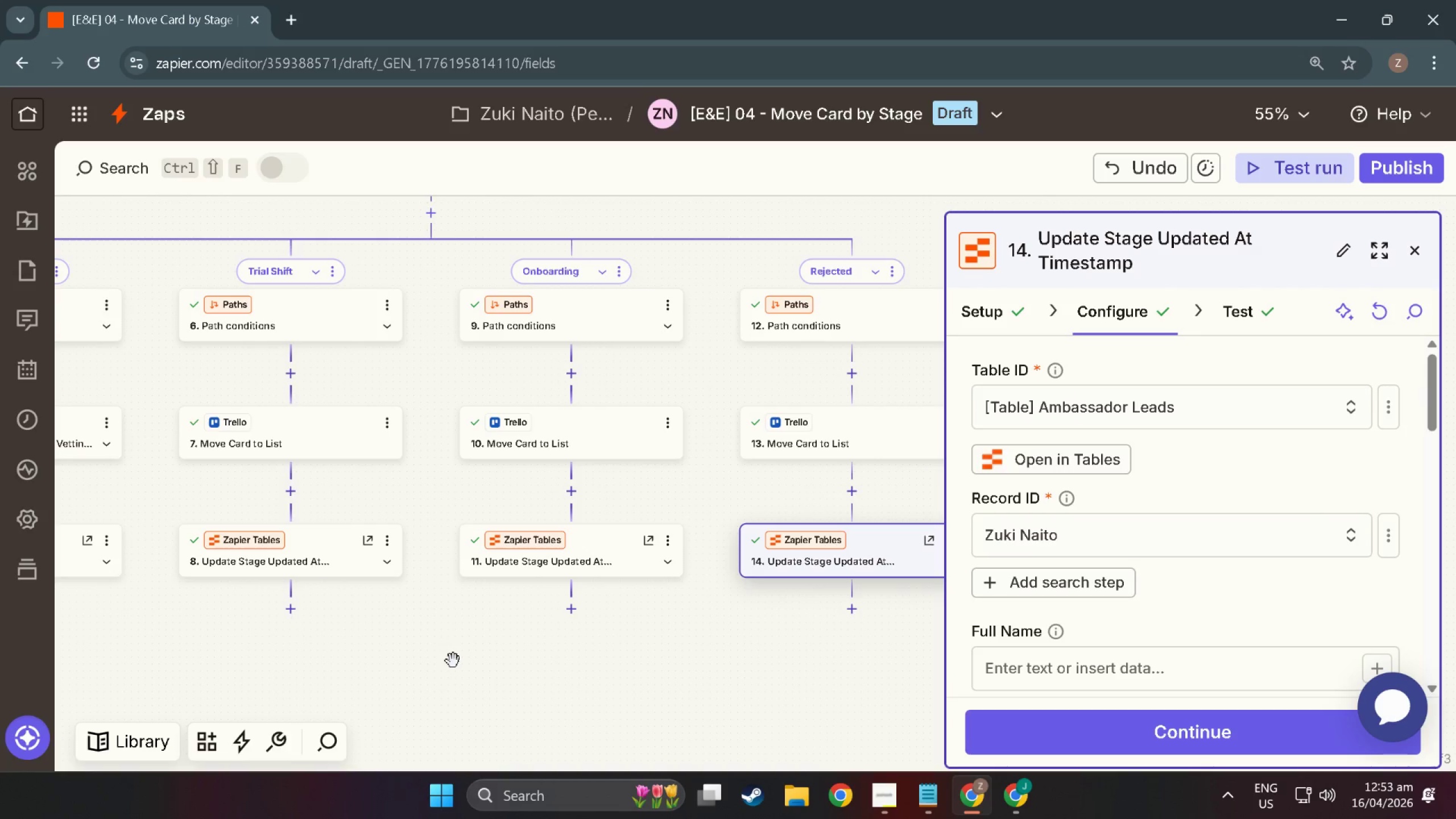 
left_click_drag(start_coordinate=[426, 707], to_coordinate=[742, 680])
 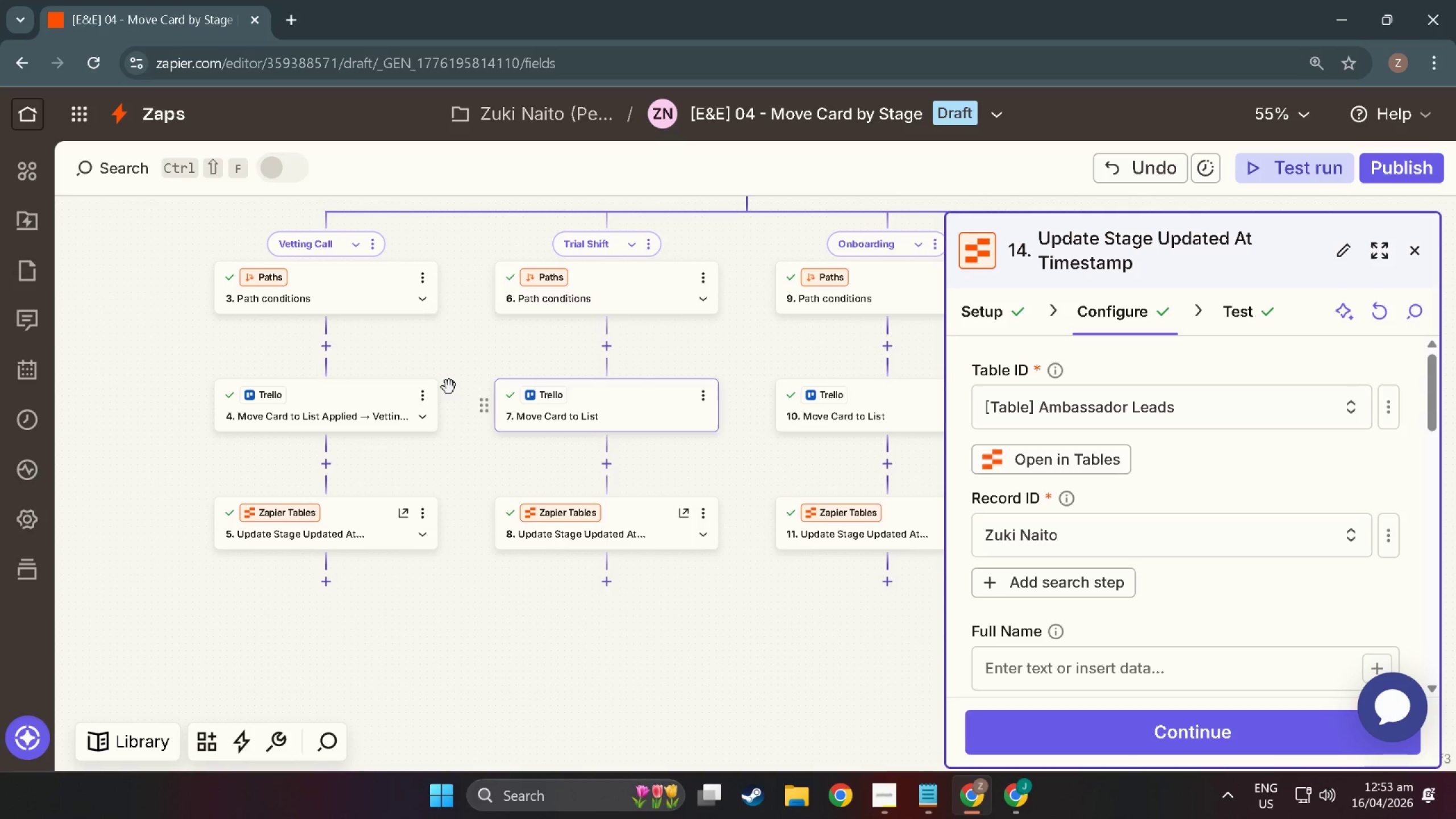 
left_click([429, 390])
 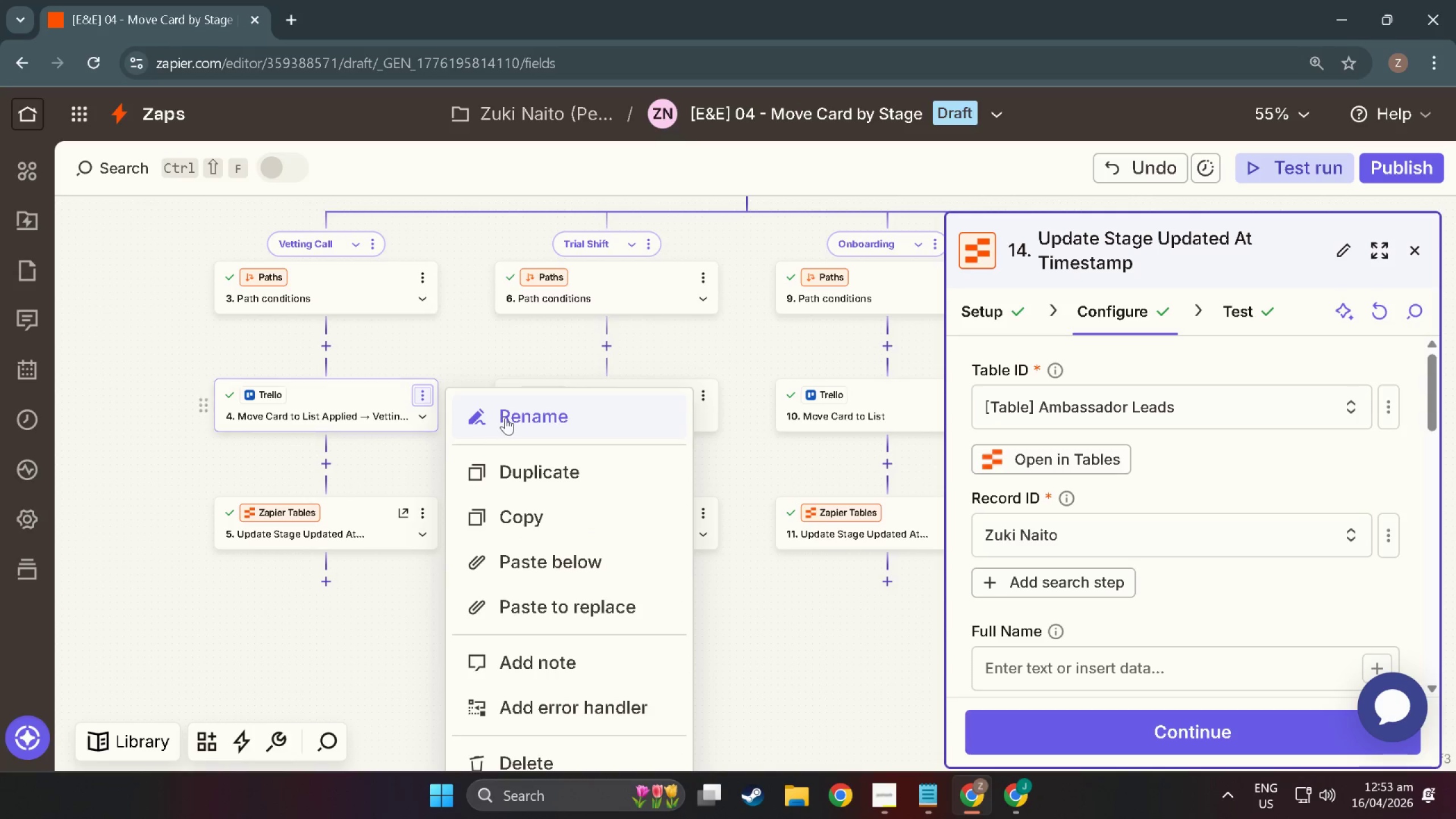 
left_click([506, 417])
 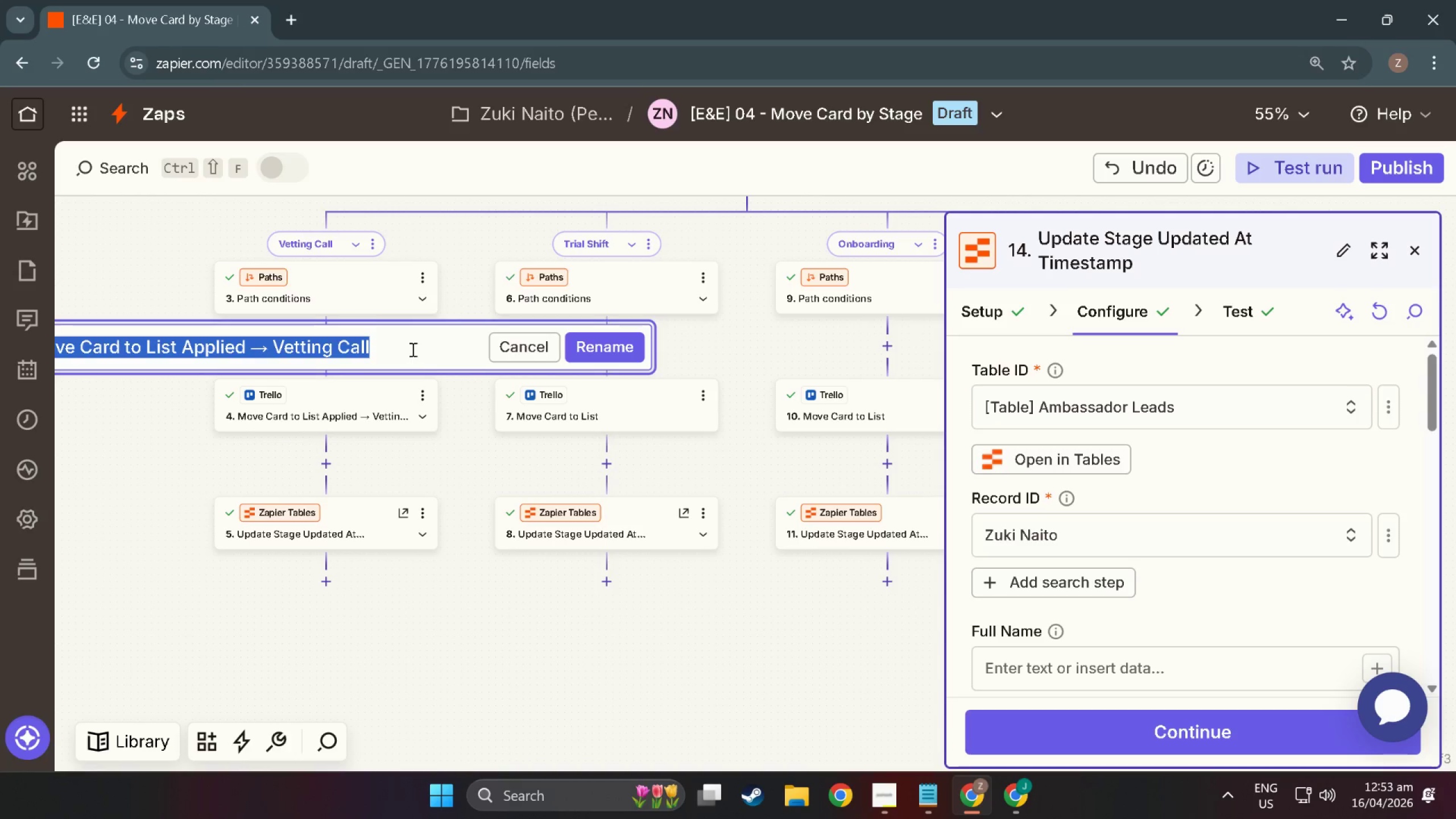 
double_click([403, 333])
 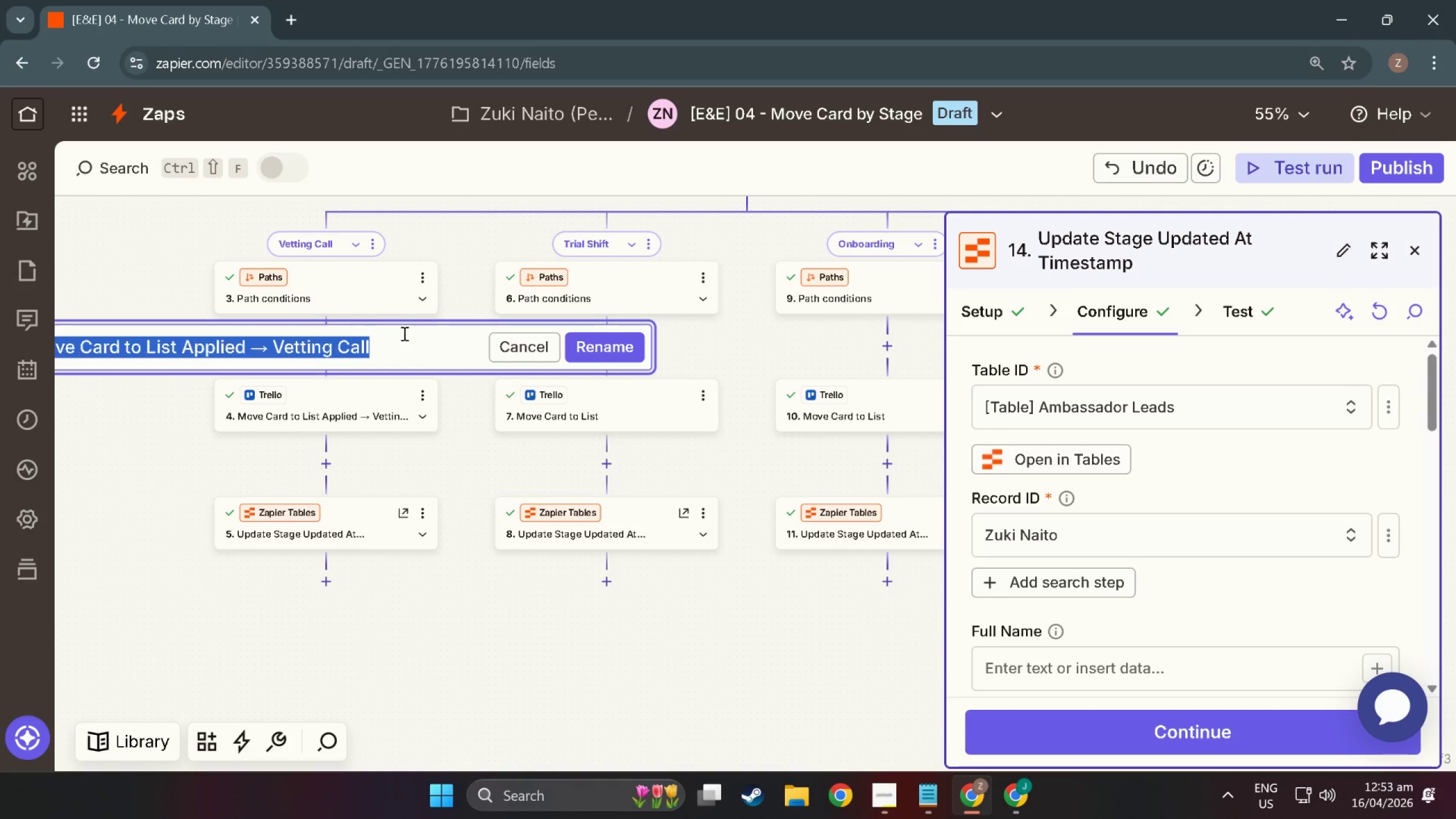 
triple_click([403, 333])
 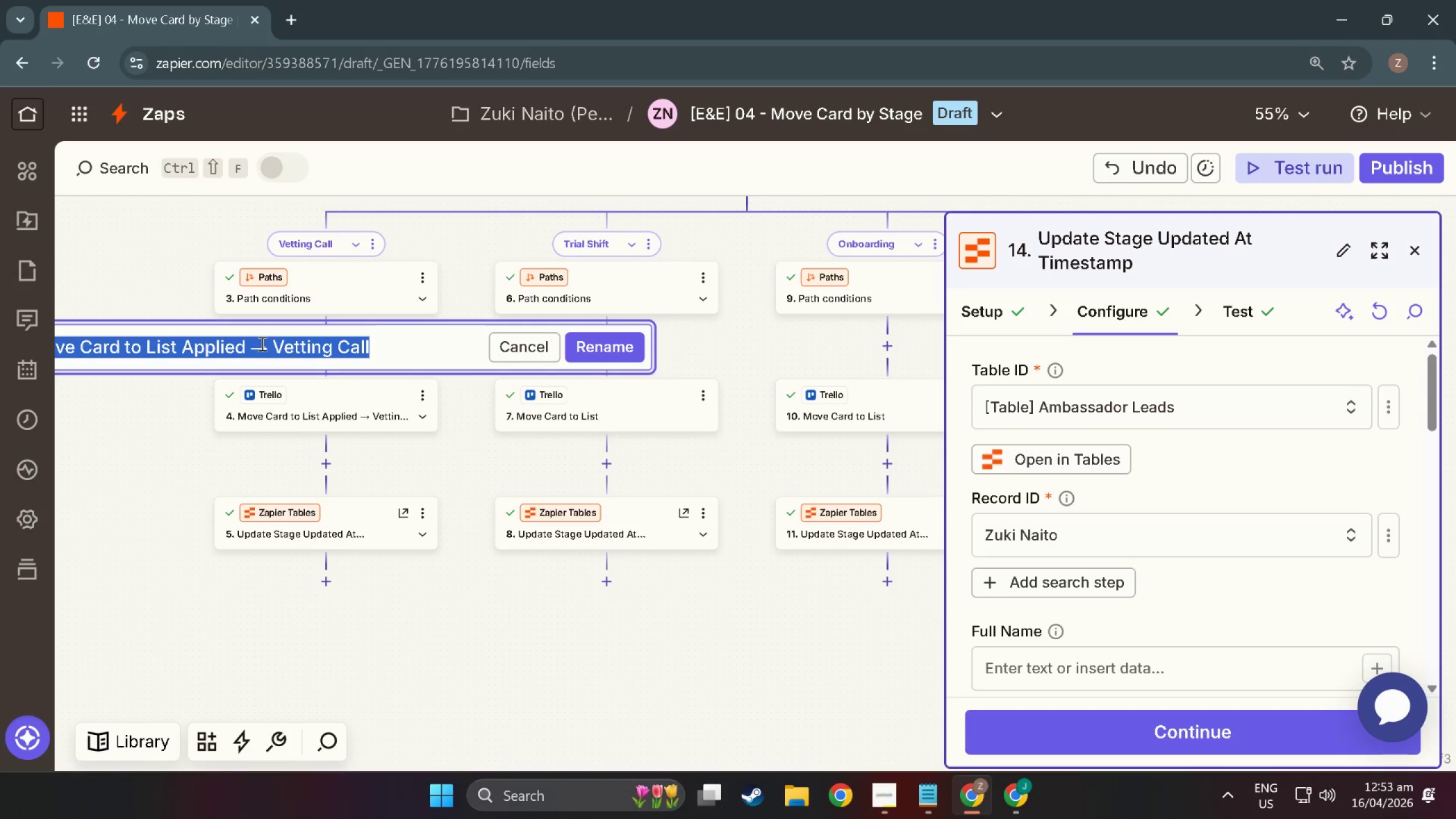 
key(Control+C)
 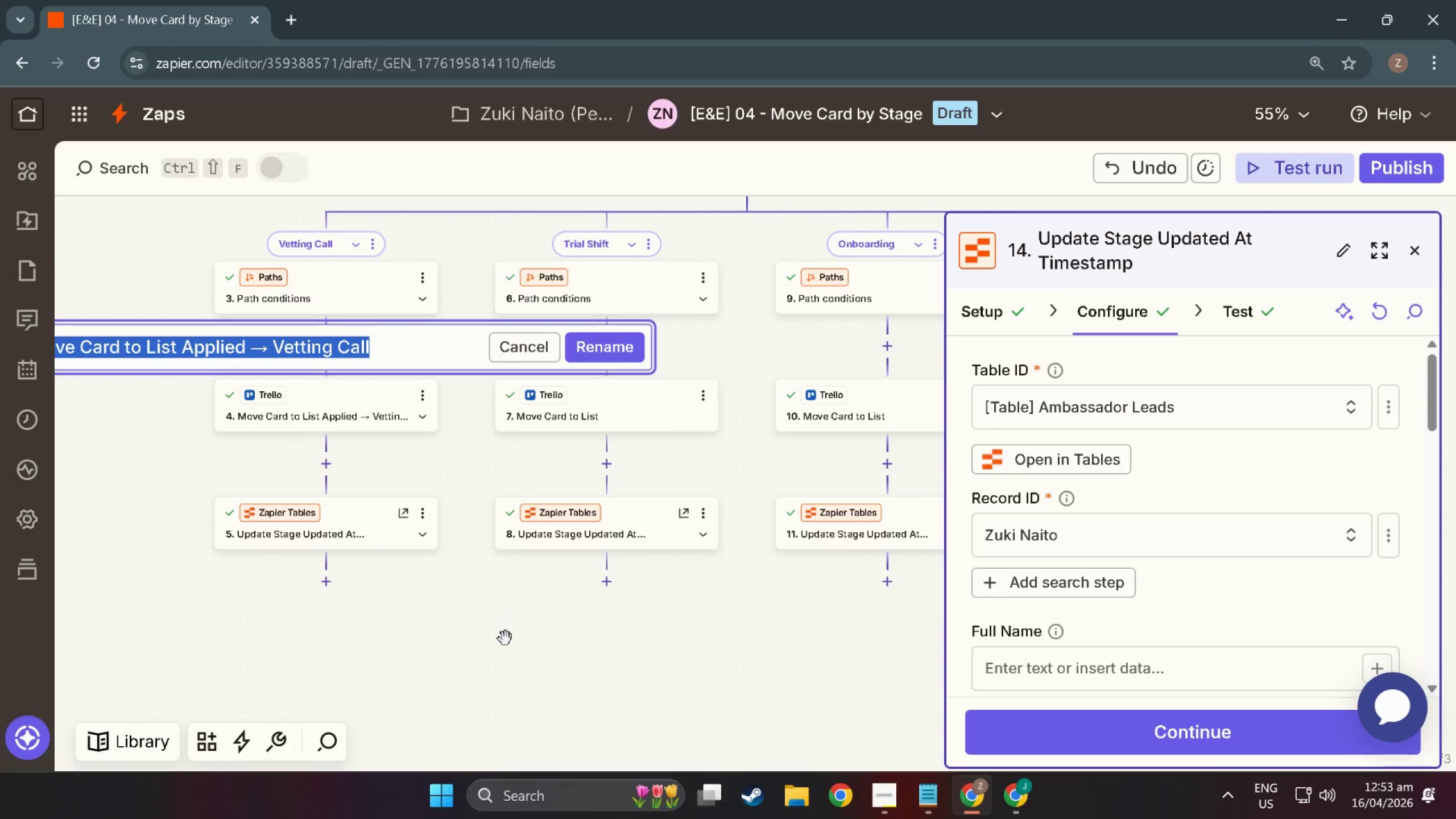 
left_click([509, 642])
 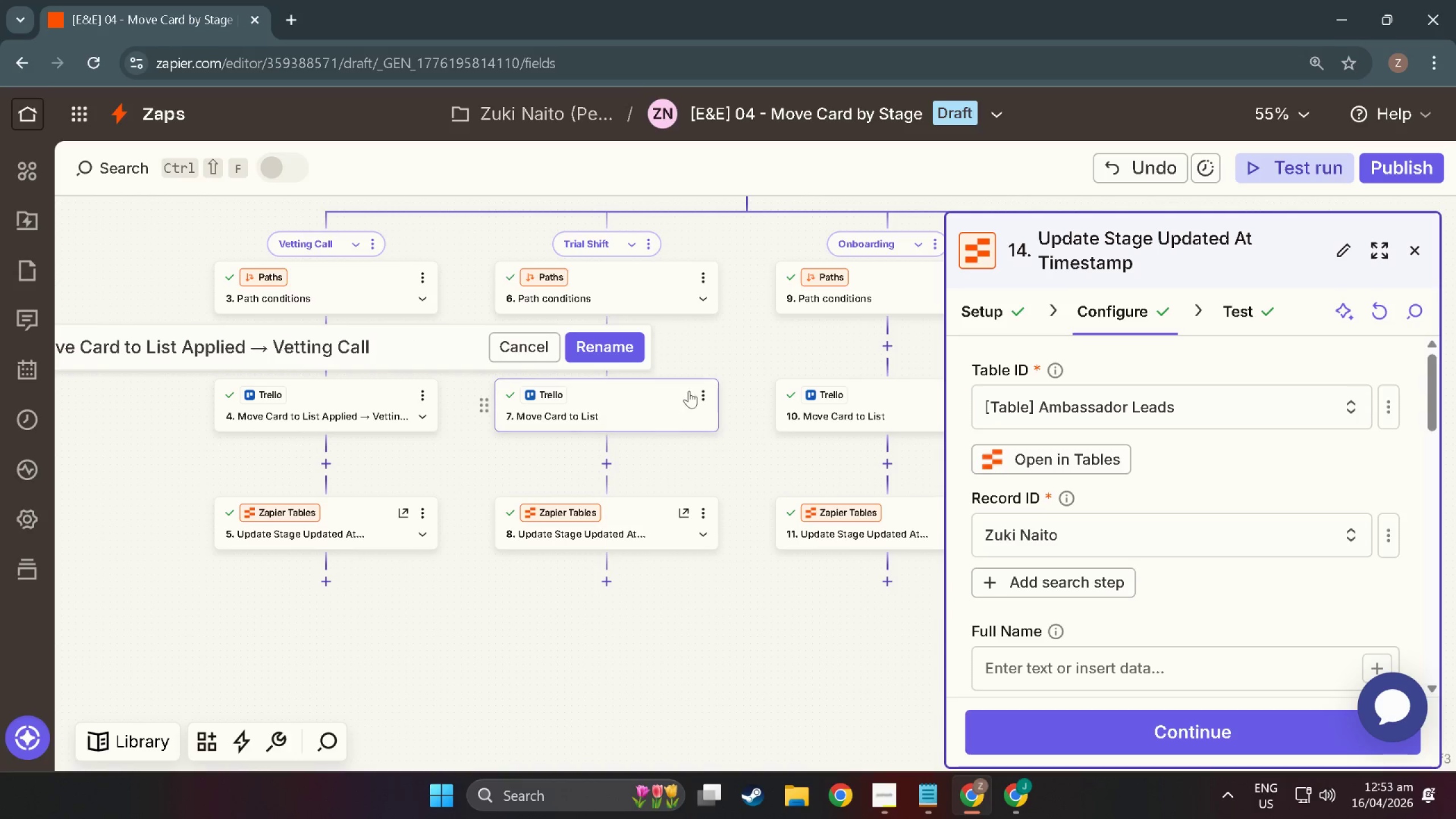 
left_click([704, 391])
 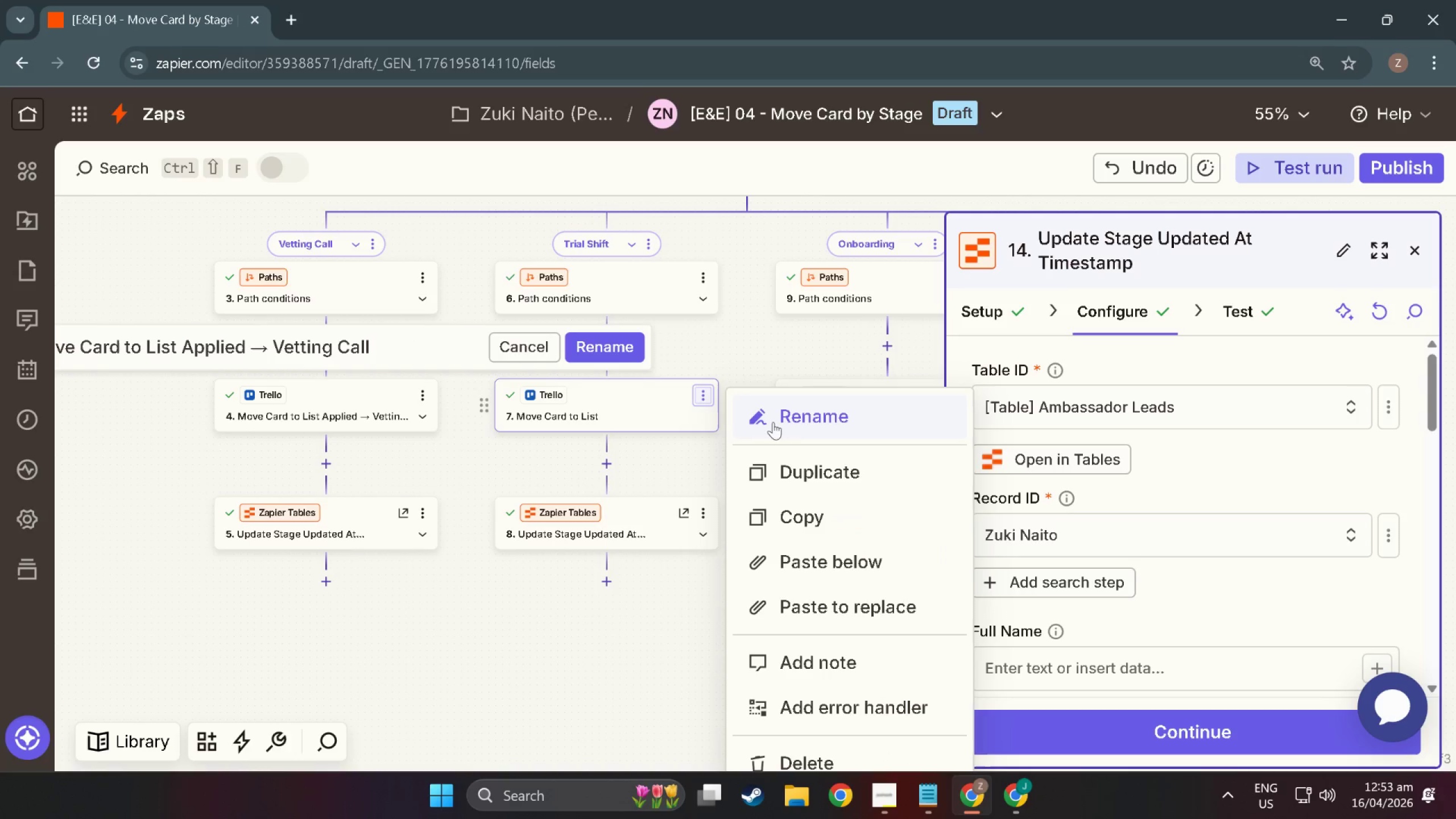 
left_click([797, 424])
 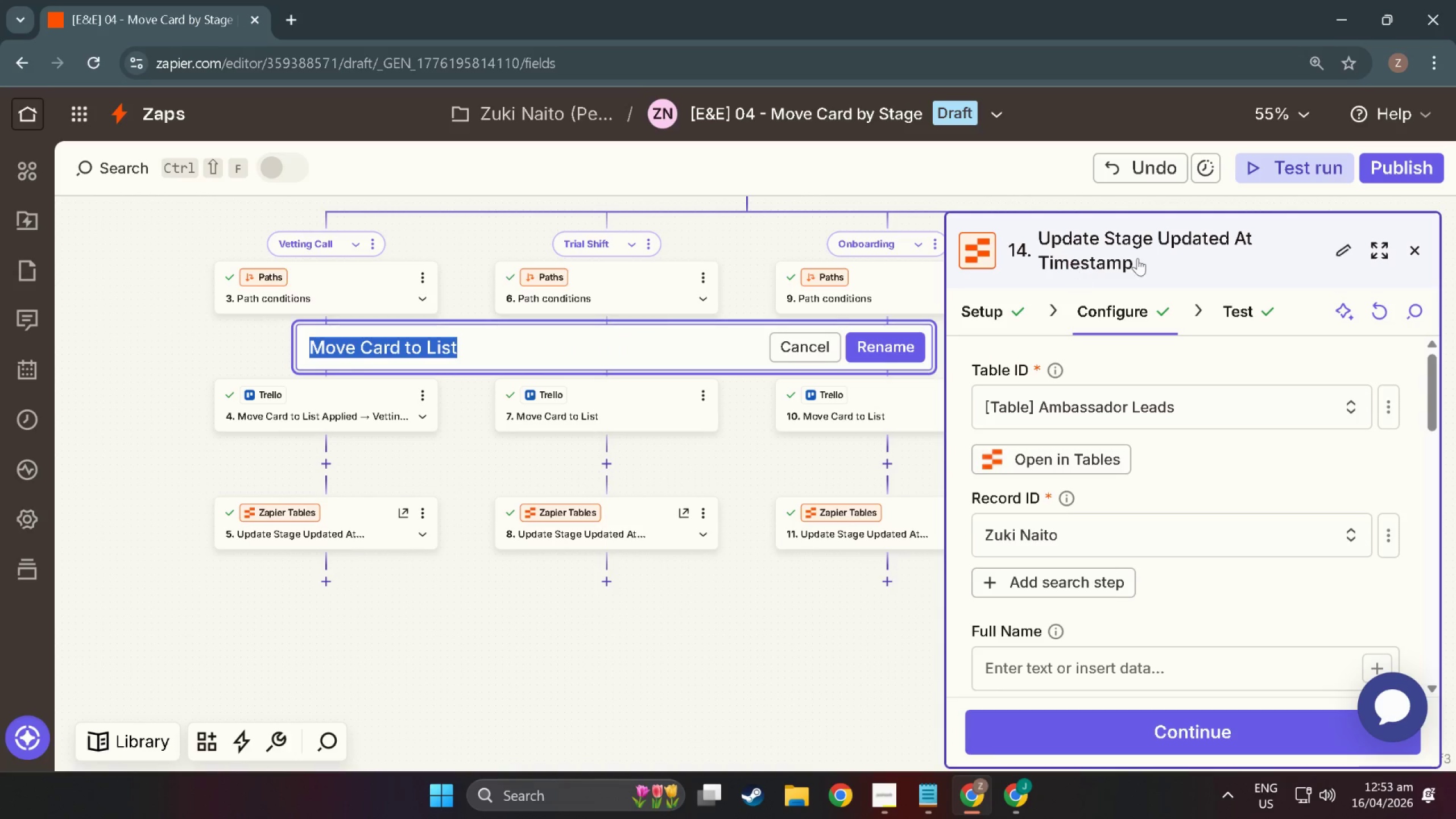 
key(Control+V)
 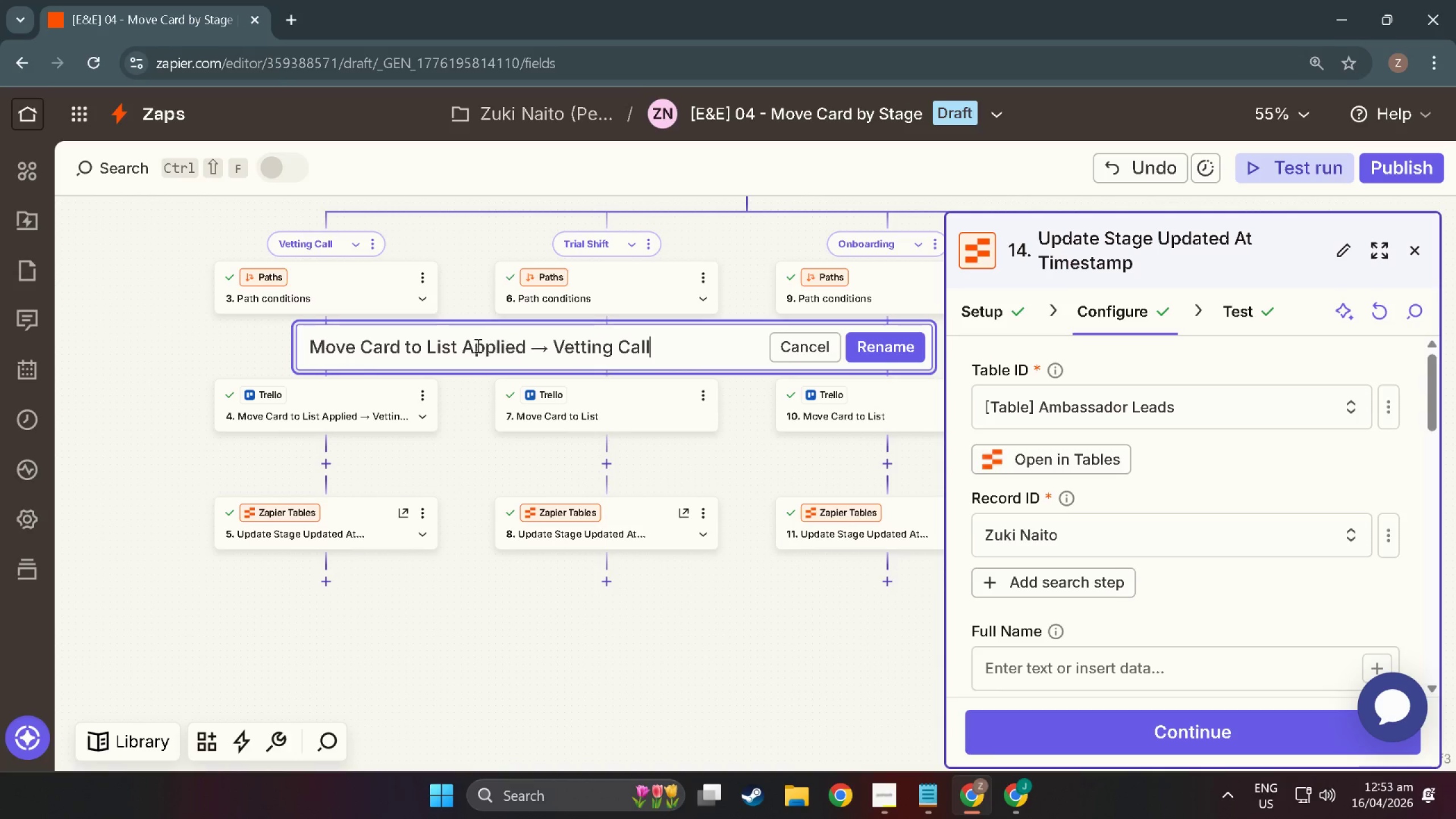 
left_click_drag(start_coordinate=[523, 345], to_coordinate=[466, 347])
 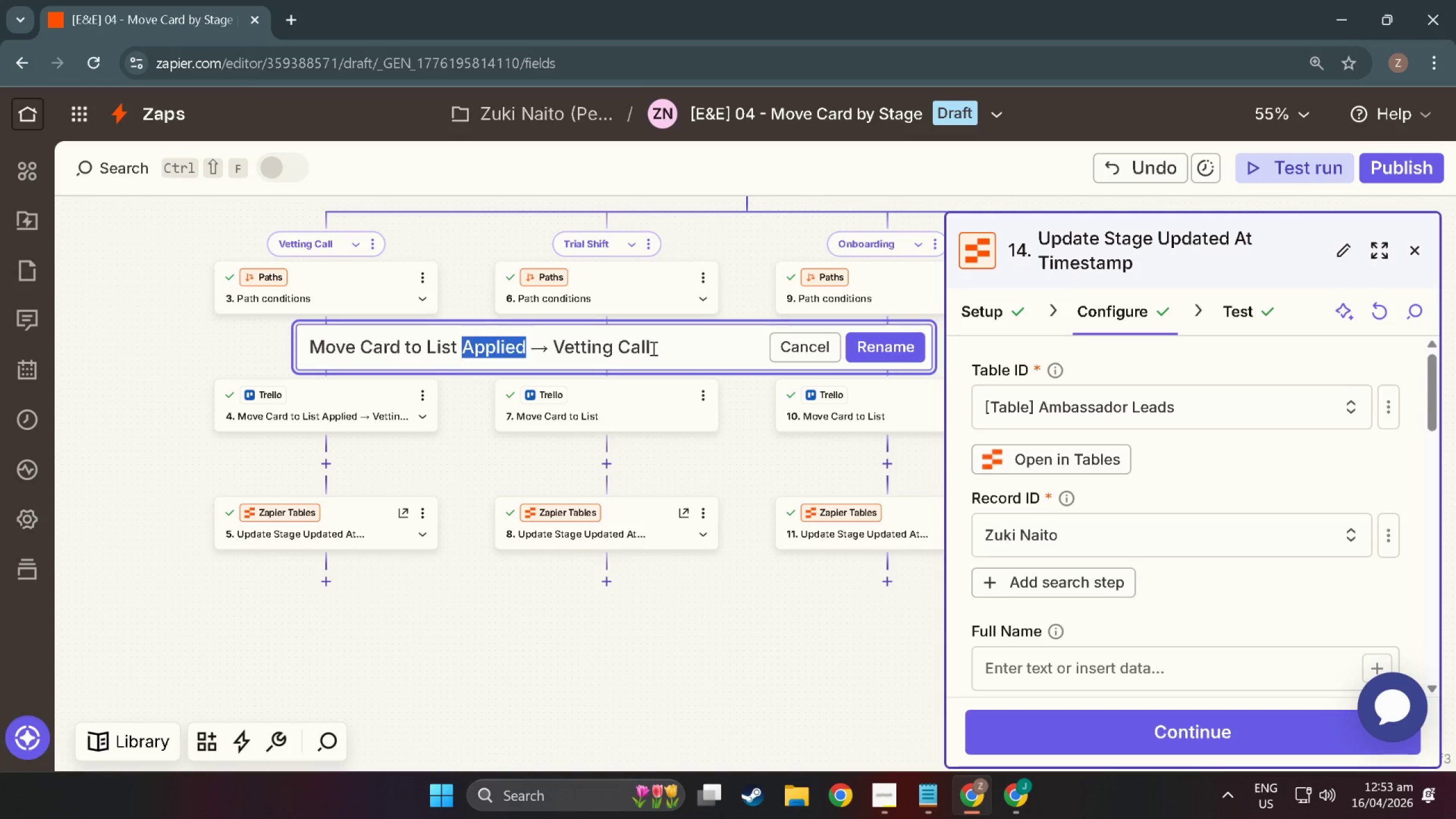 
left_click_drag(start_coordinate=[652, 348], to_coordinate=[557, 353])
 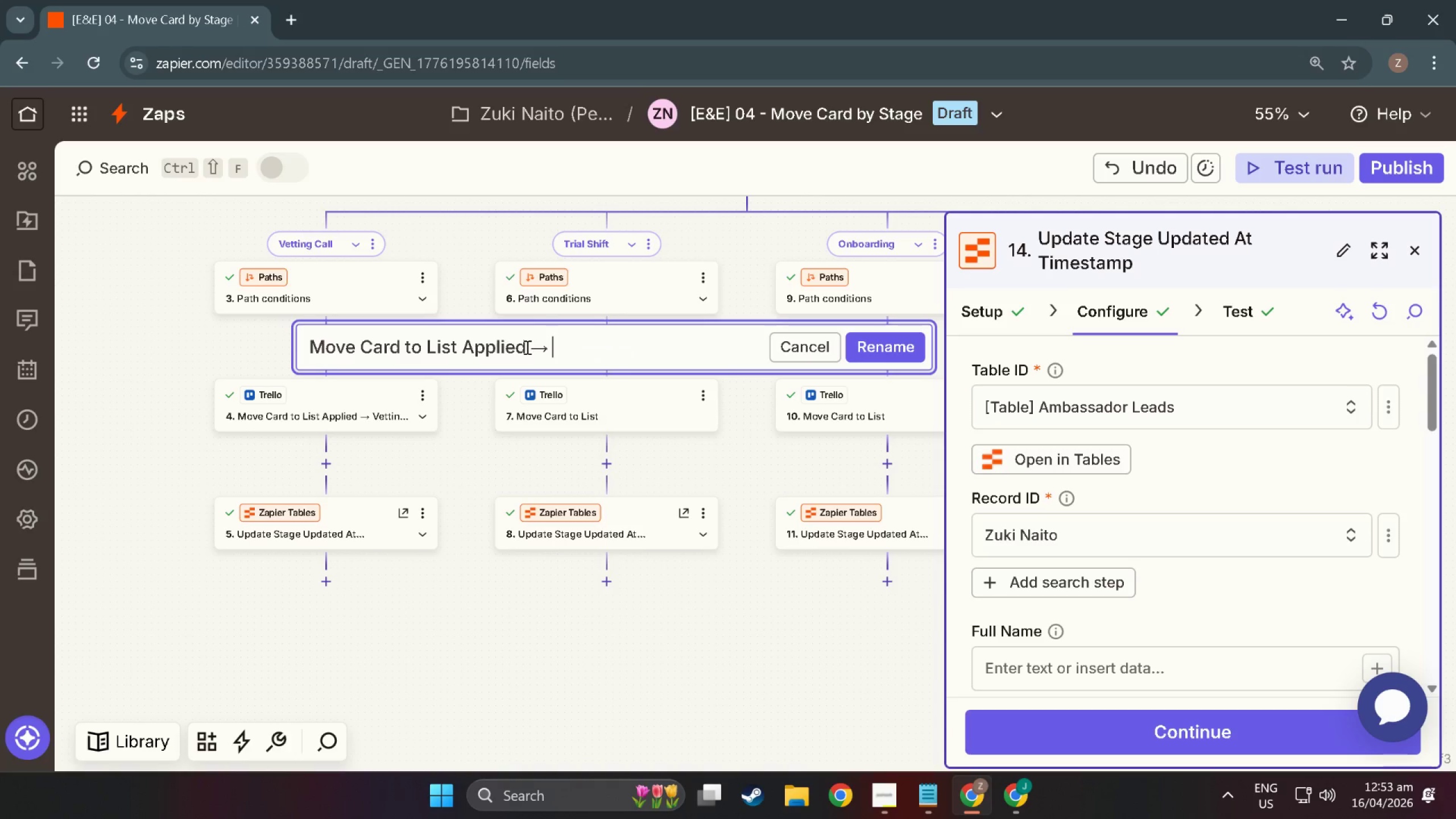 
key(Control+ControlLeft)
 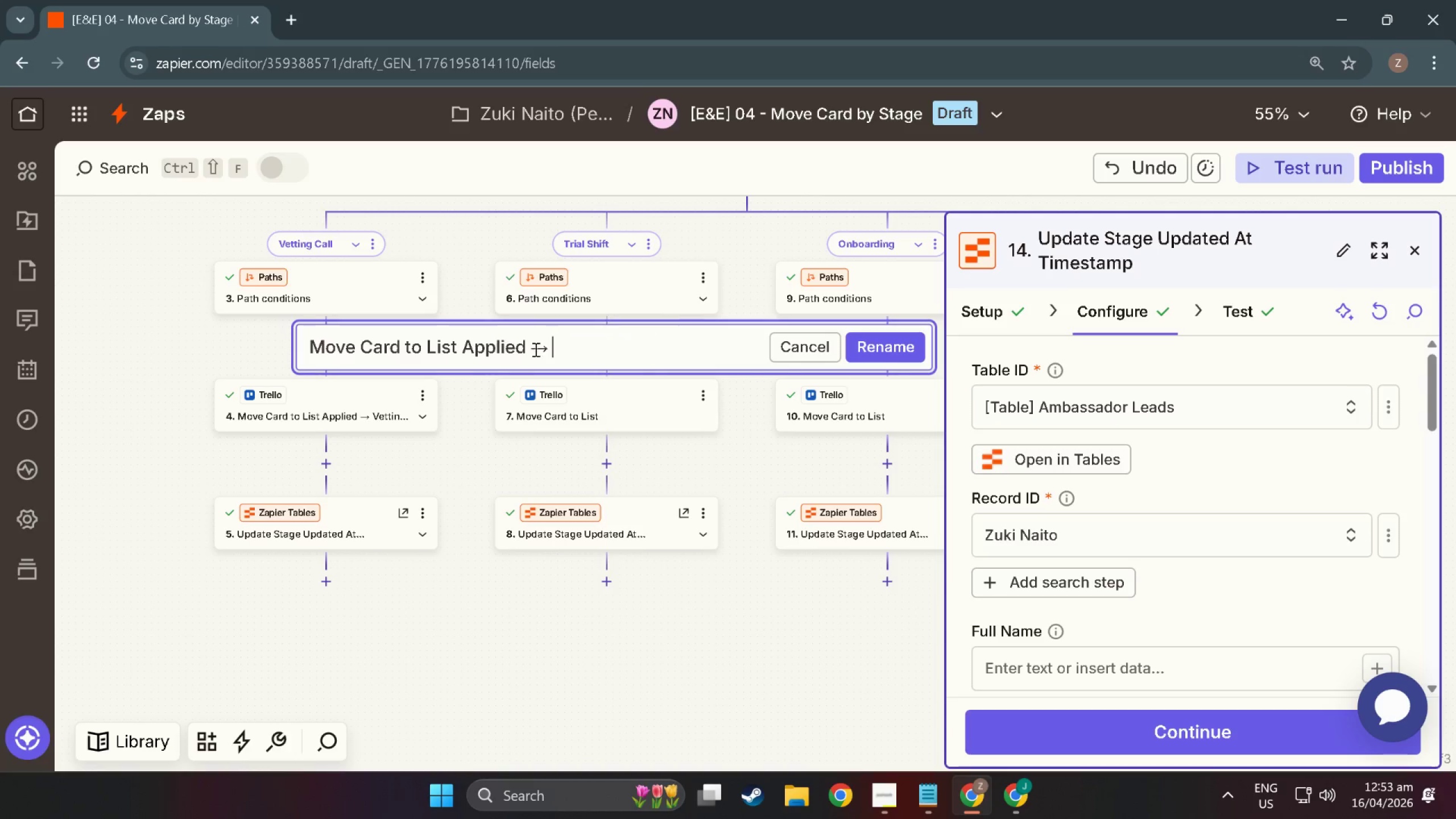 
key(Control+X)
 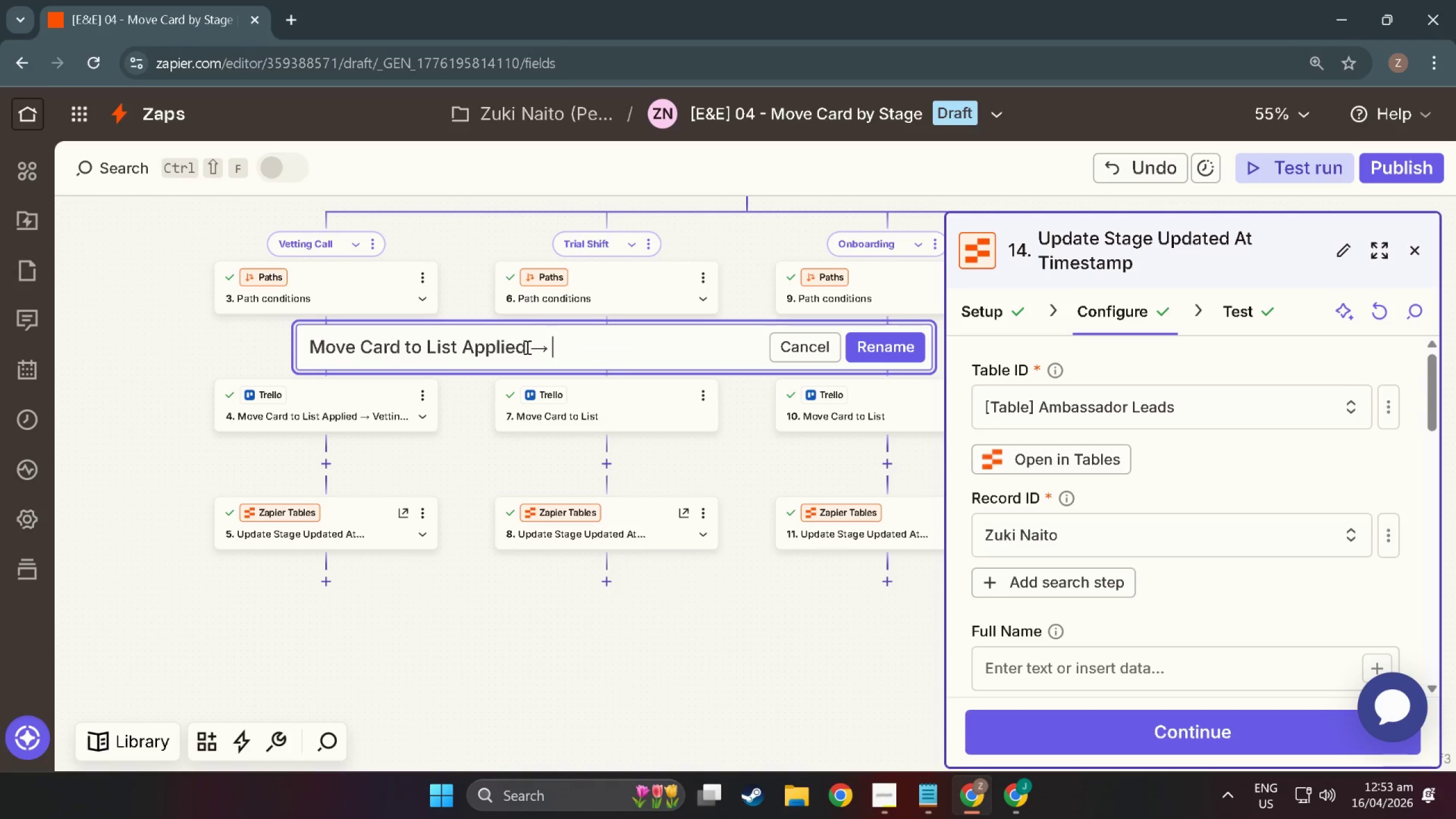 
left_click_drag(start_coordinate=[526, 347], to_coordinate=[465, 348])
 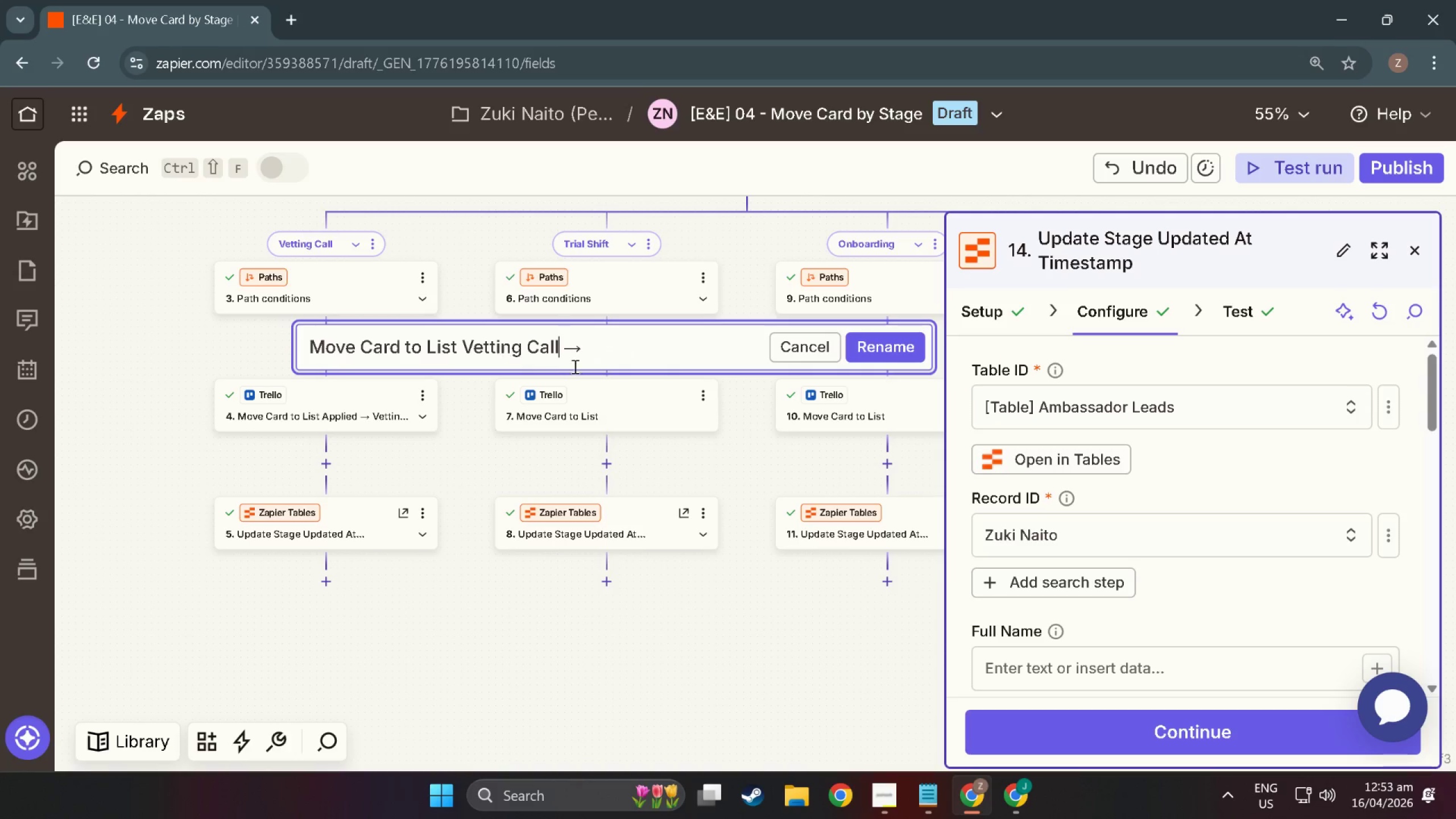 
key(Control+V)
 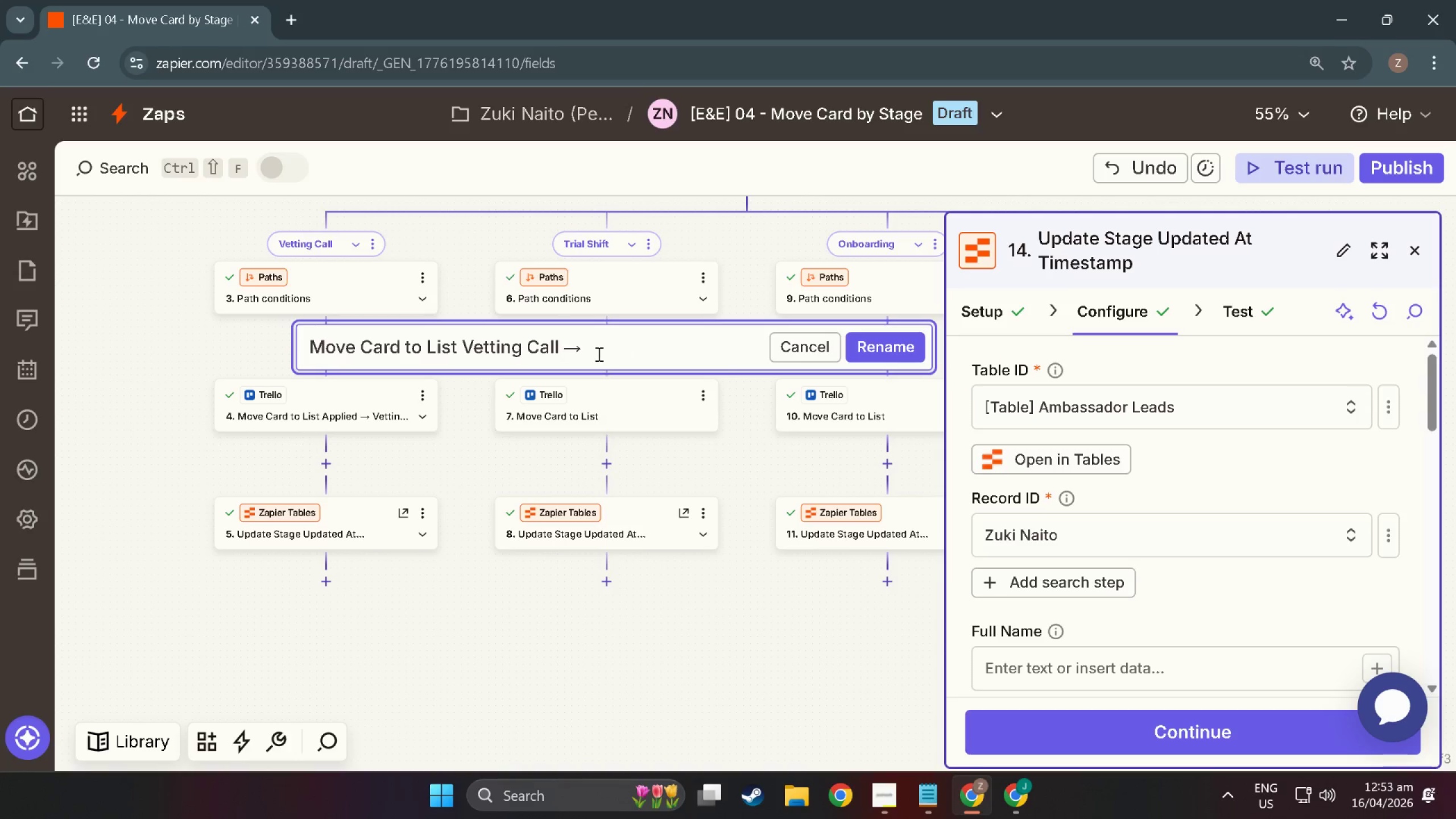 
left_click([598, 354])
 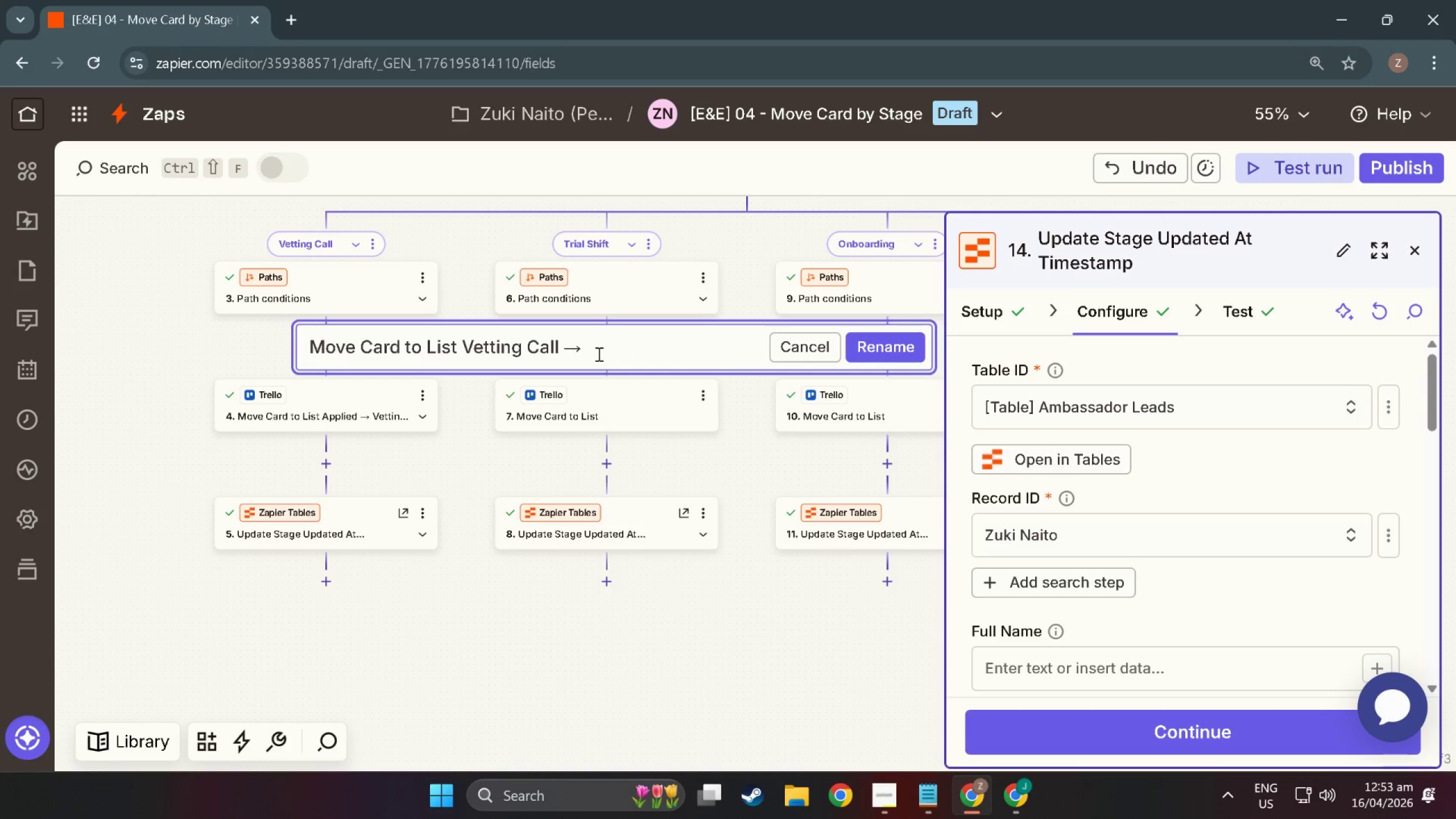 
type(Trial Shift)
 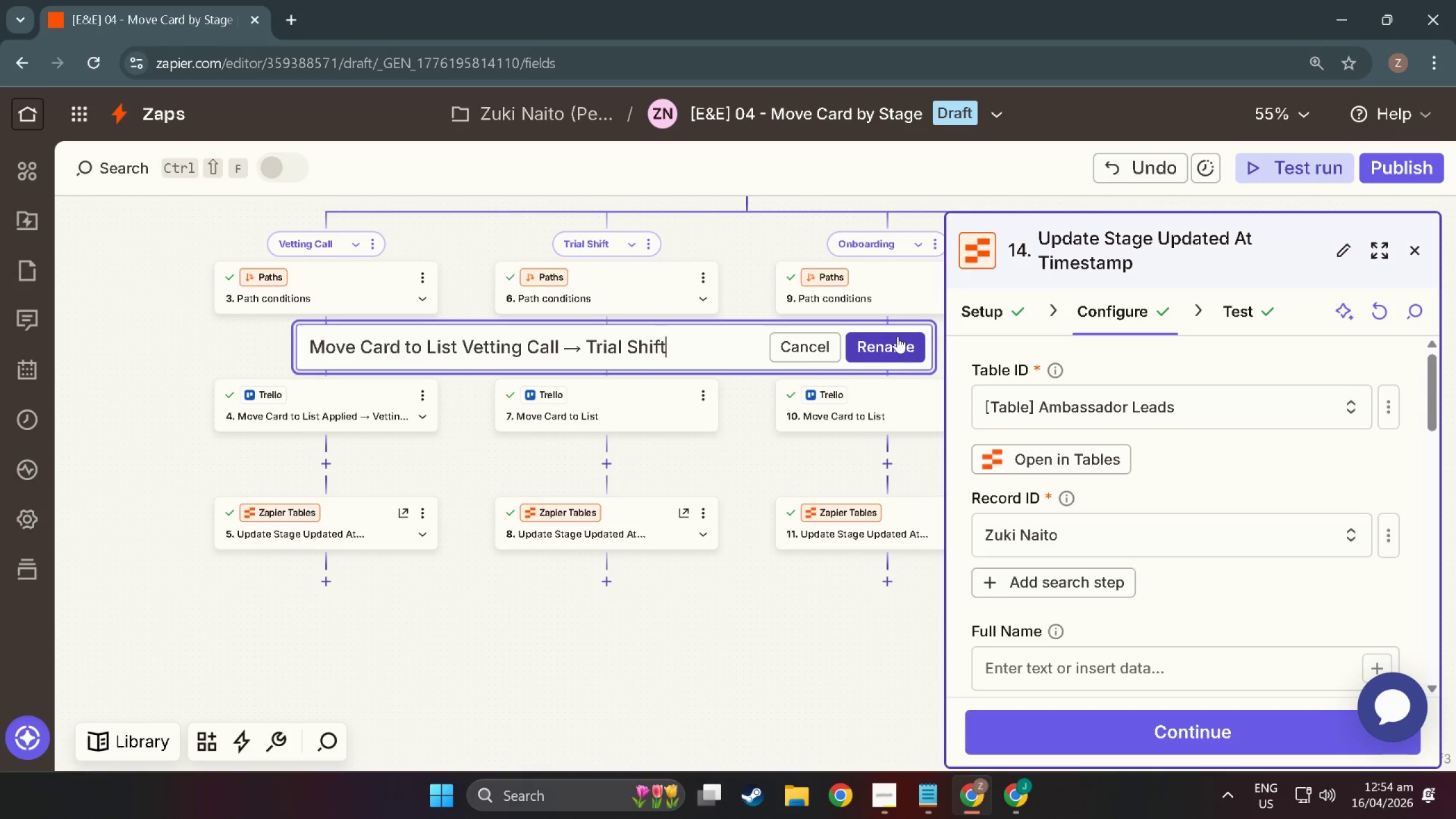 
left_click([897, 336])
 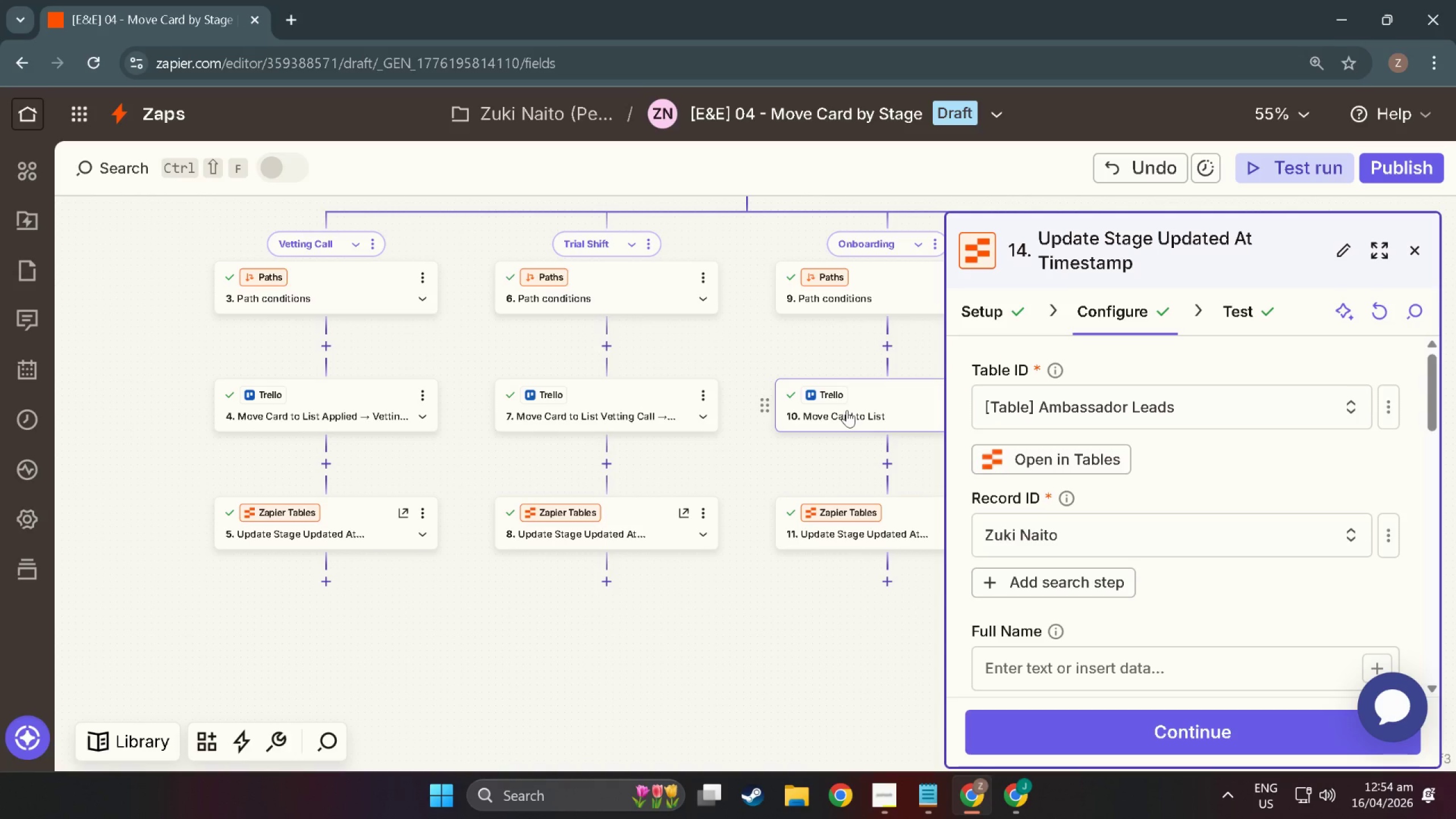 
left_click([847, 410])
 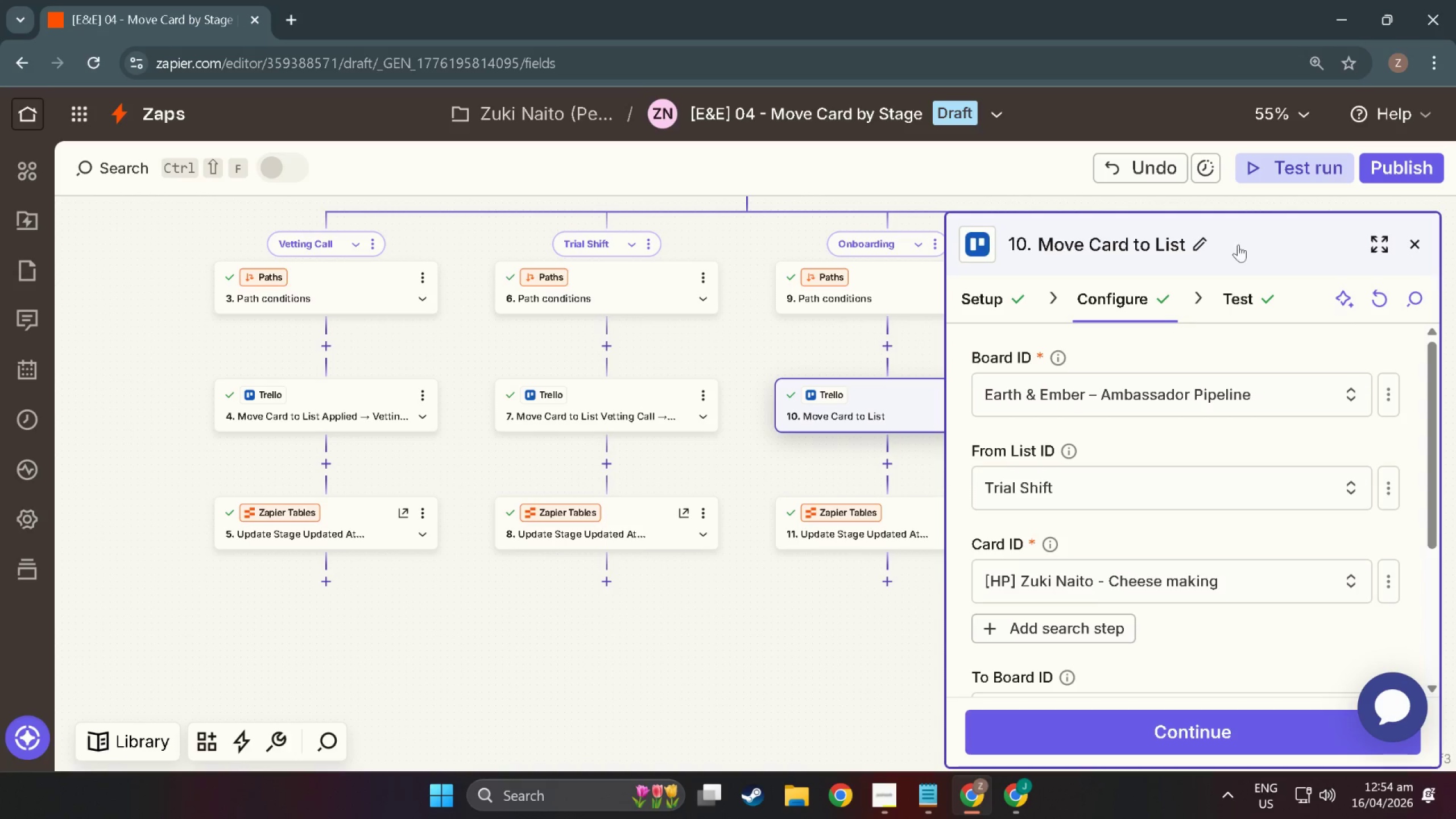 
left_click([1201, 239])
 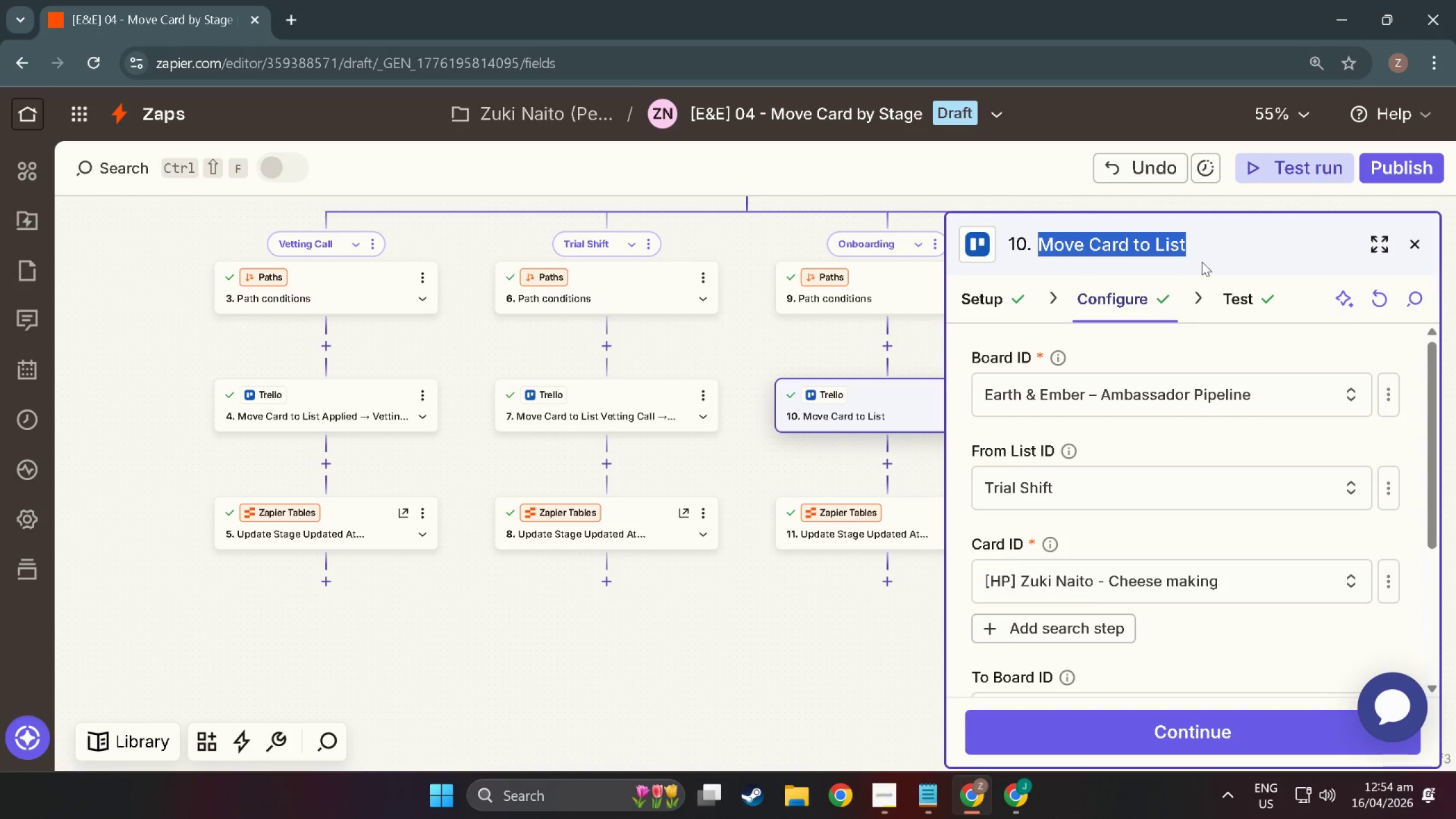 
left_click([1189, 246])
 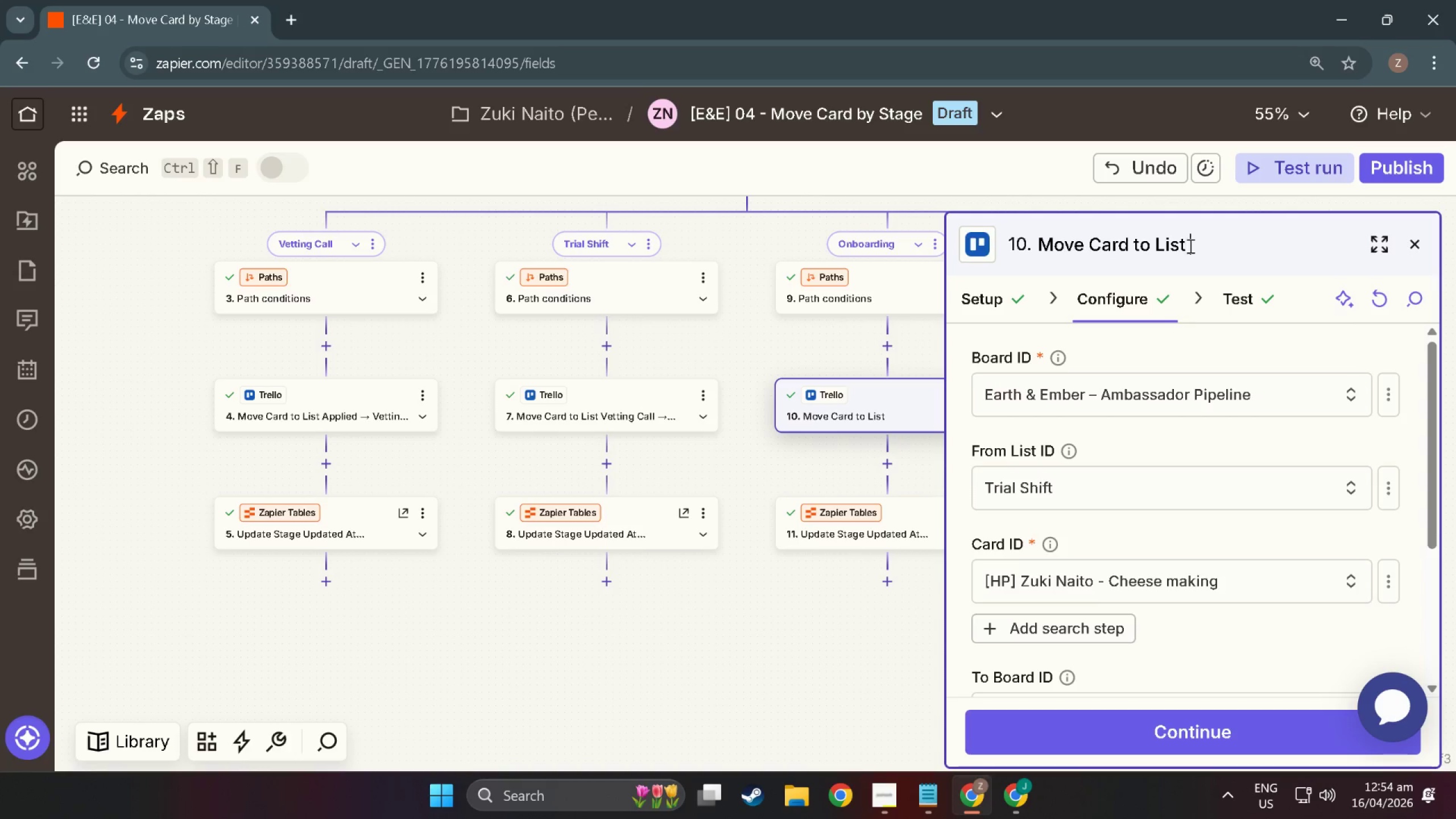 
key(Space)
 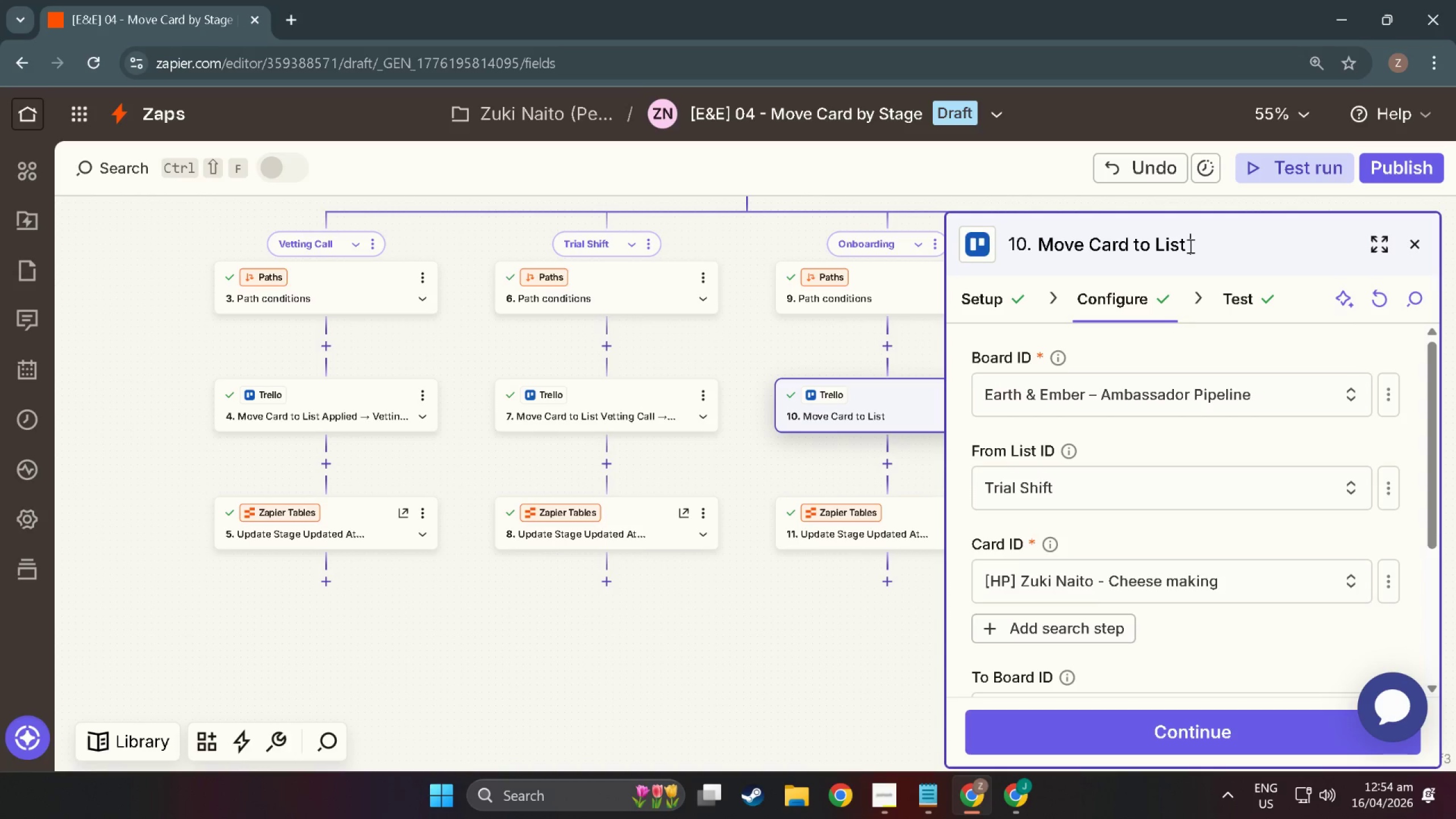 
key(Control+V)
 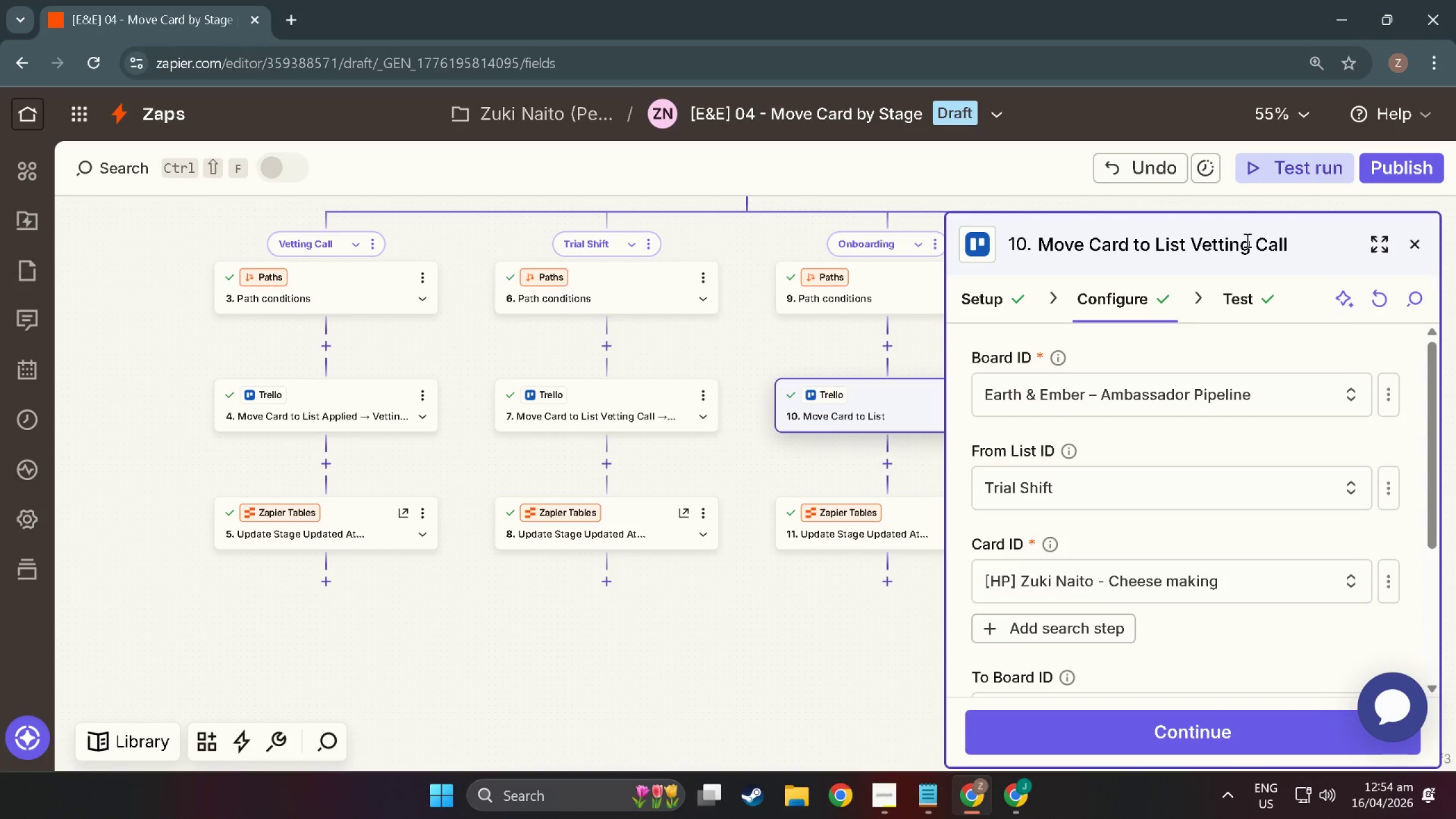 
key(Control+Z)
 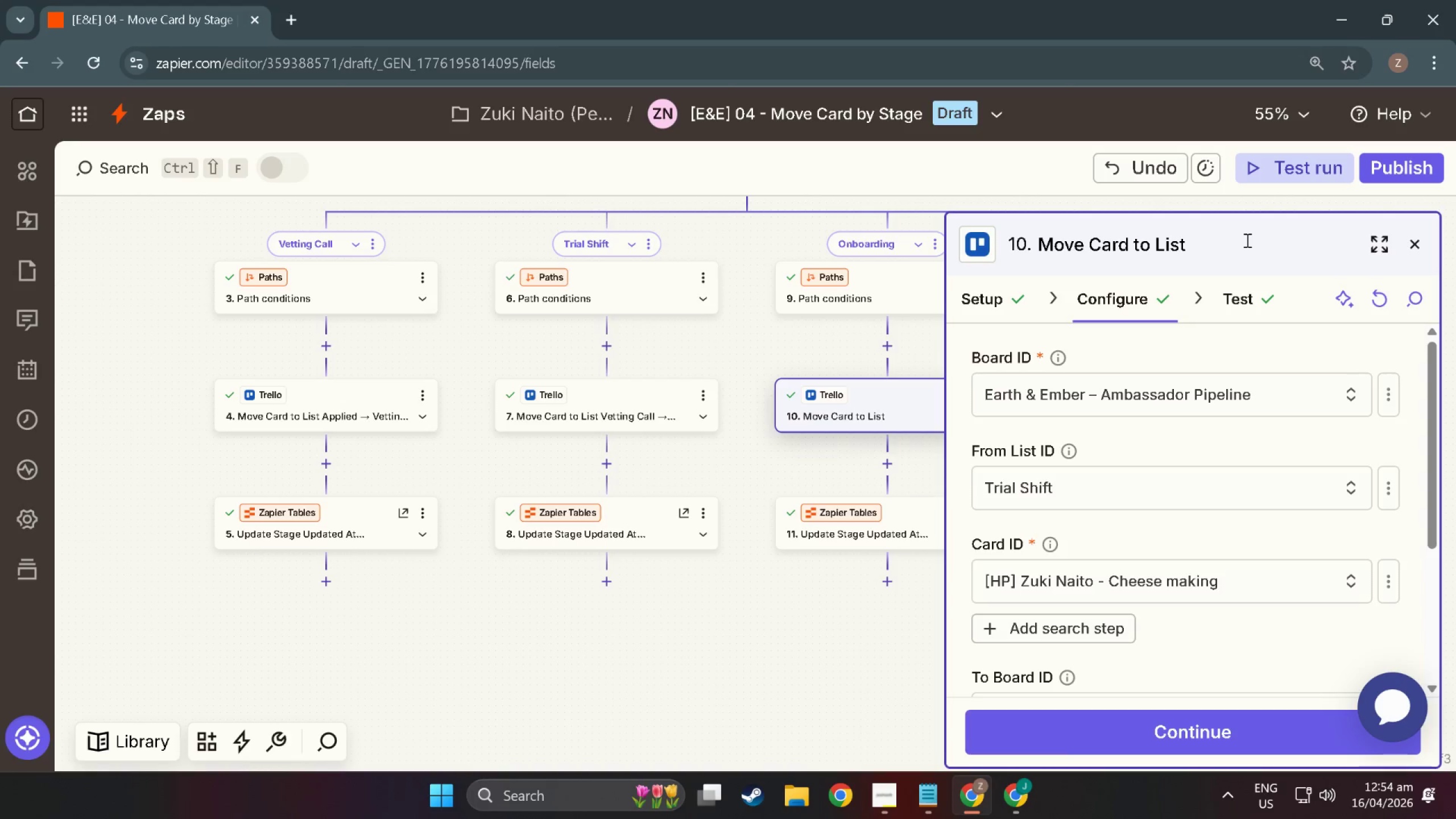 
key(Shift+Backspace)
 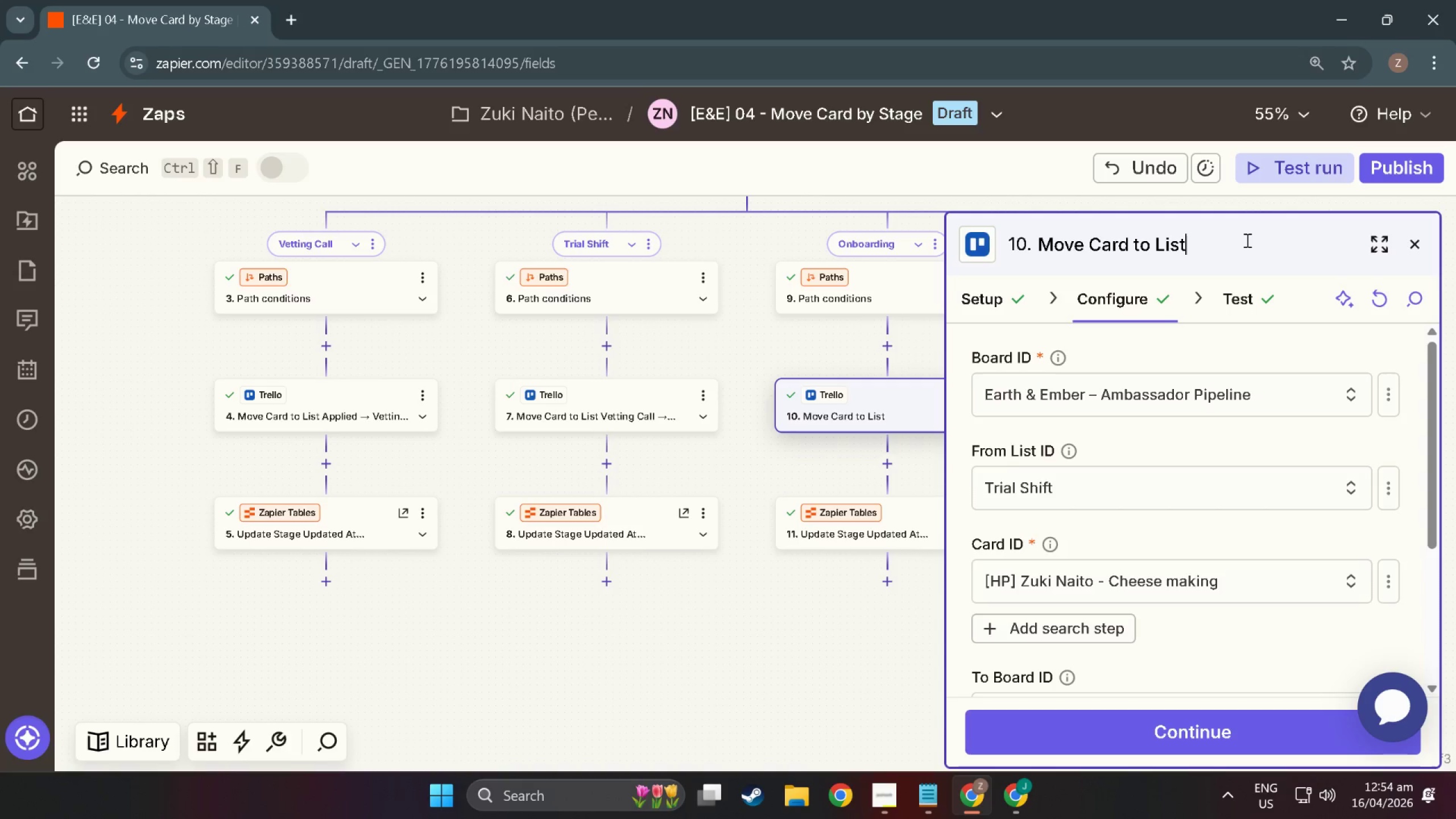 
key(Shift+Semicolon)
 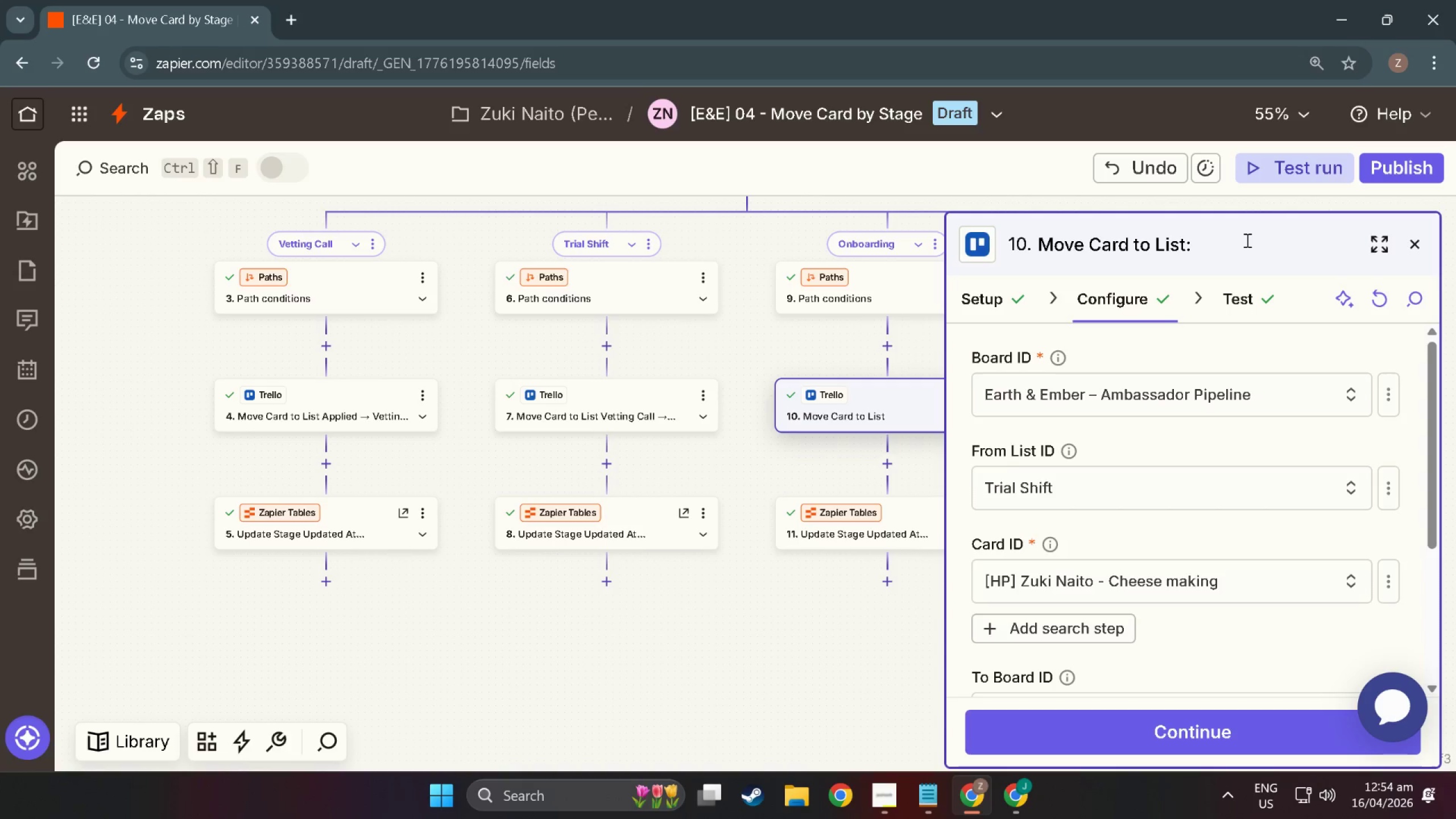 
key(Backspace)
 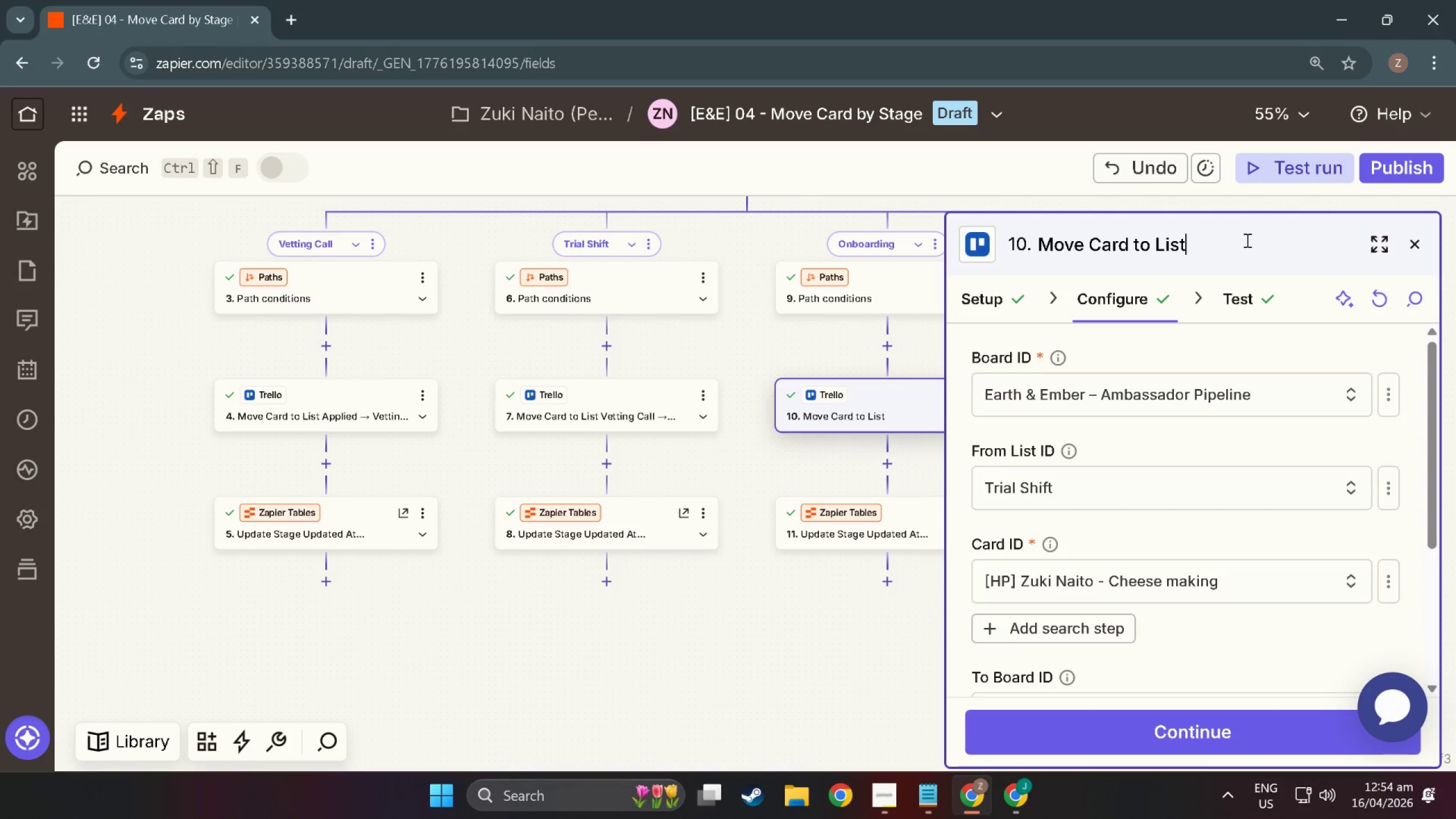 
key(Space)
 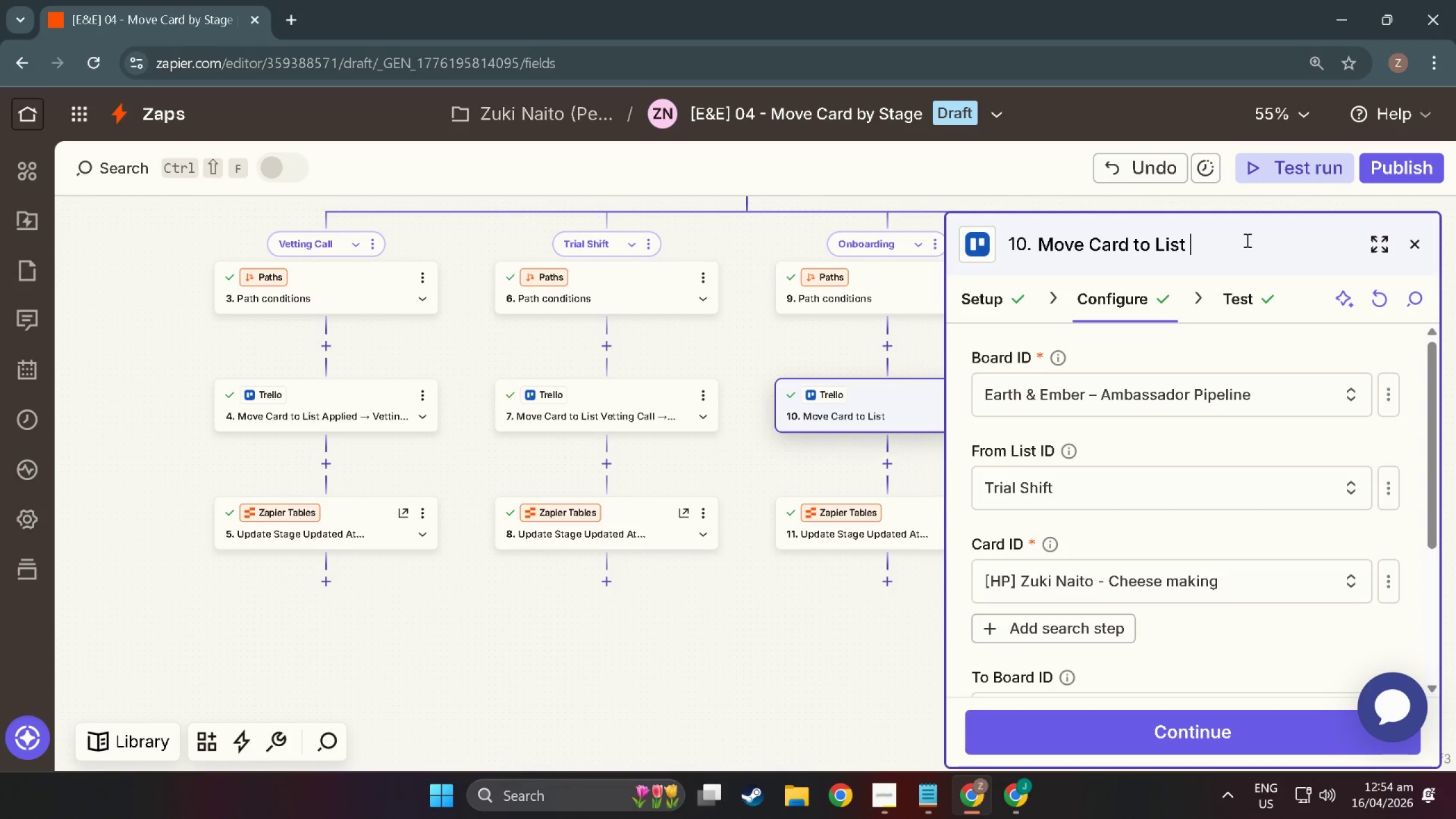 
key(Backspace)
 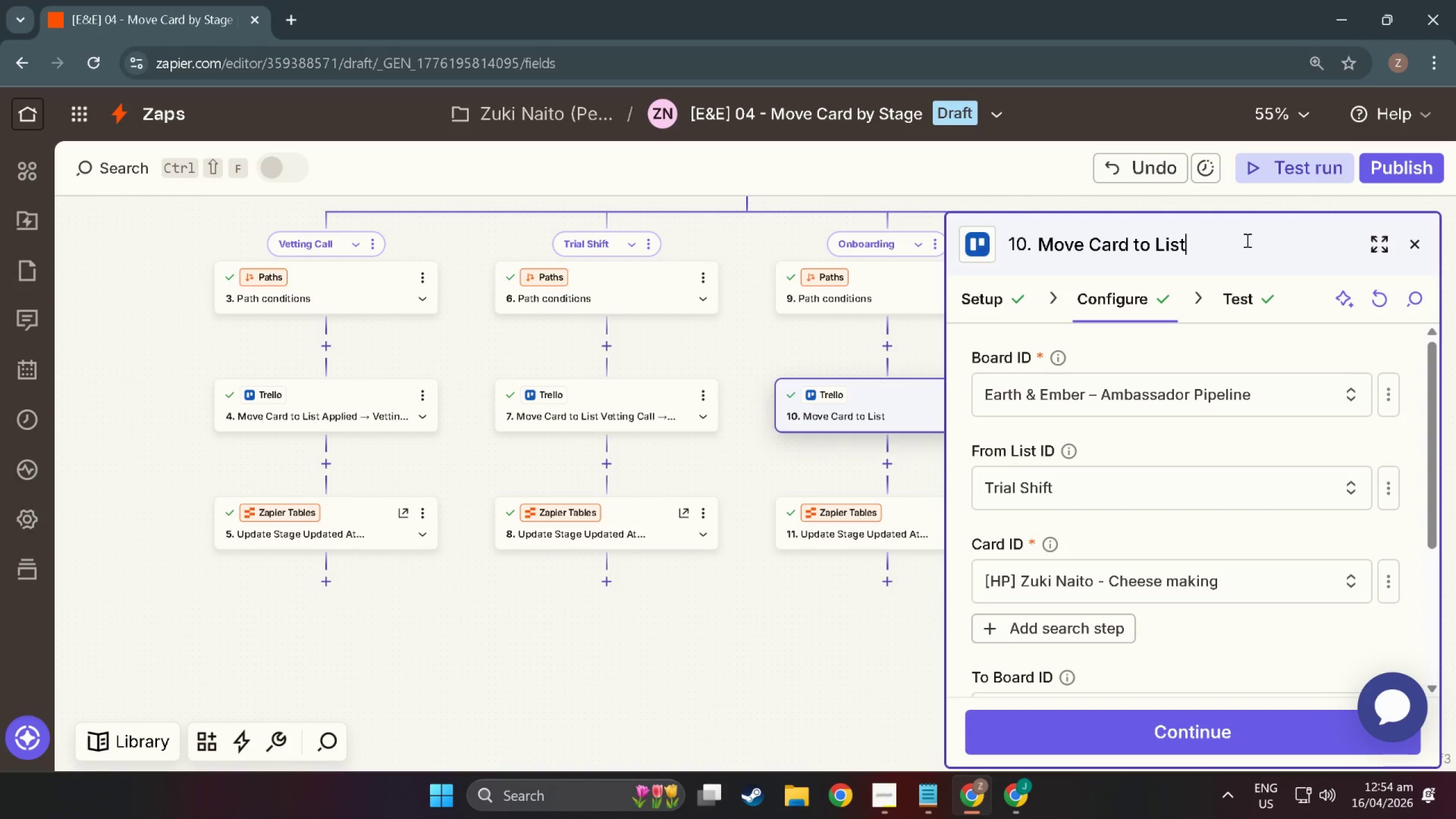 
key(Shift+Semicolon)
 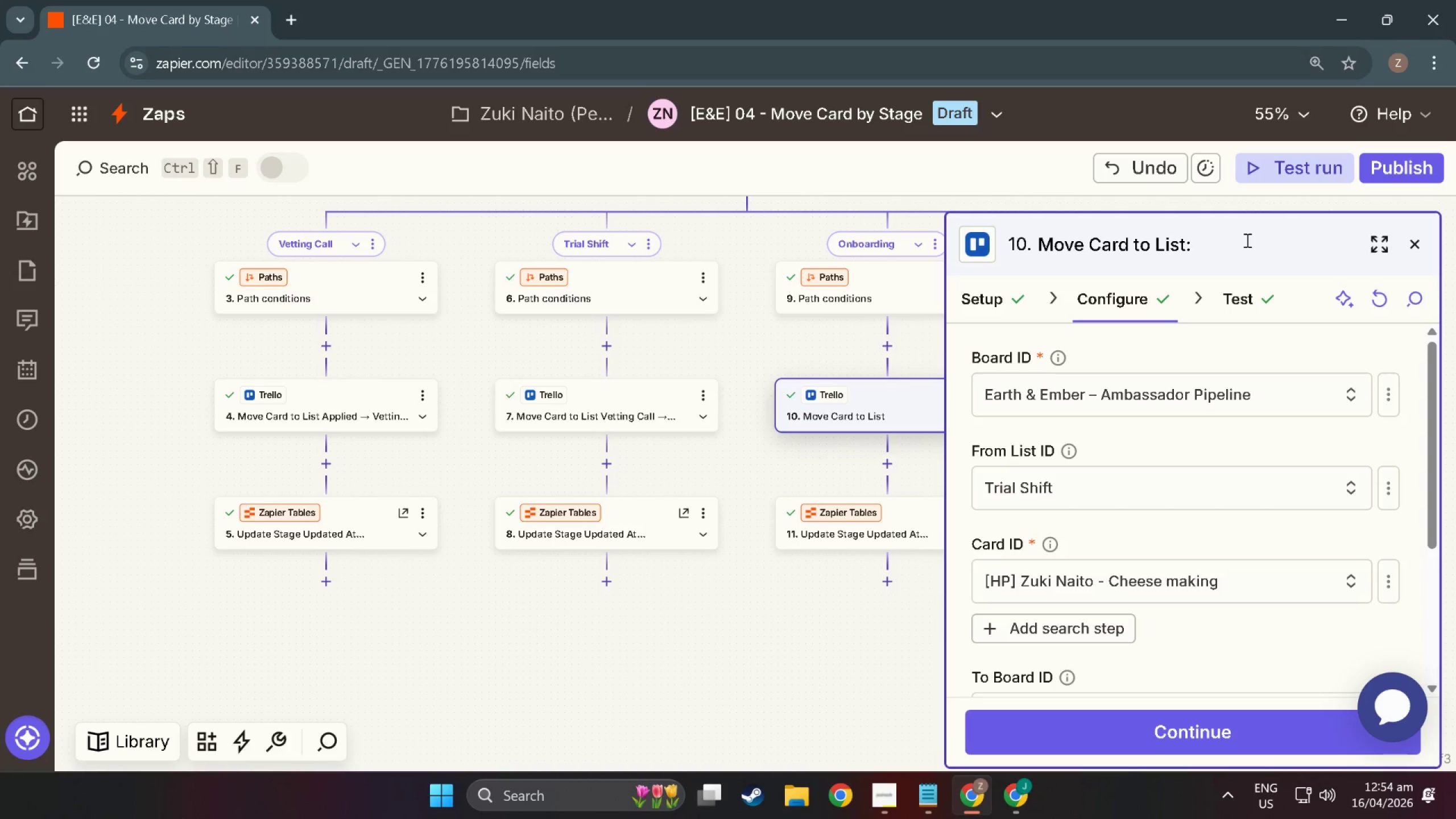 
key(Space)
 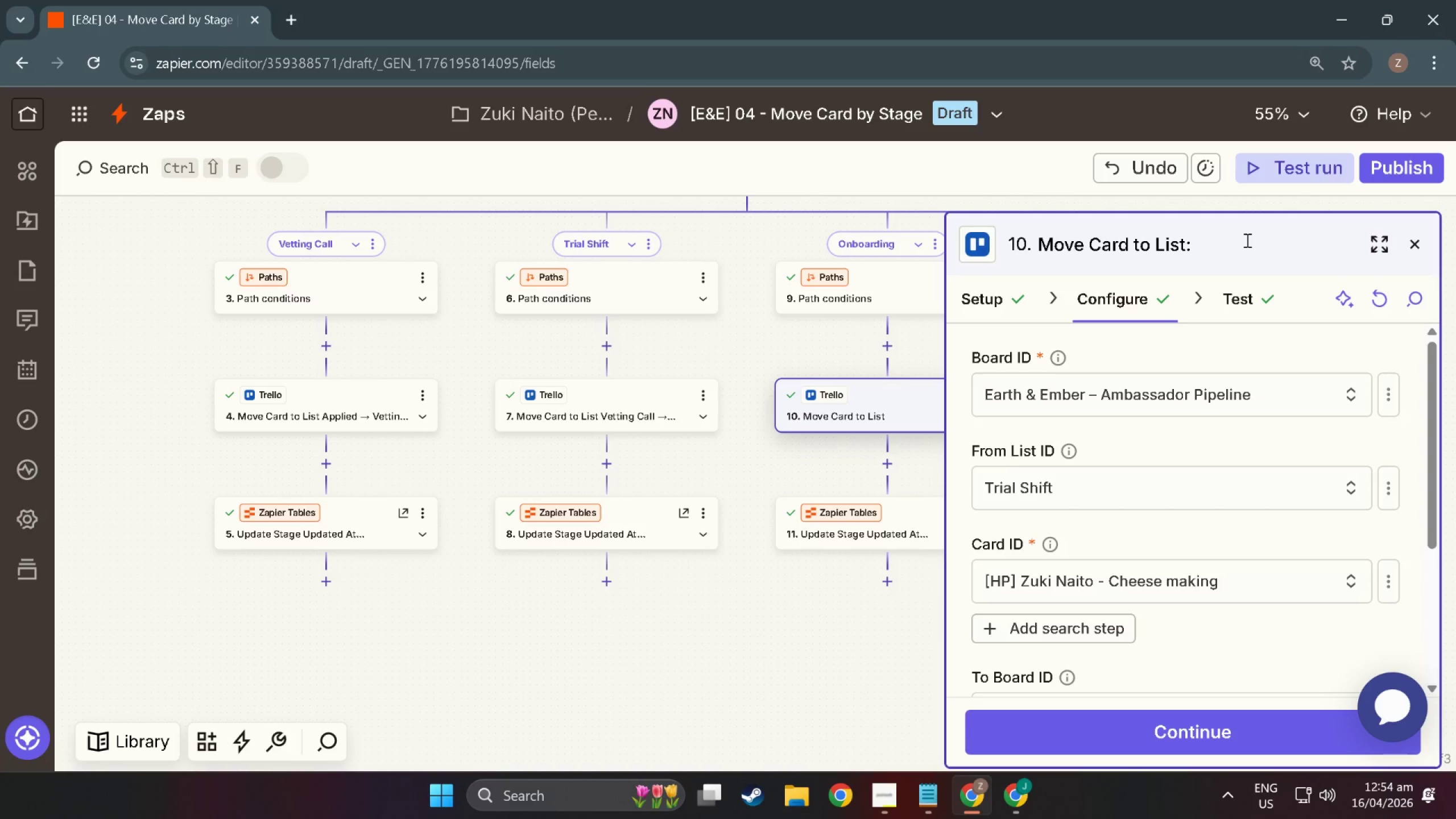 
hold_key(key=ShiftLeft, duration=1.5)
 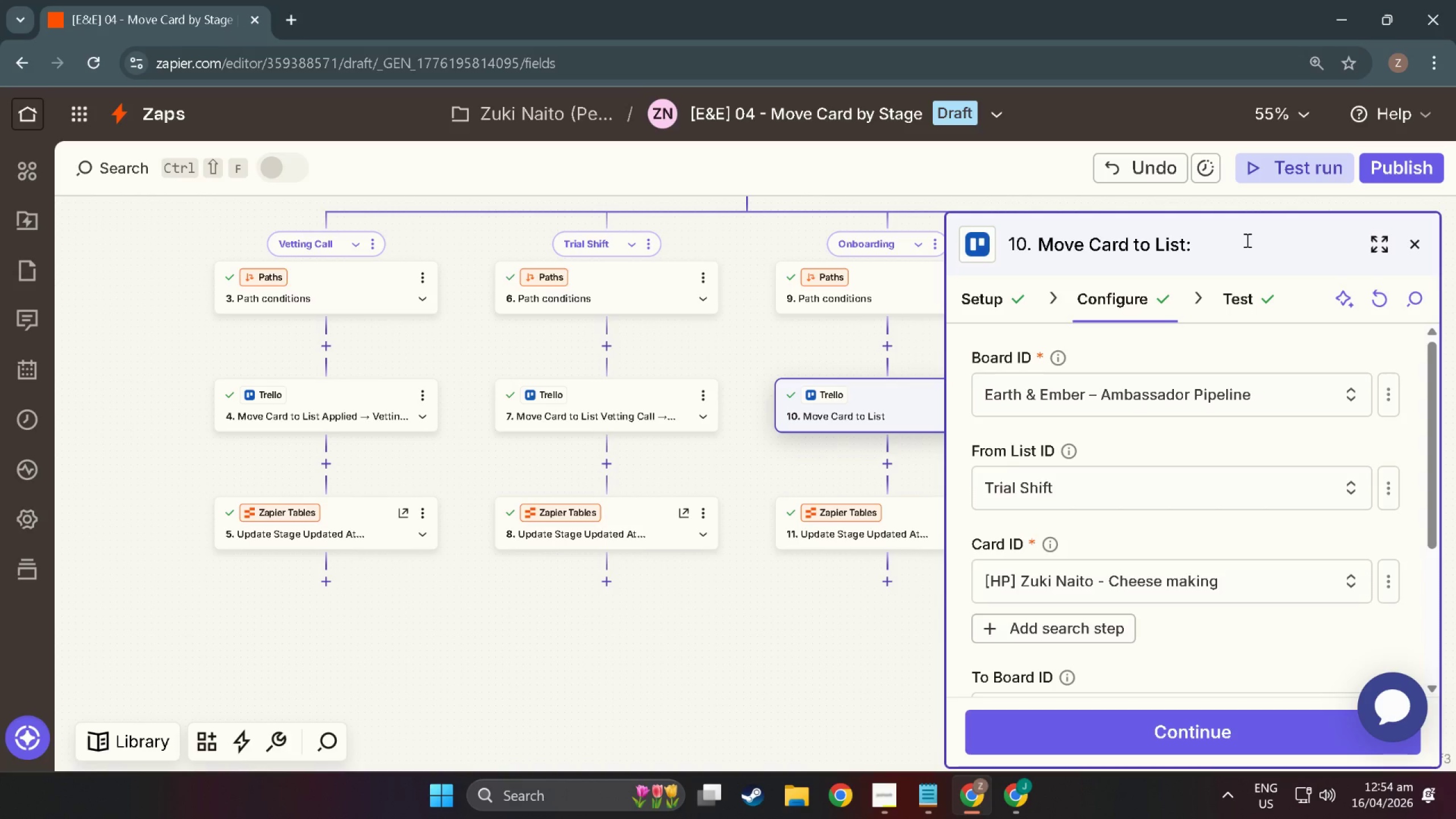 
hold_key(key=ShiftLeft, duration=1.52)
 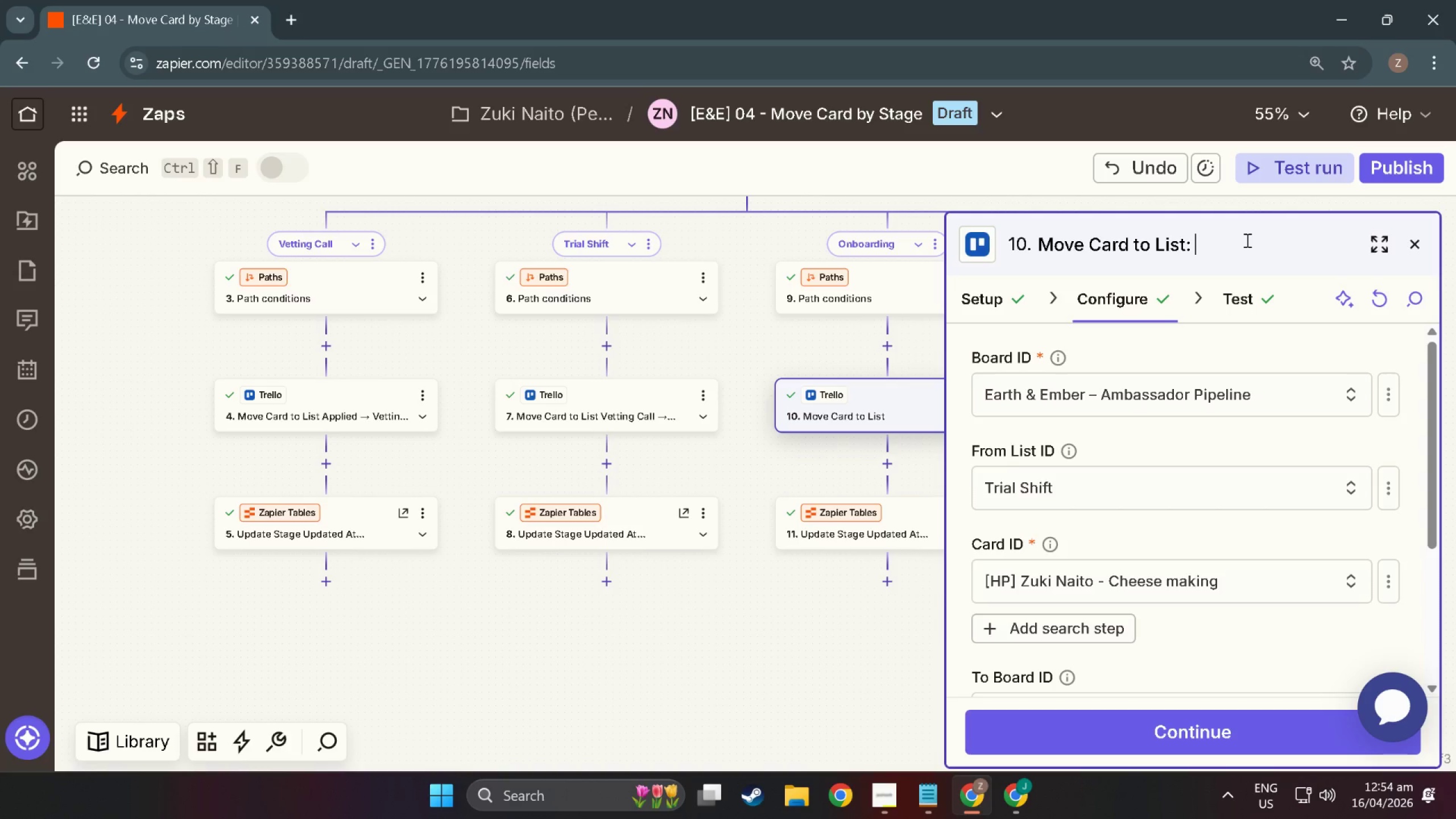 
hold_key(key=ShiftLeft, duration=1.51)
 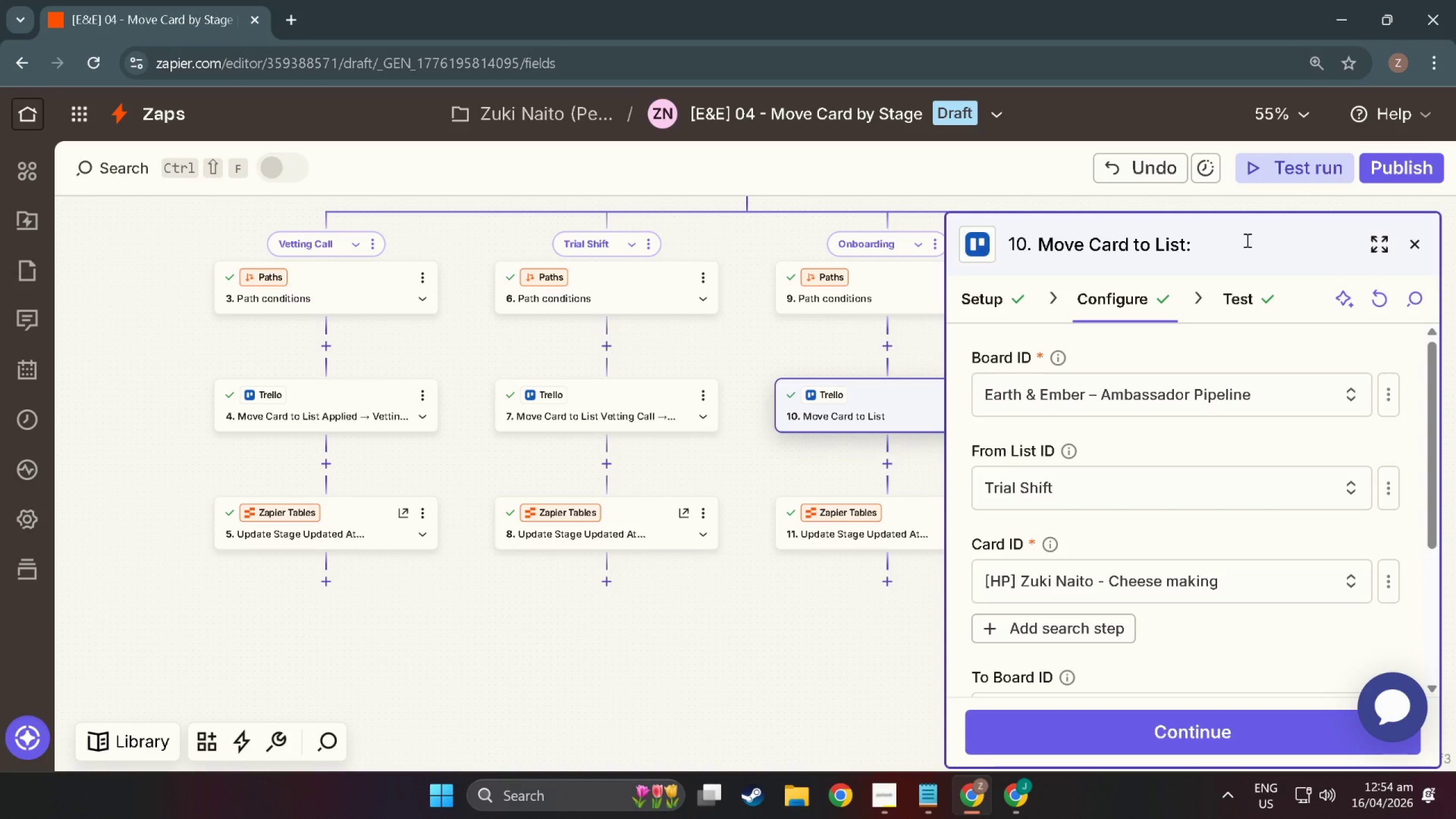 
hold_key(key=ShiftLeft, duration=1.5)
 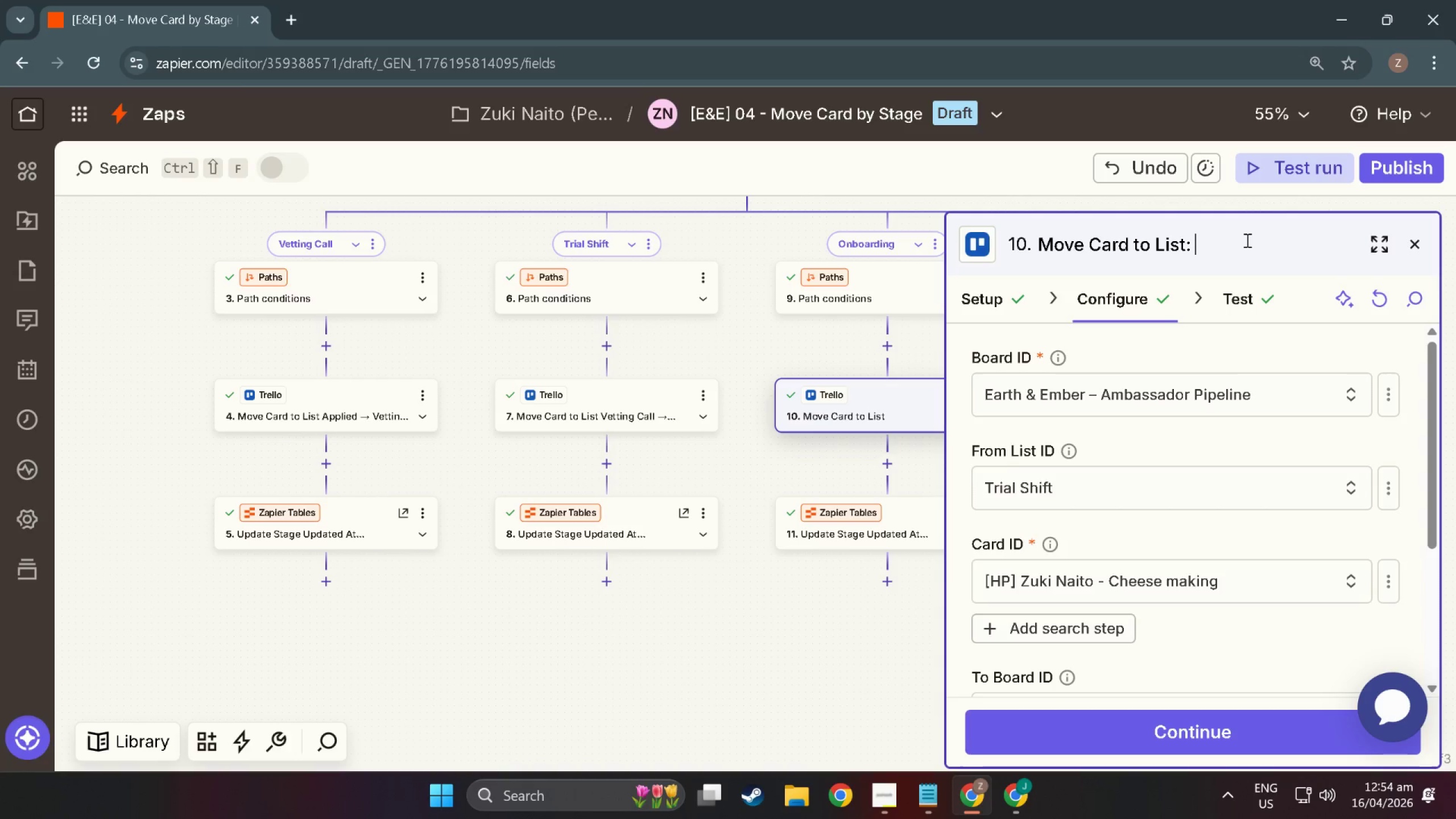 
hold_key(key=ShiftLeft, duration=0.36)
 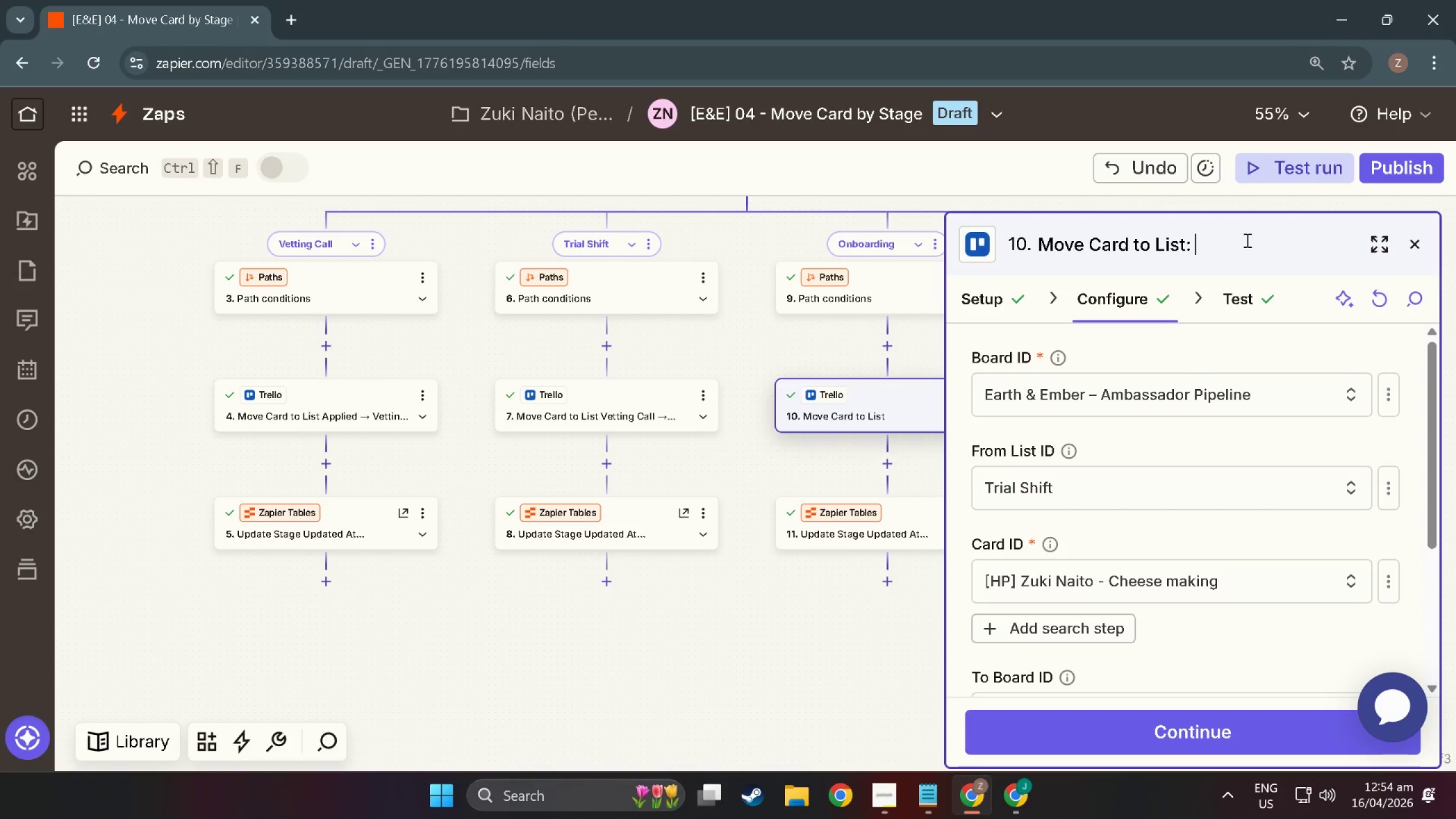 
wait(7.55)
 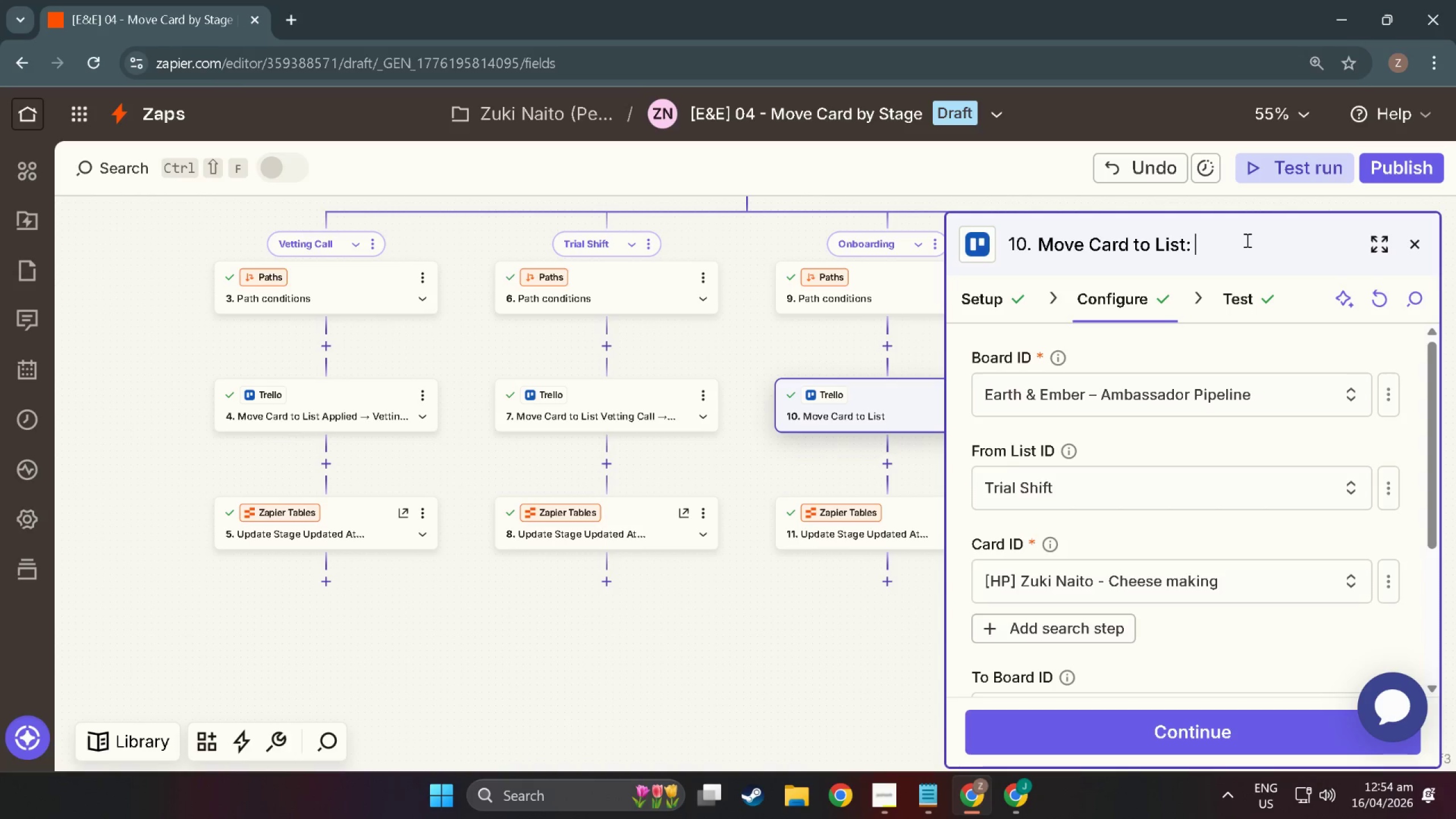 
hold_key(key=ShiftLeft, duration=1.5)
 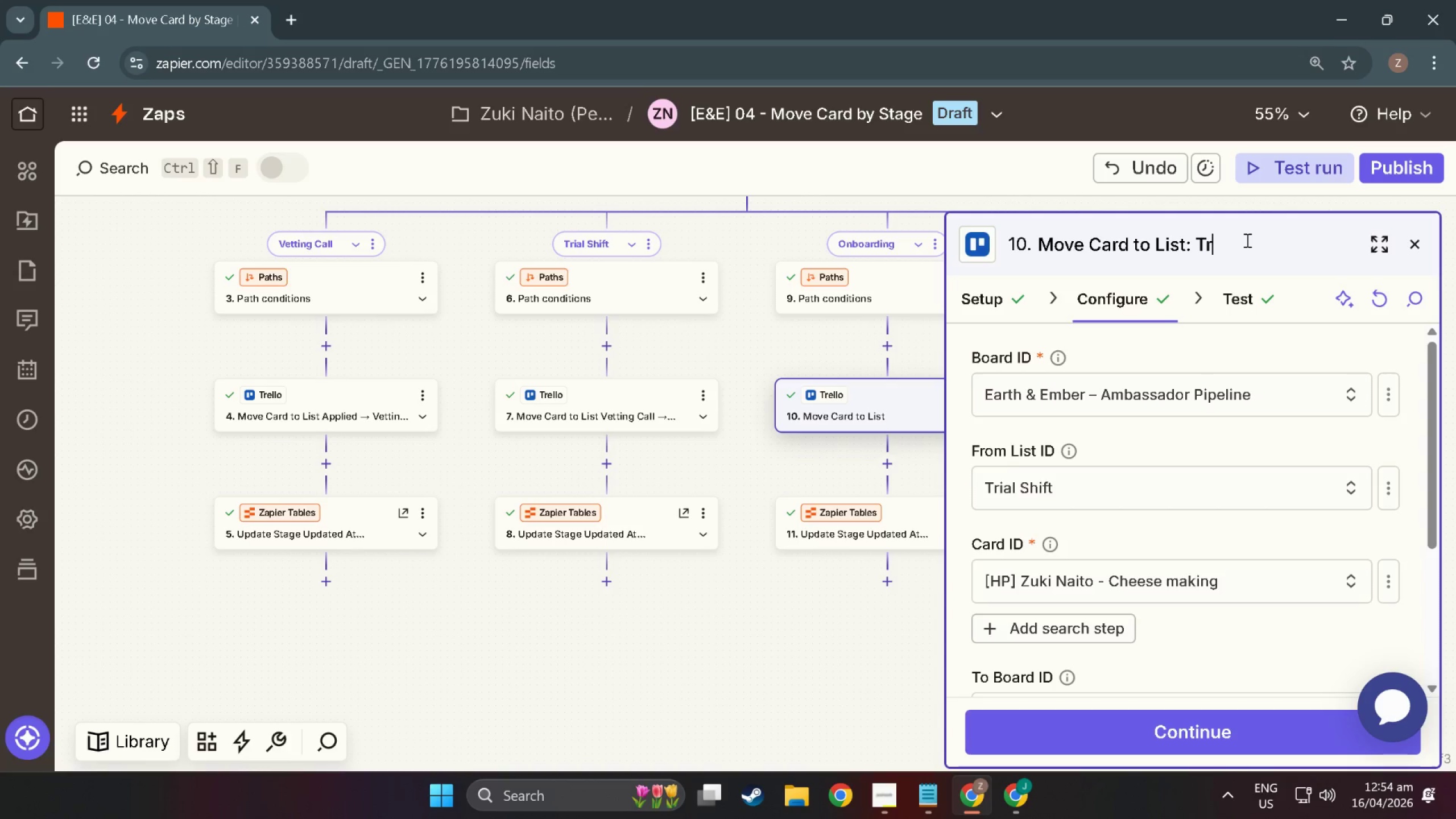 
type(Trail)
key(Backspace)
key(Backspace)
key(Backspace)
type(ial Shift Onboarding )
 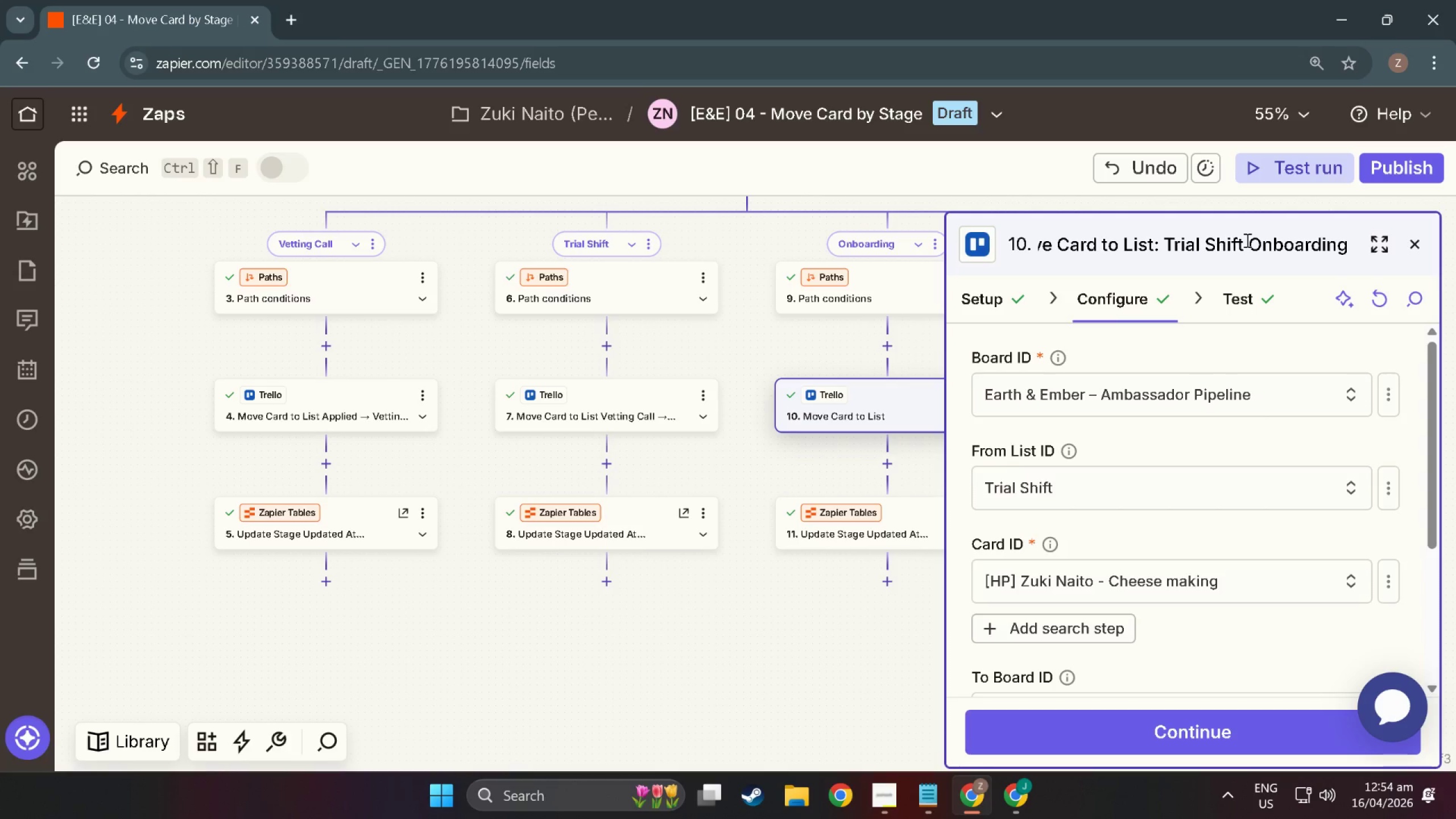 
key(Meta+Period)
 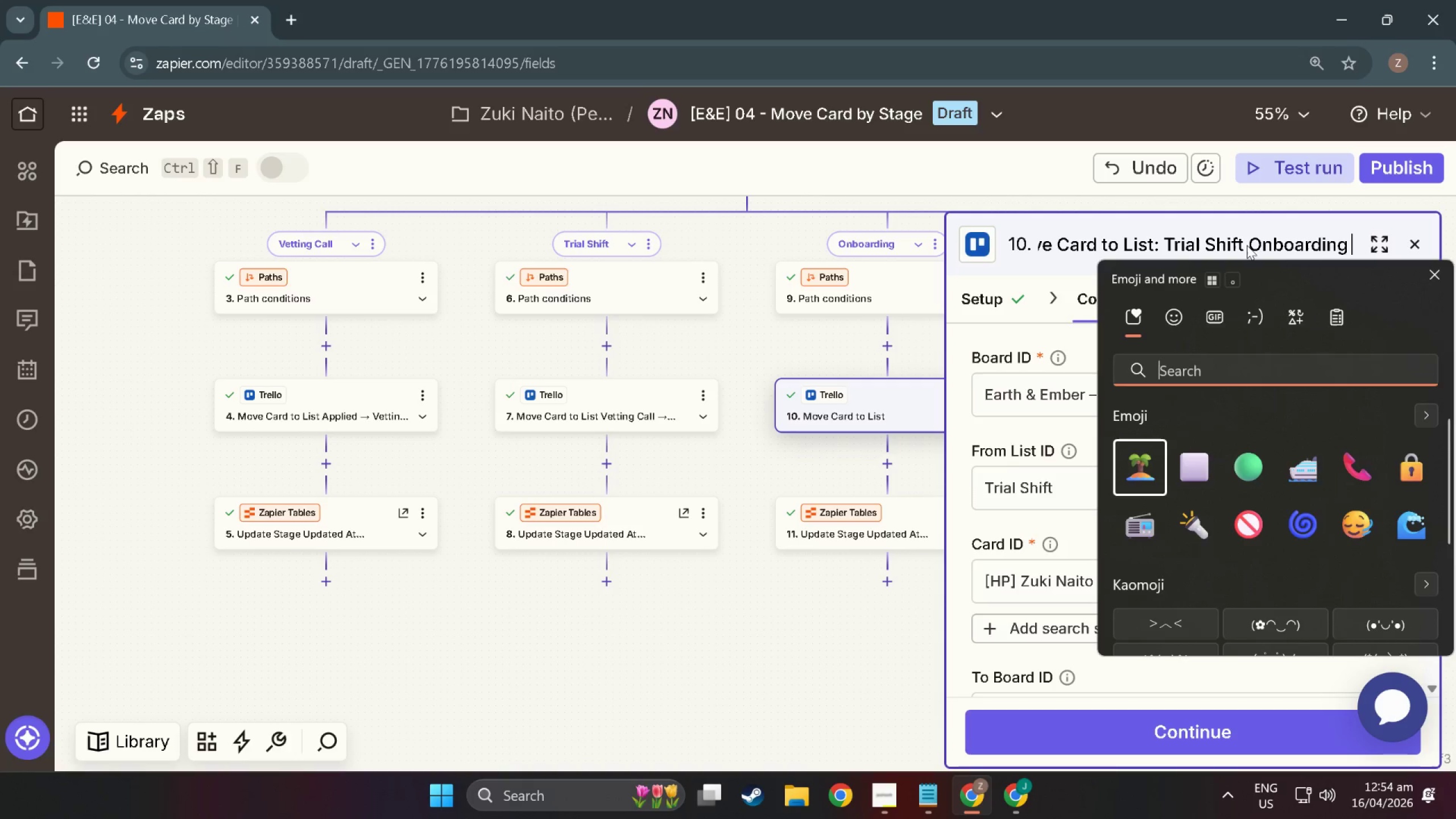 
scroll: coordinate [1197, 480], scroll_direction: down, amount: 18.0
 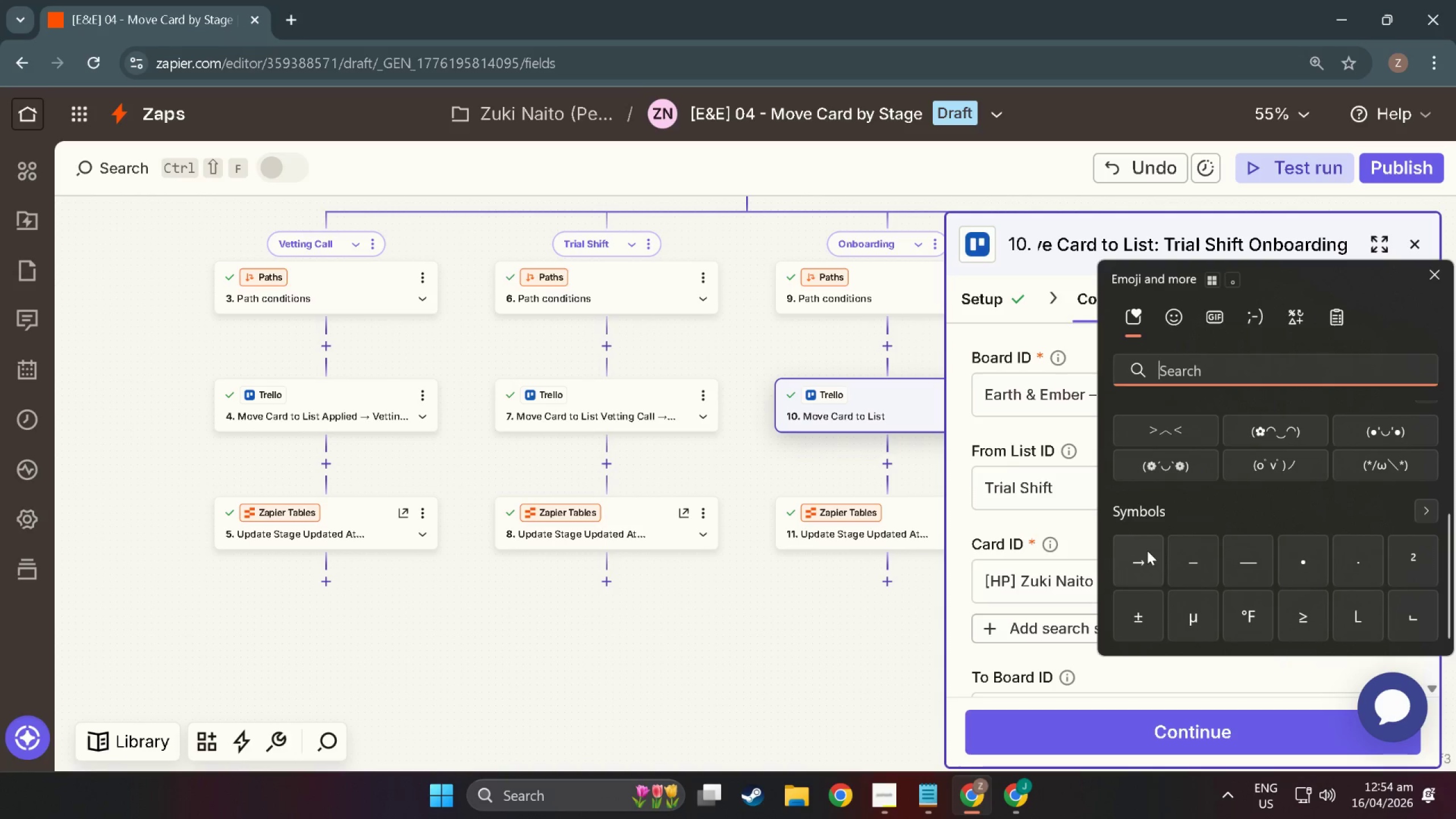 
left_click([1146, 553])
 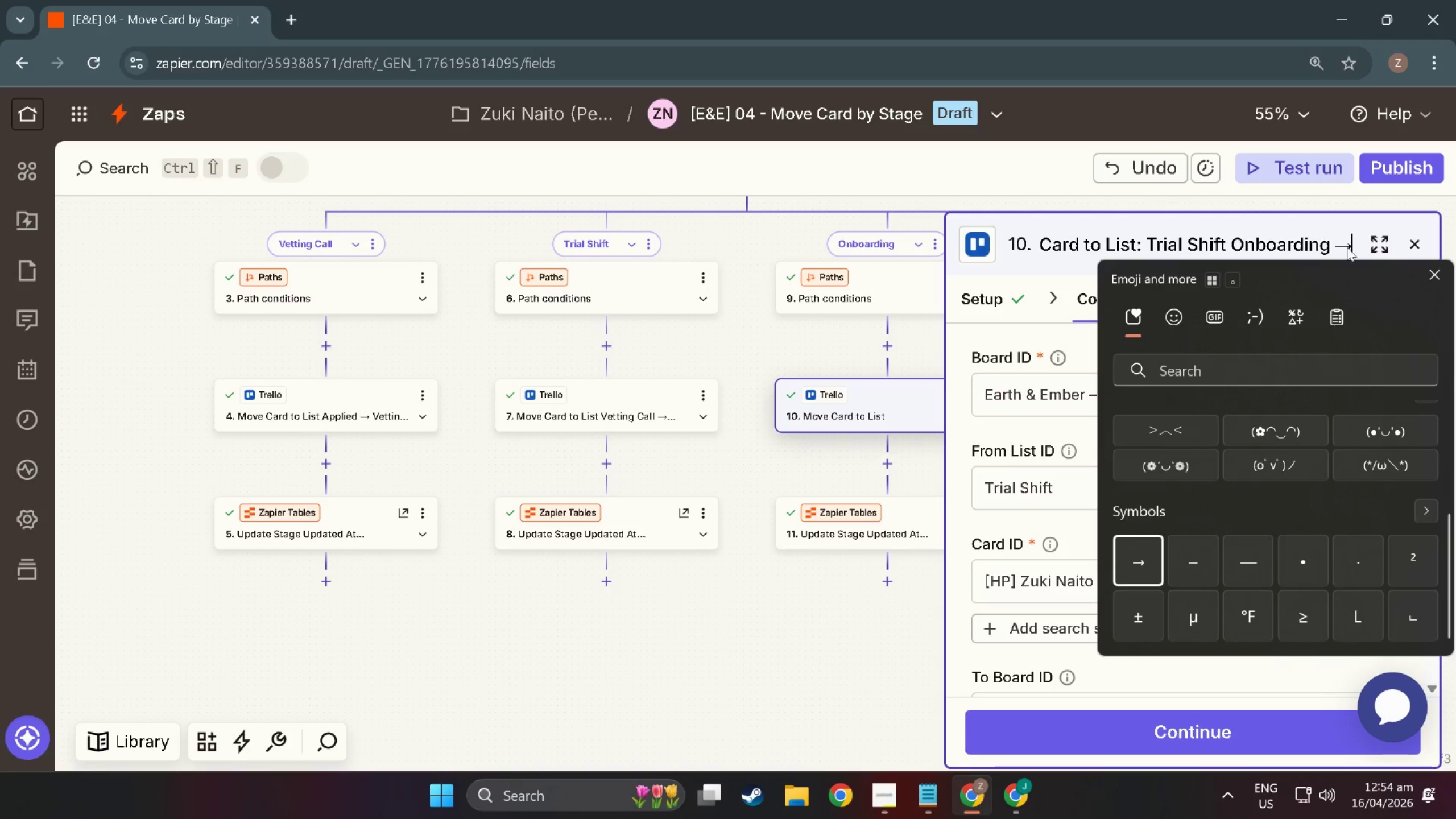 
left_click([1367, 239])
 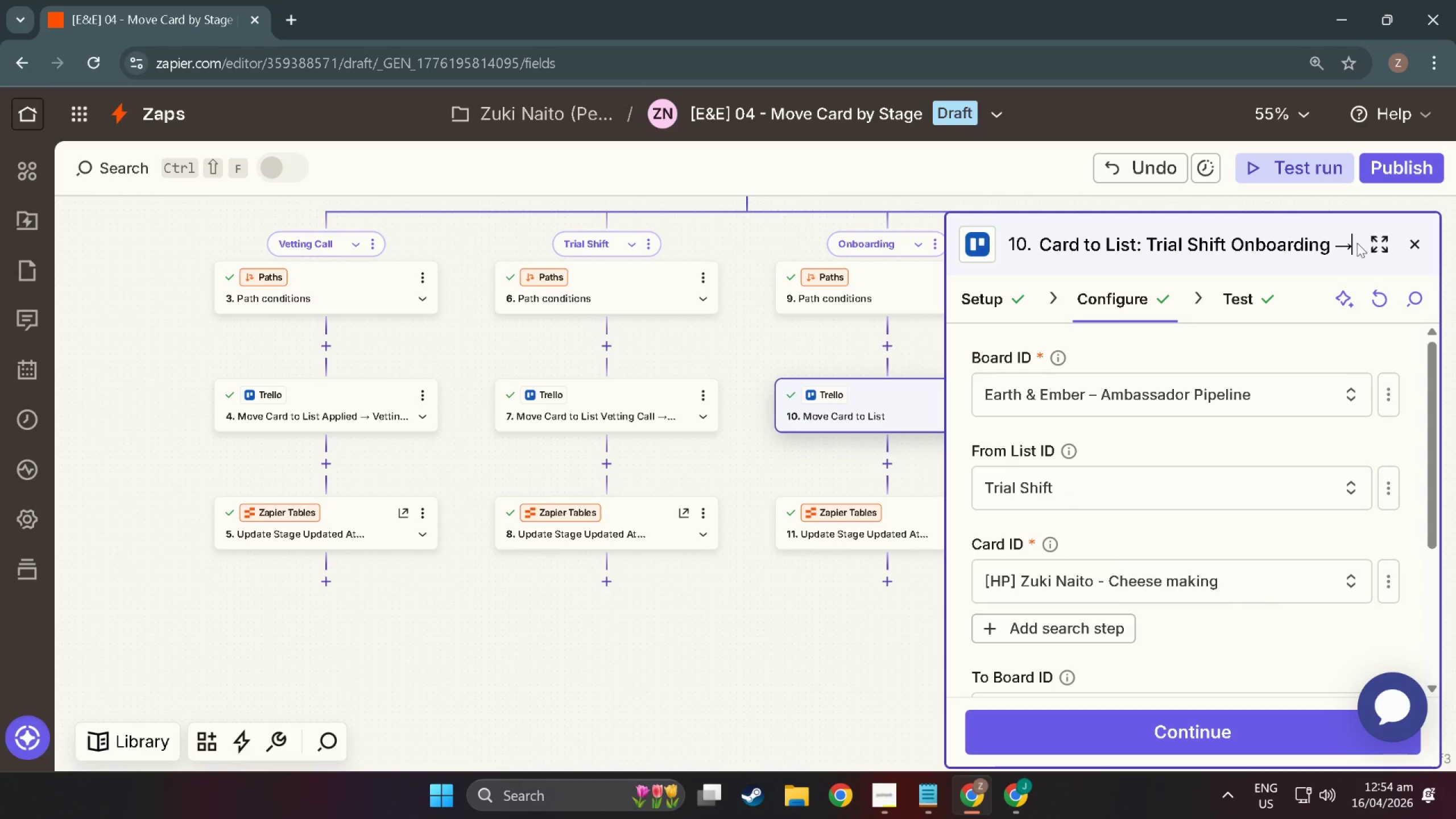 
left_click([1356, 243])
 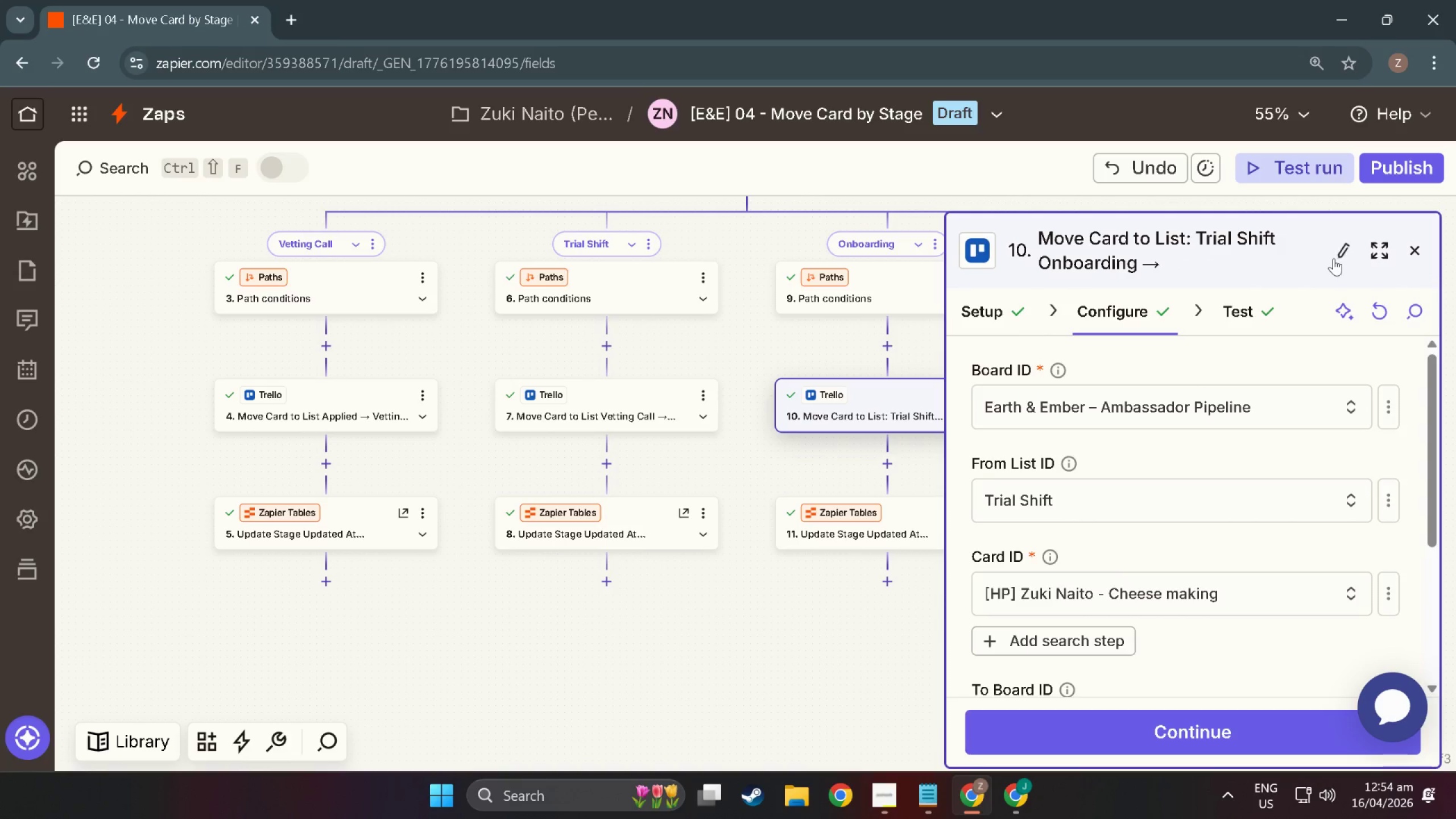 
left_click([1339, 252])
 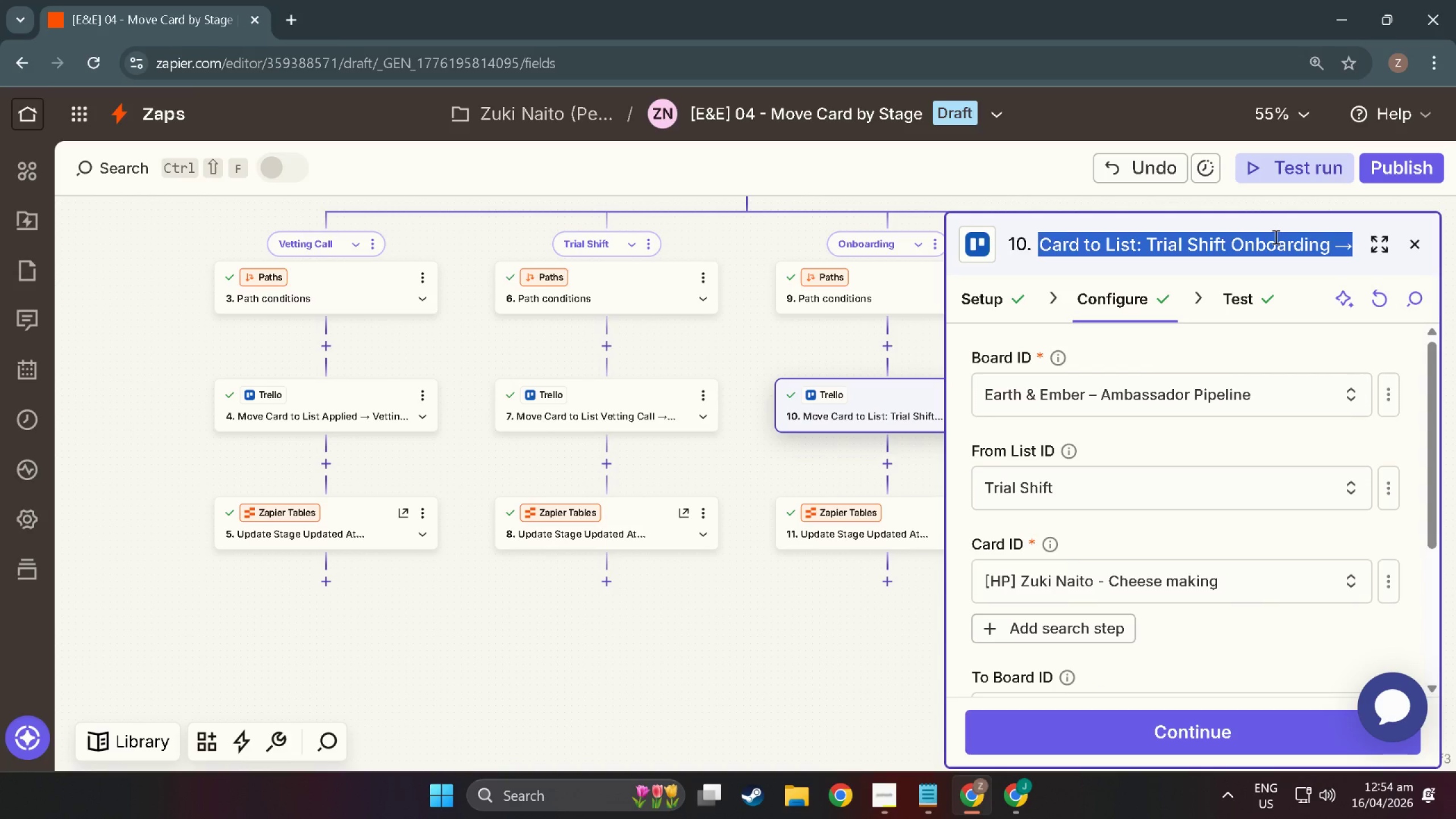 
key(ArrowRight)
 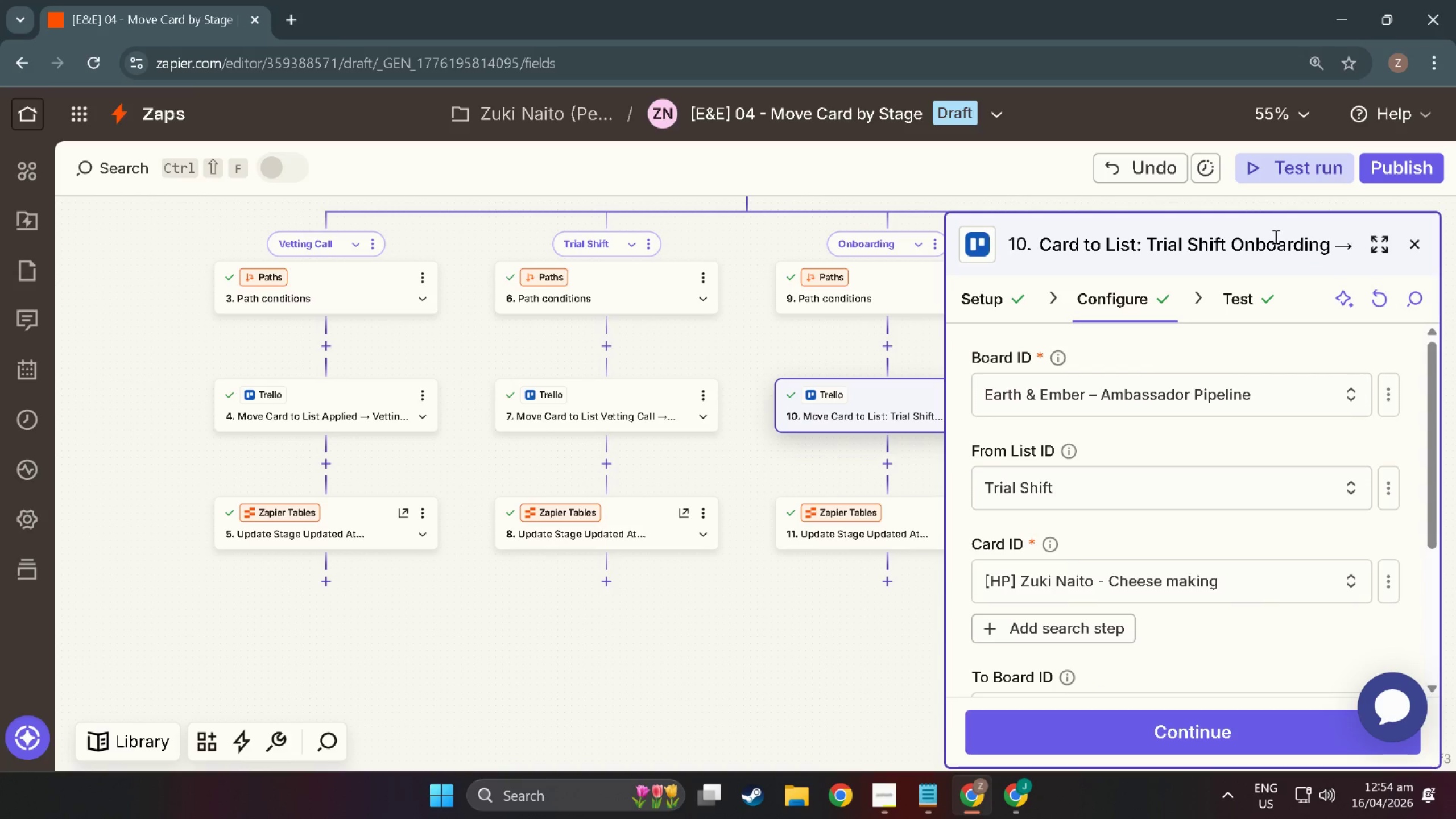 
key(Space)
 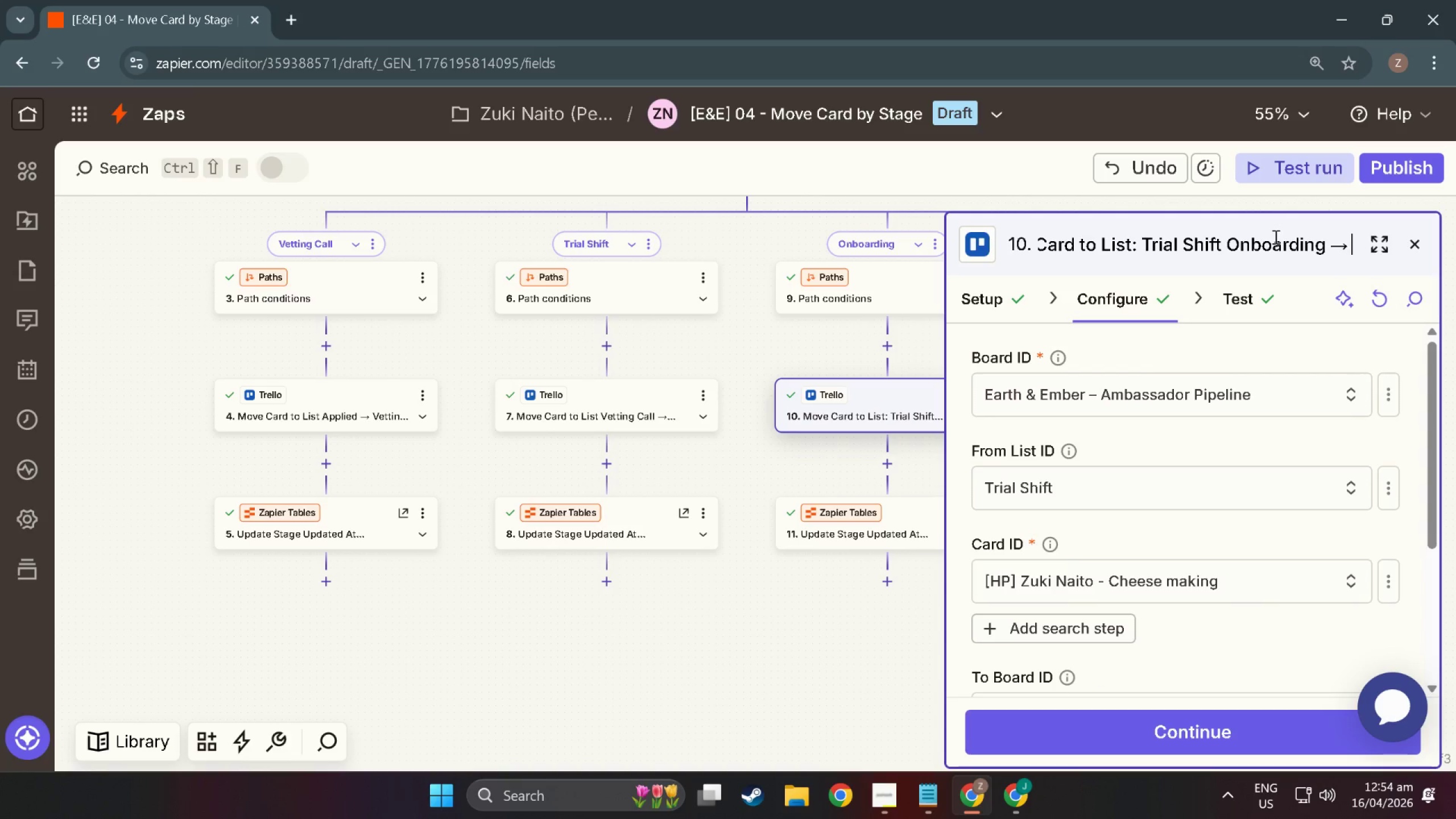 
hold_key(key=ShiftLeft, duration=1.42)
 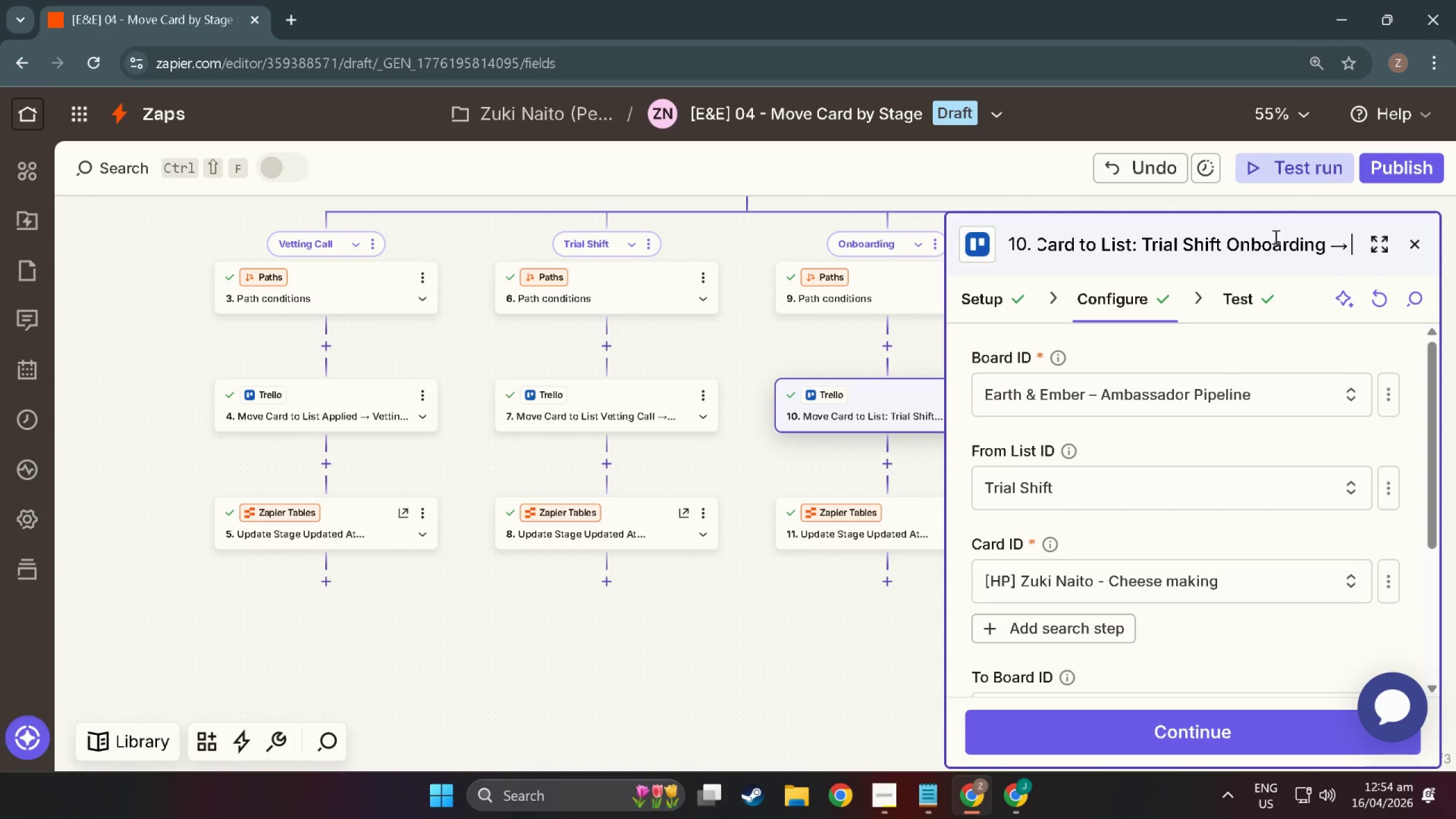 
key(Backspace)
 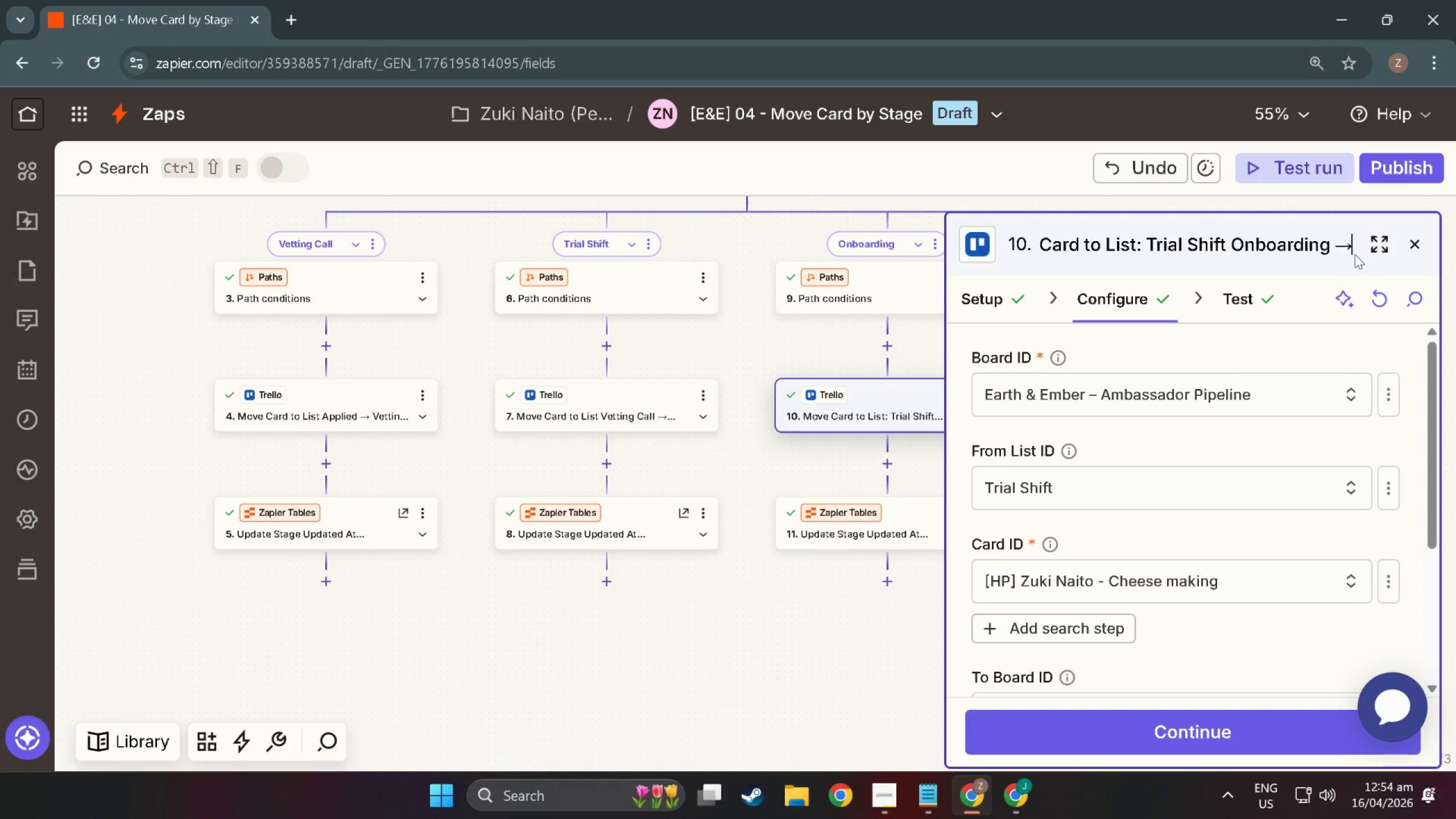 
left_click_drag(start_coordinate=[1334, 246], to_coordinate=[1349, 249])
 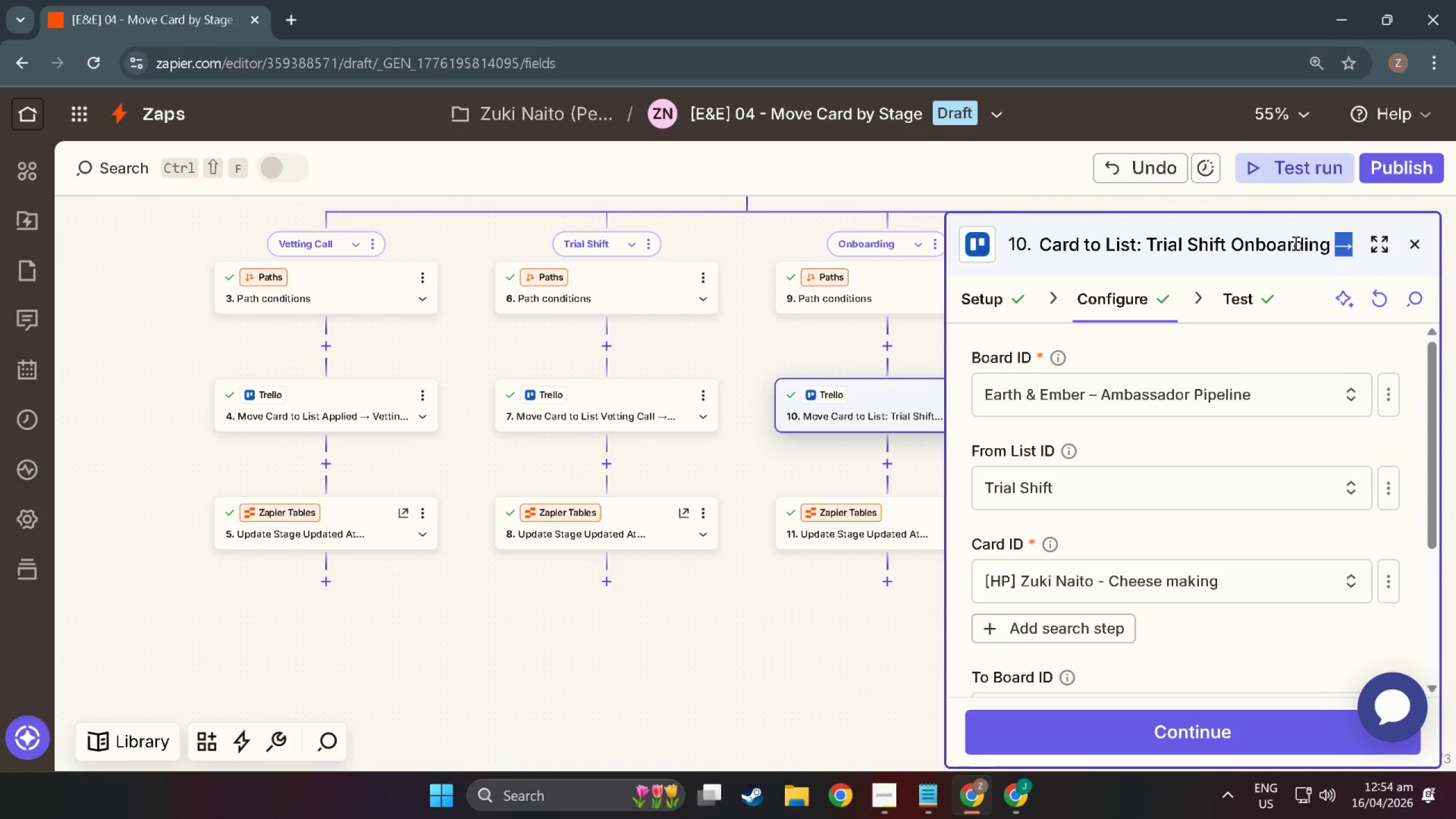 
key(Control+X)
 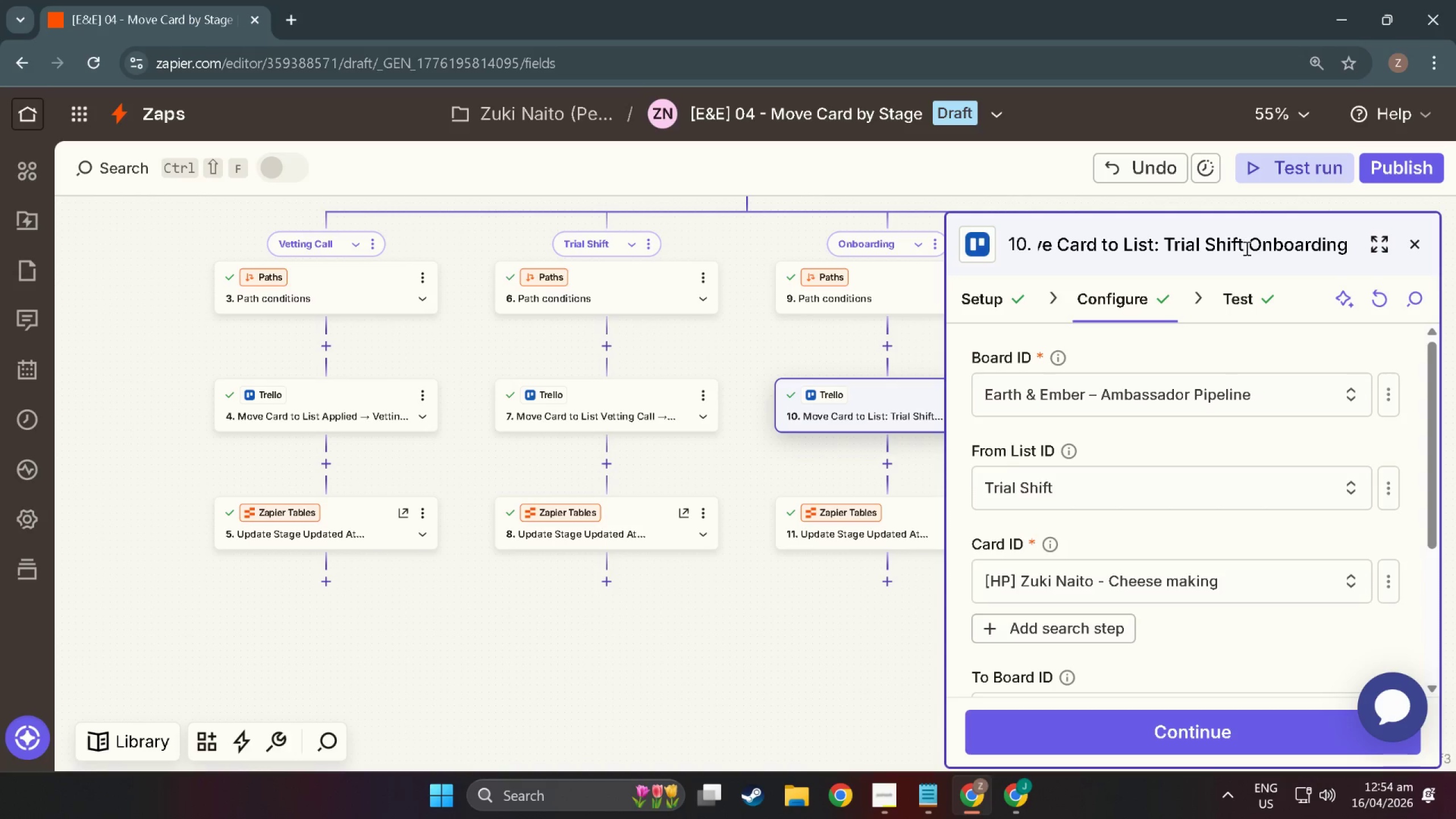 
left_click([1246, 248])
 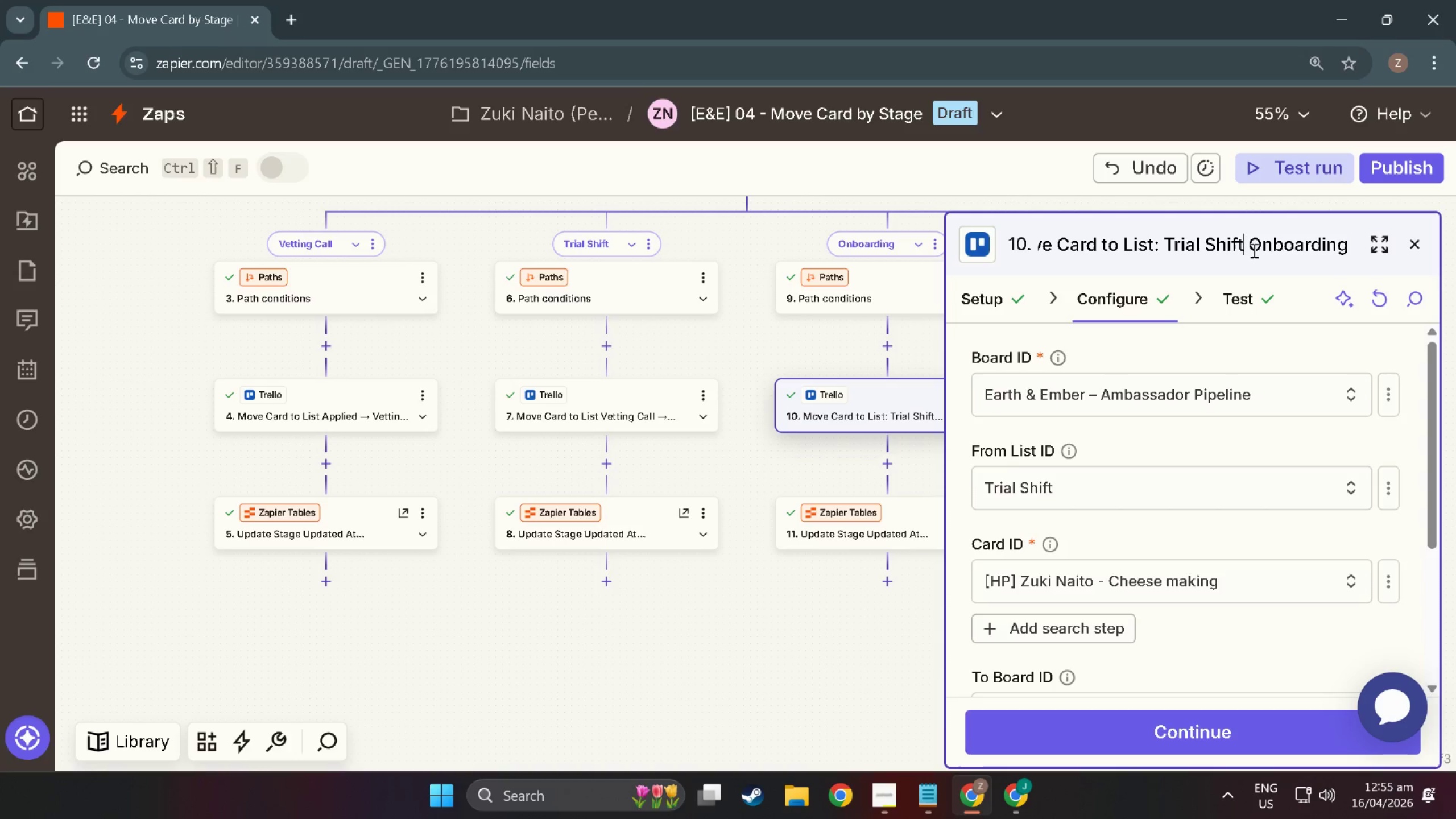 
key(Space)
 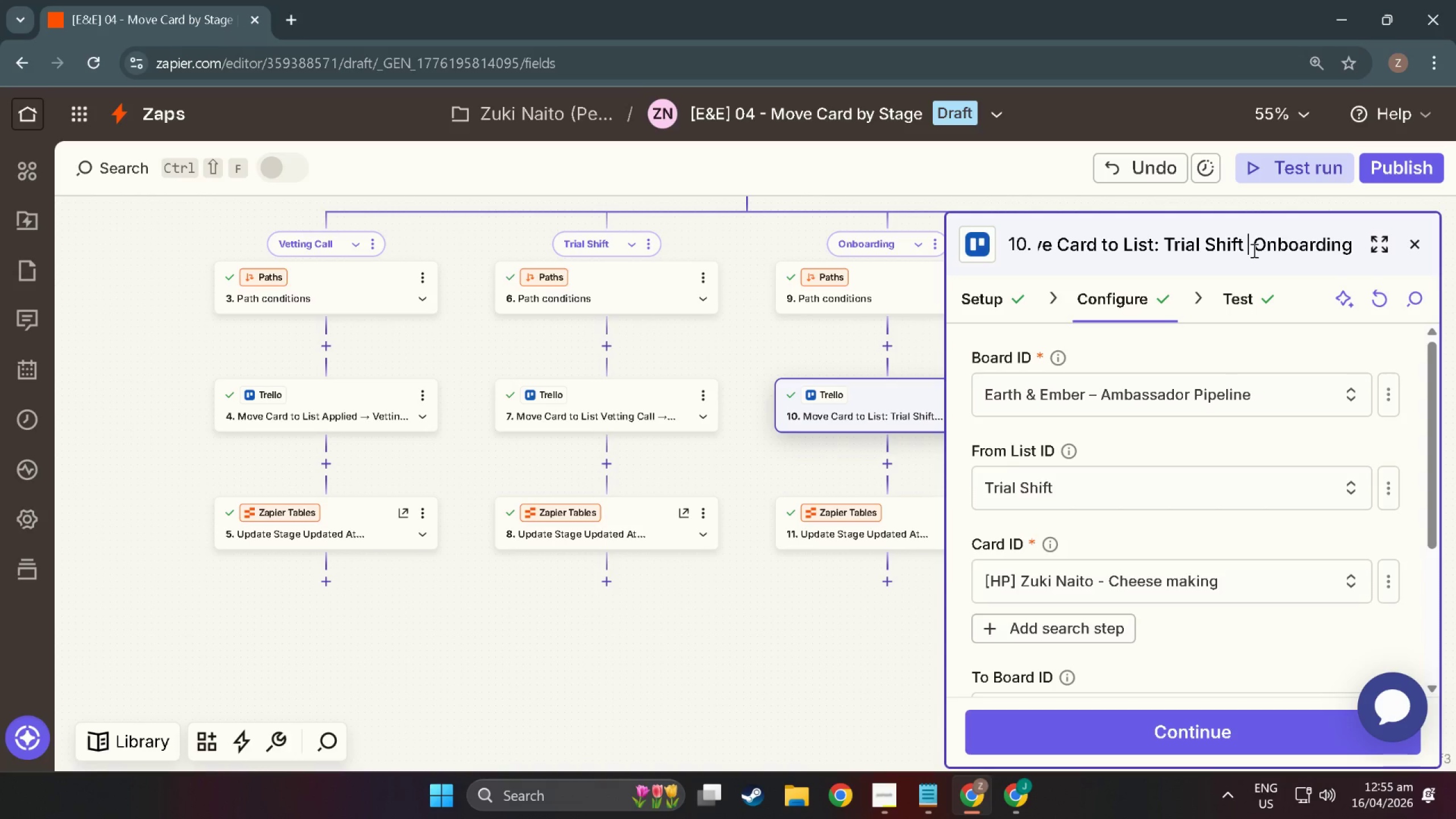 
key(Control+V)
 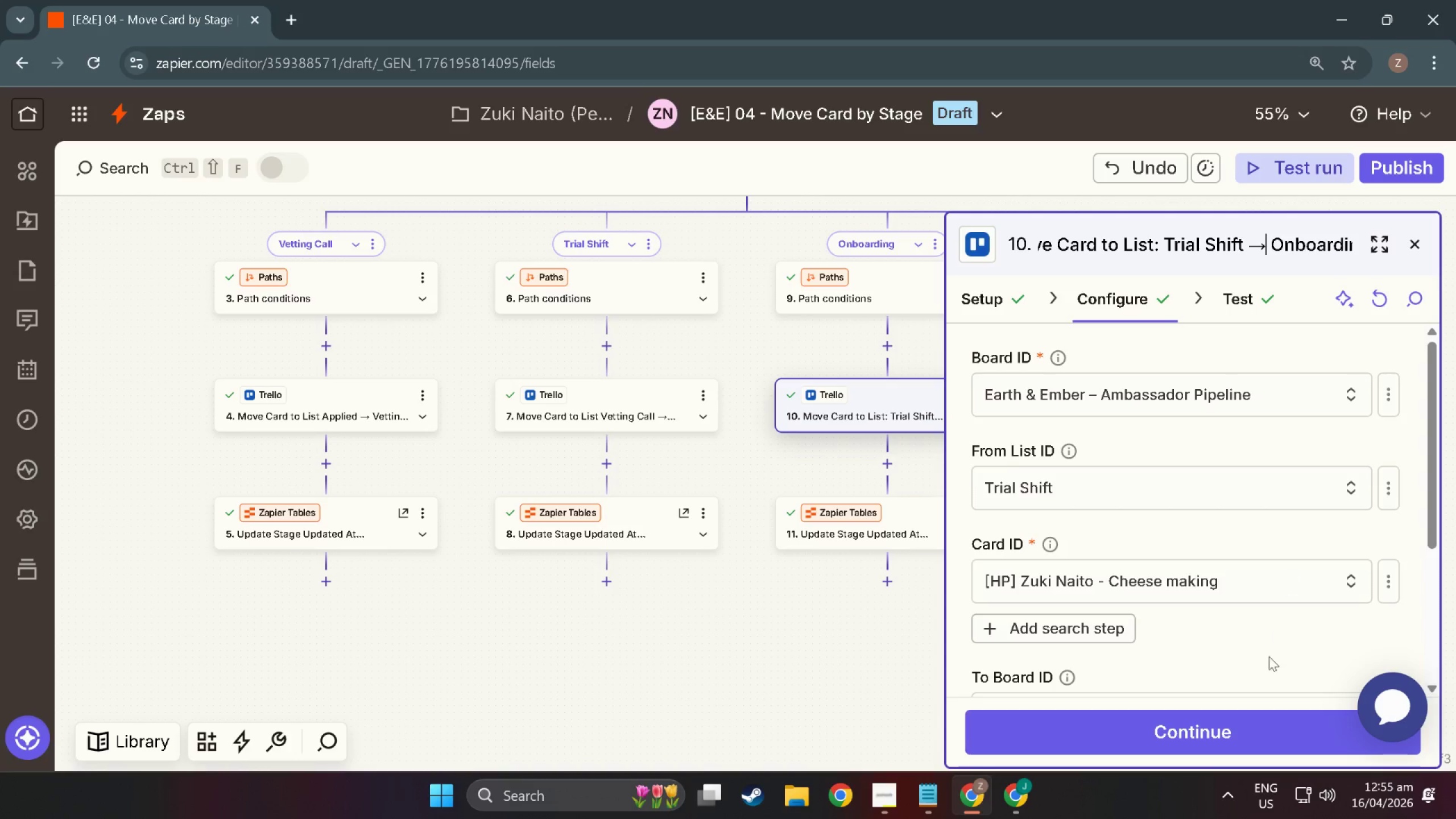 
left_click([1255, 735])
 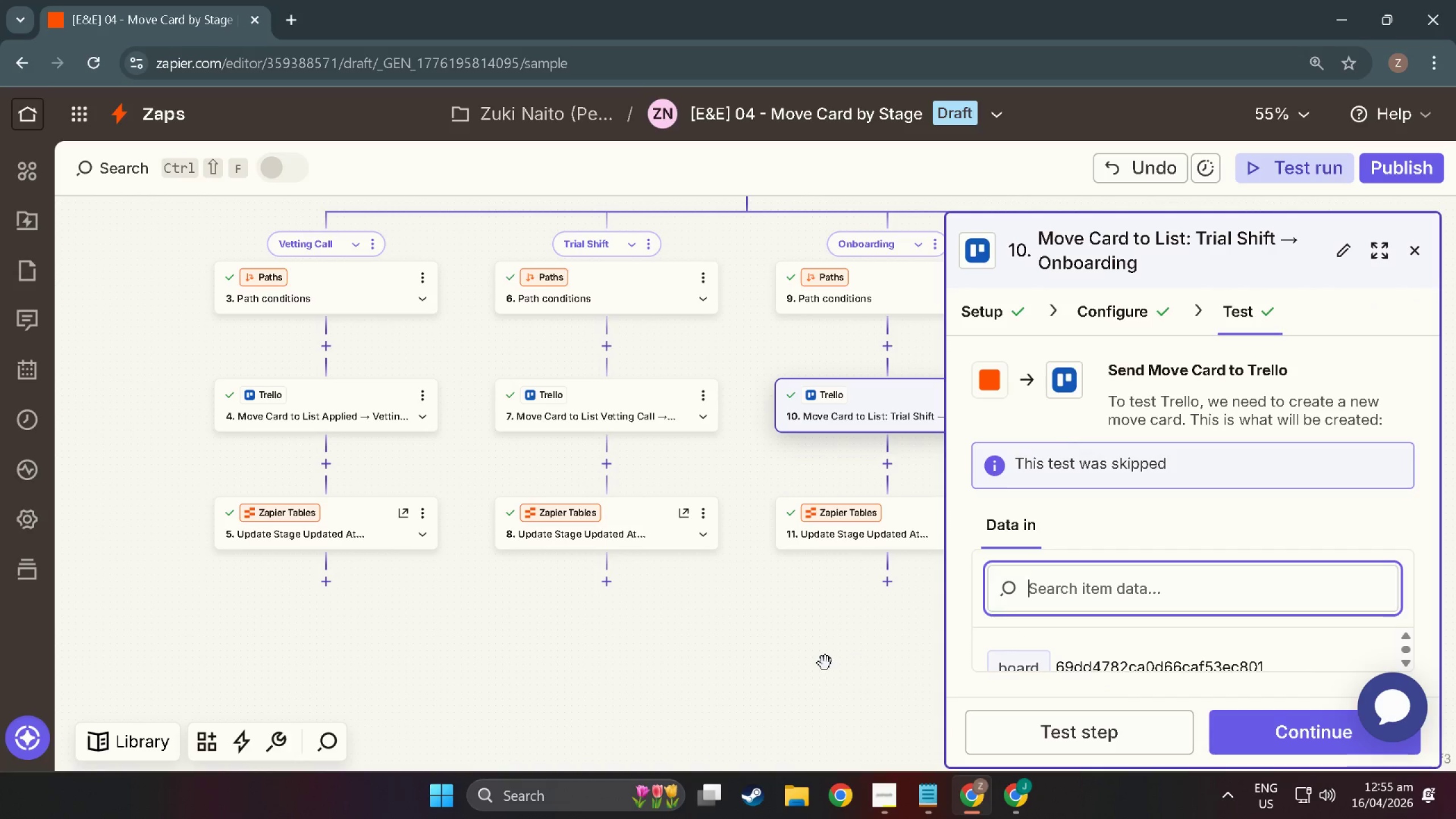 
left_click_drag(start_coordinate=[824, 663], to_coordinate=[544, 668])
 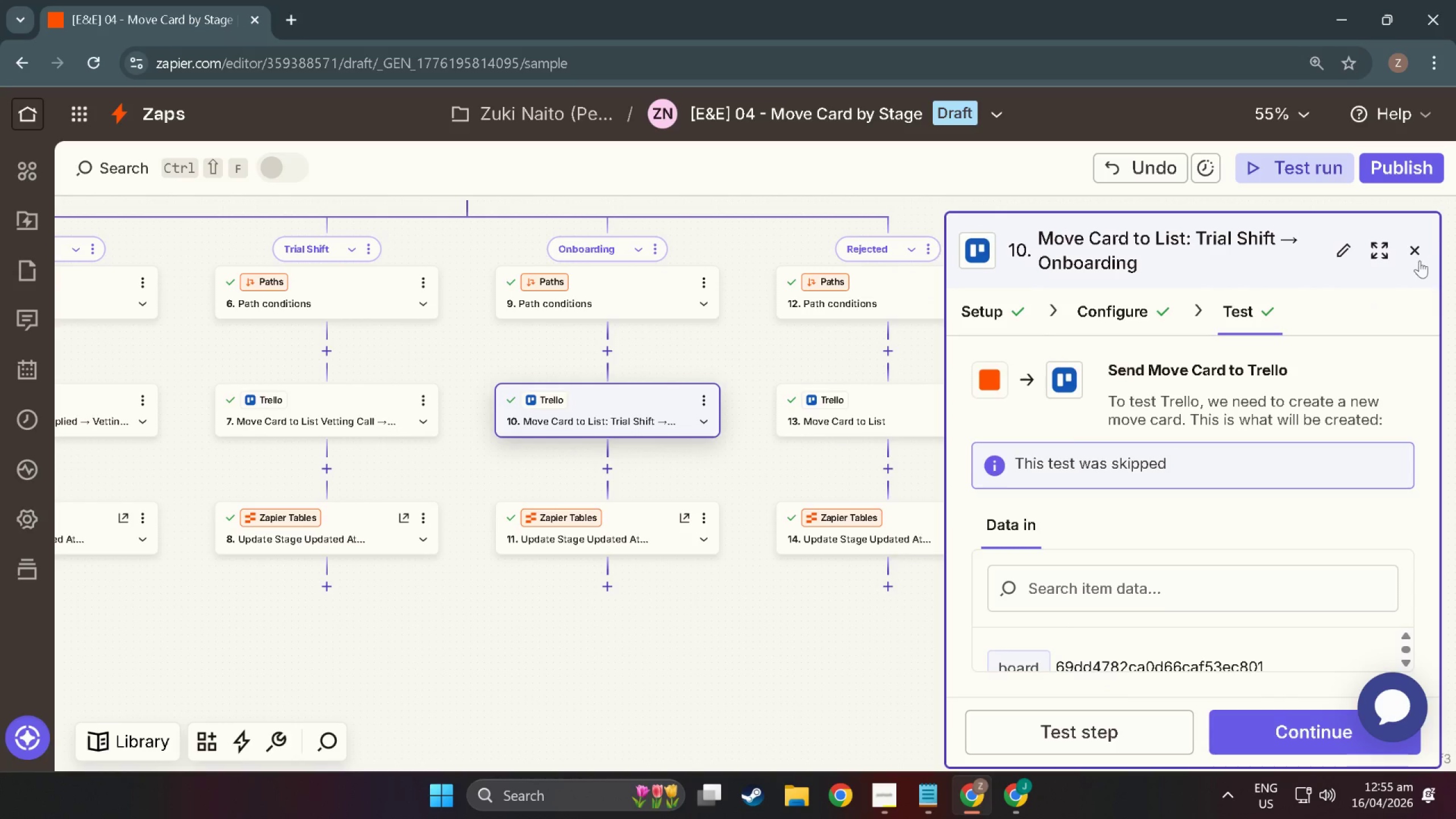 
left_click([1417, 254])
 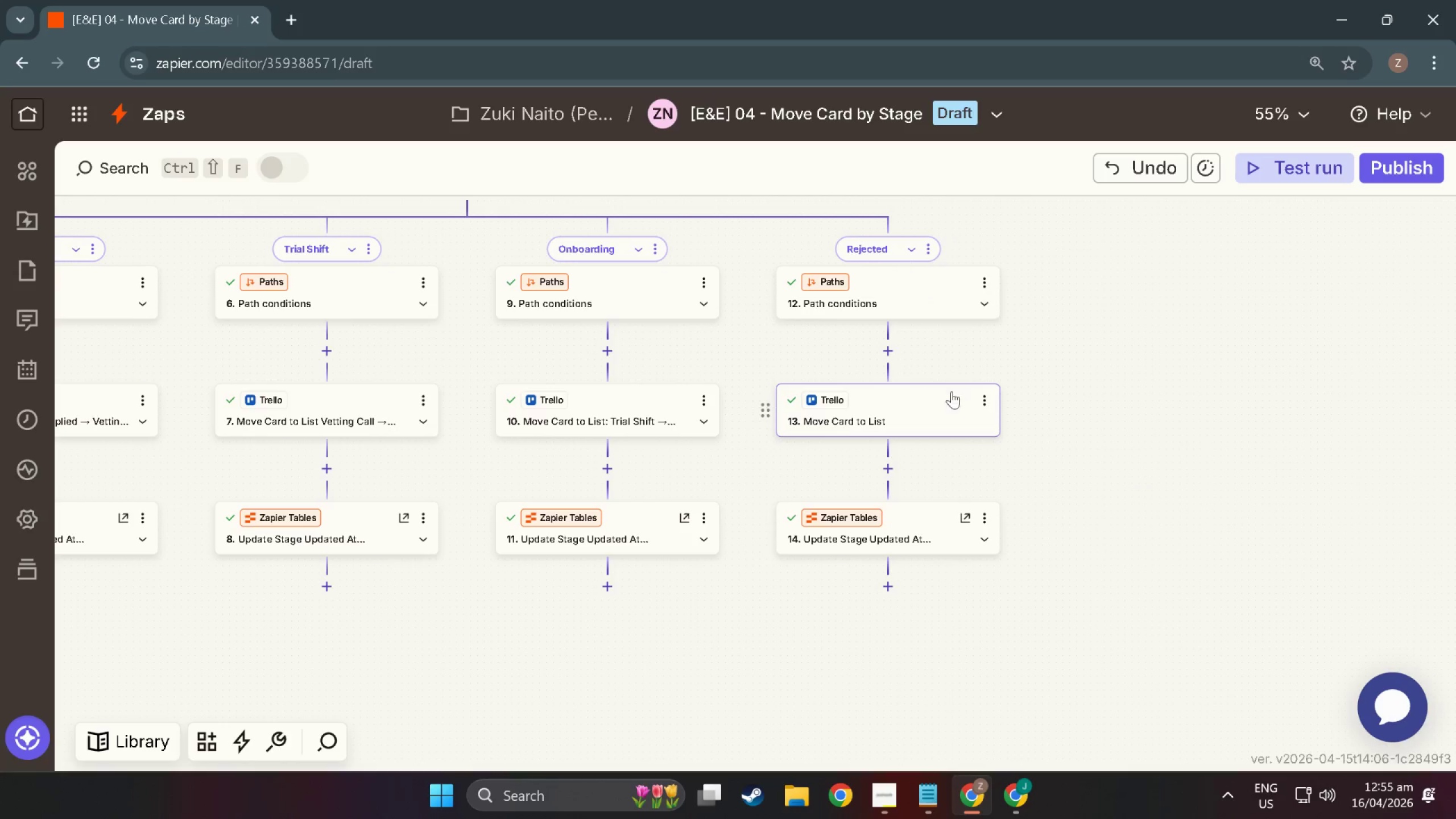 
left_click([991, 399])
 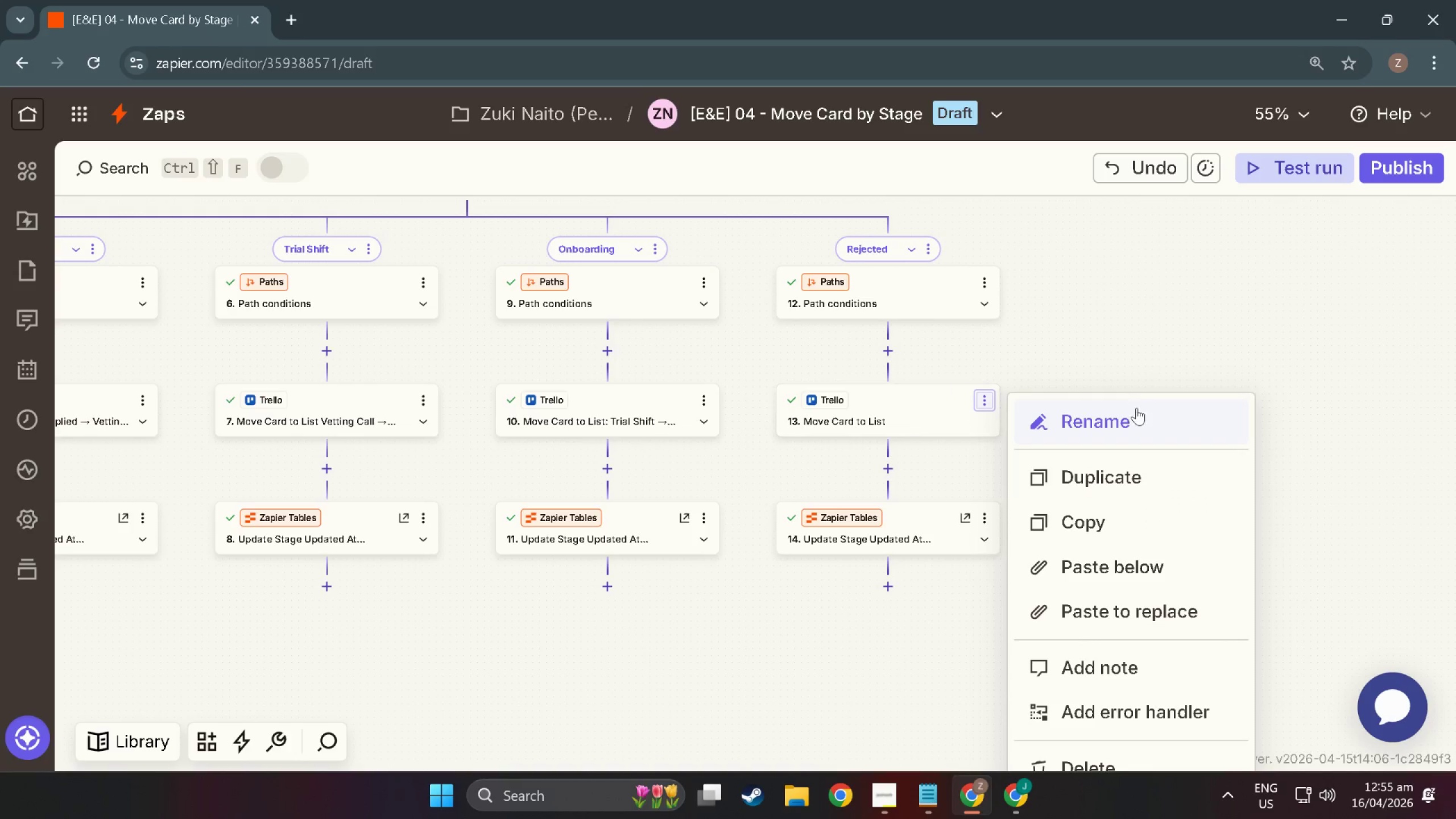 
left_click([1139, 409])
 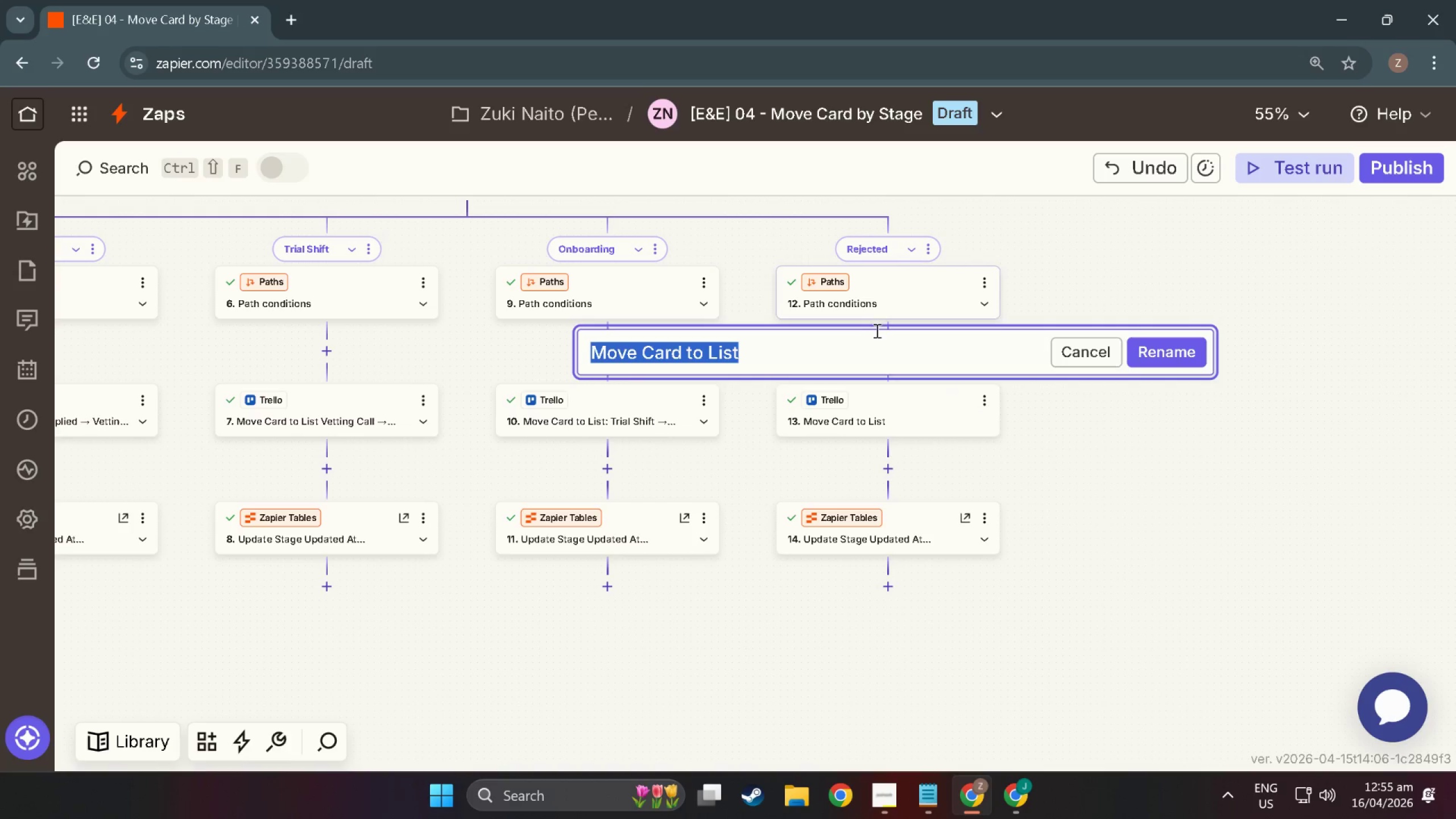 
left_click([858, 338])
 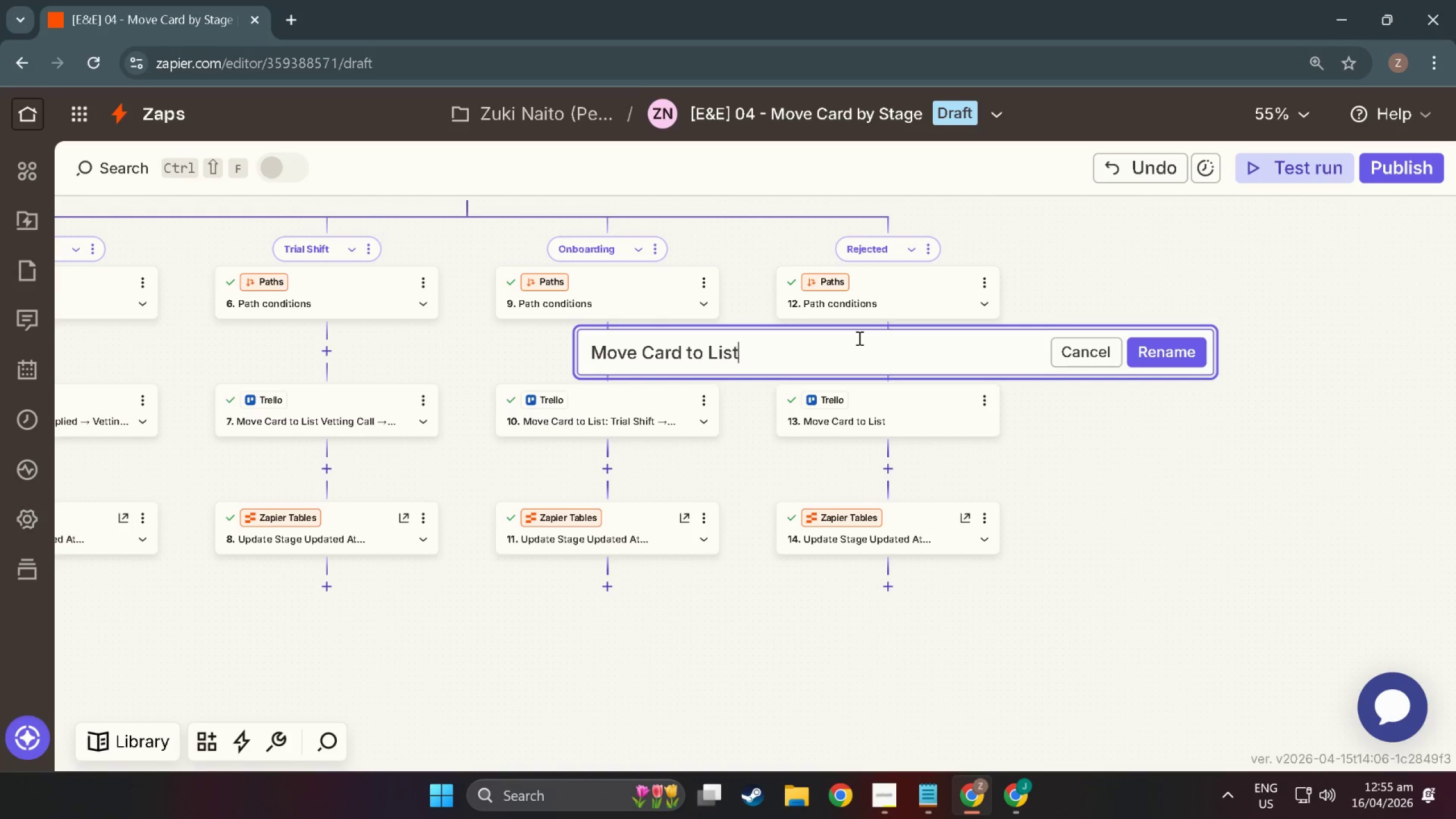 
hold_key(key=ShiftLeft, duration=0.95)